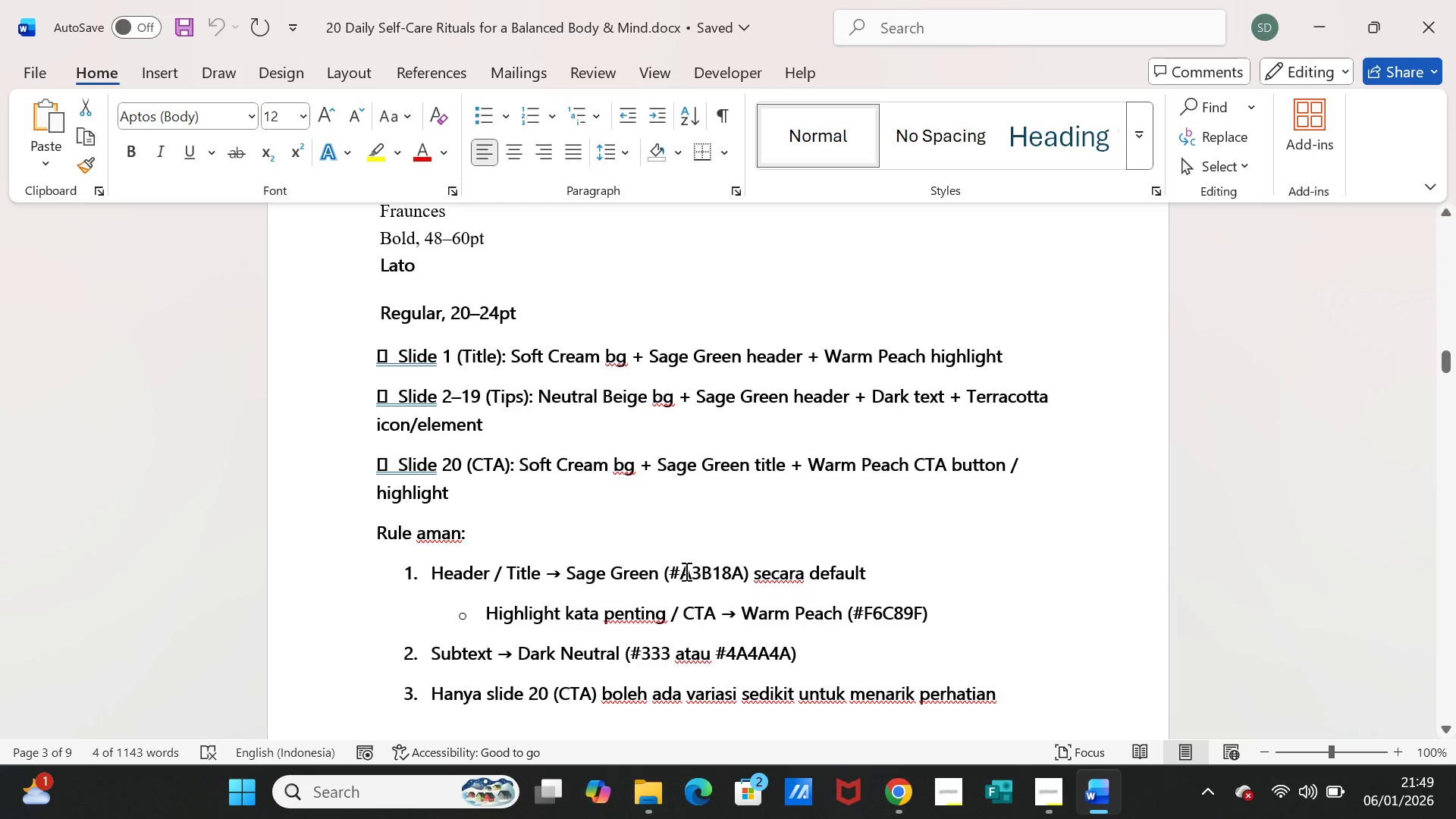 
left_click_drag(start_coordinate=[667, 570], to_coordinate=[719, 568])
 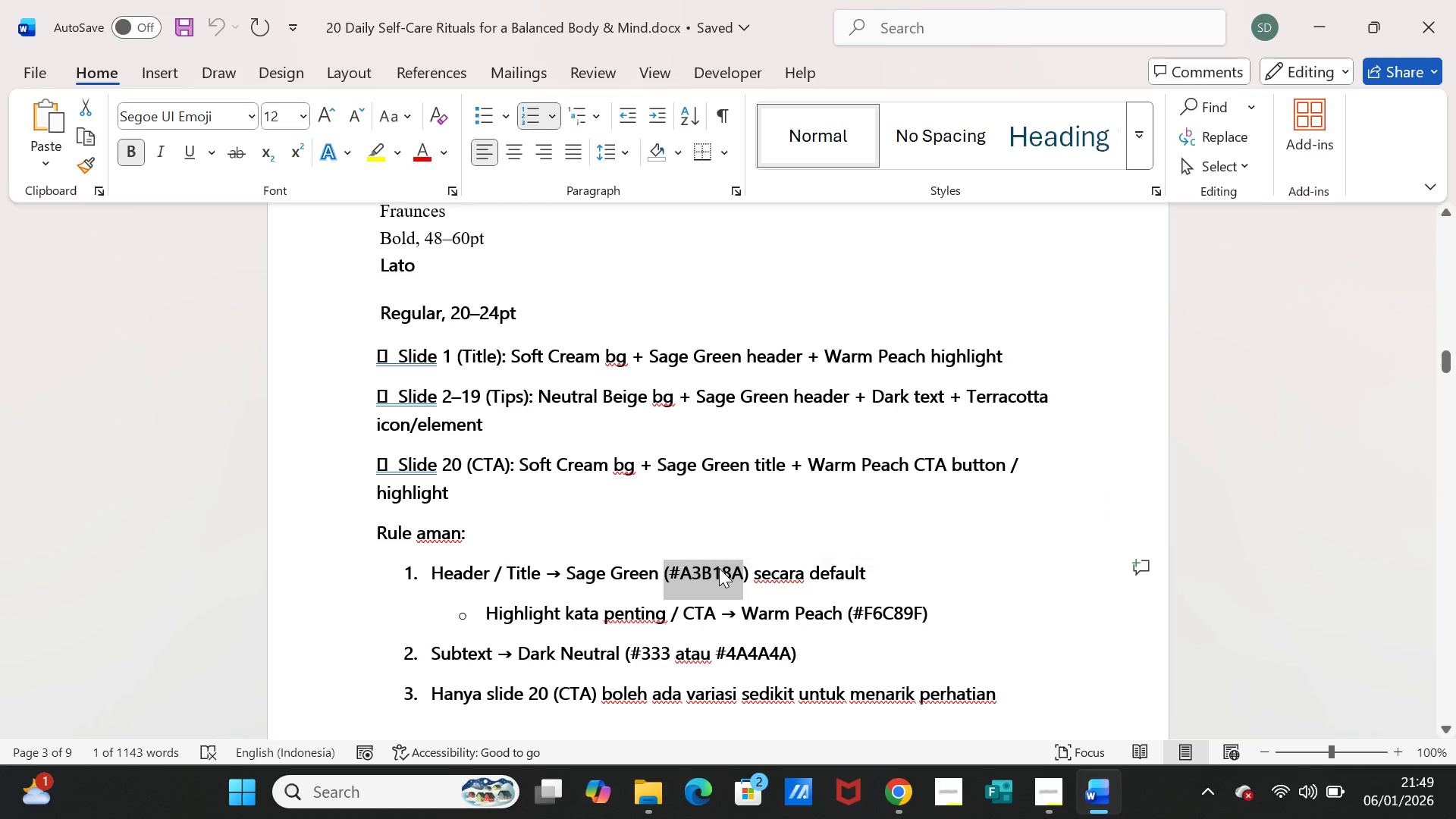 
key(Control+C)
 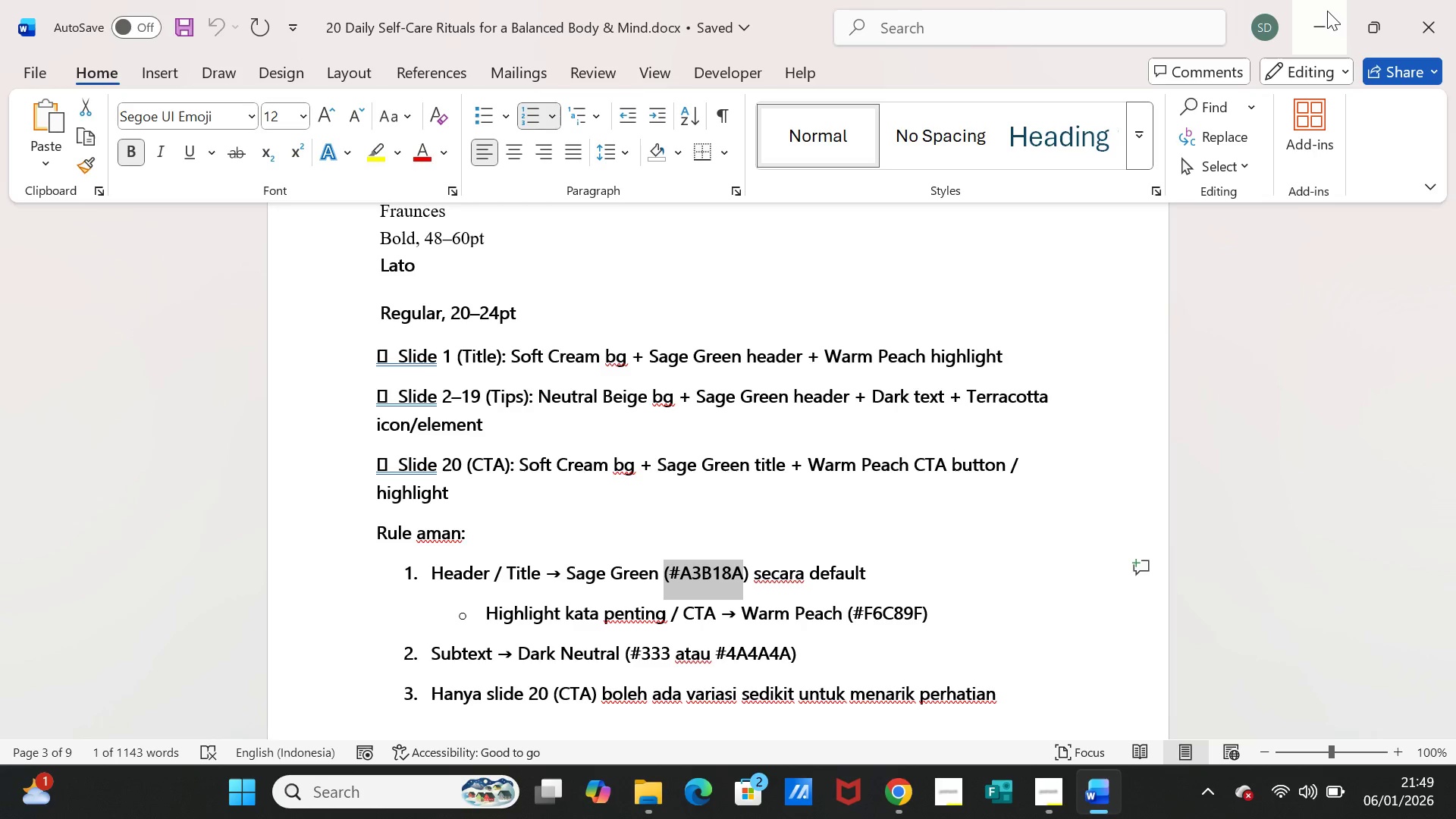 
left_click([1323, 11])
 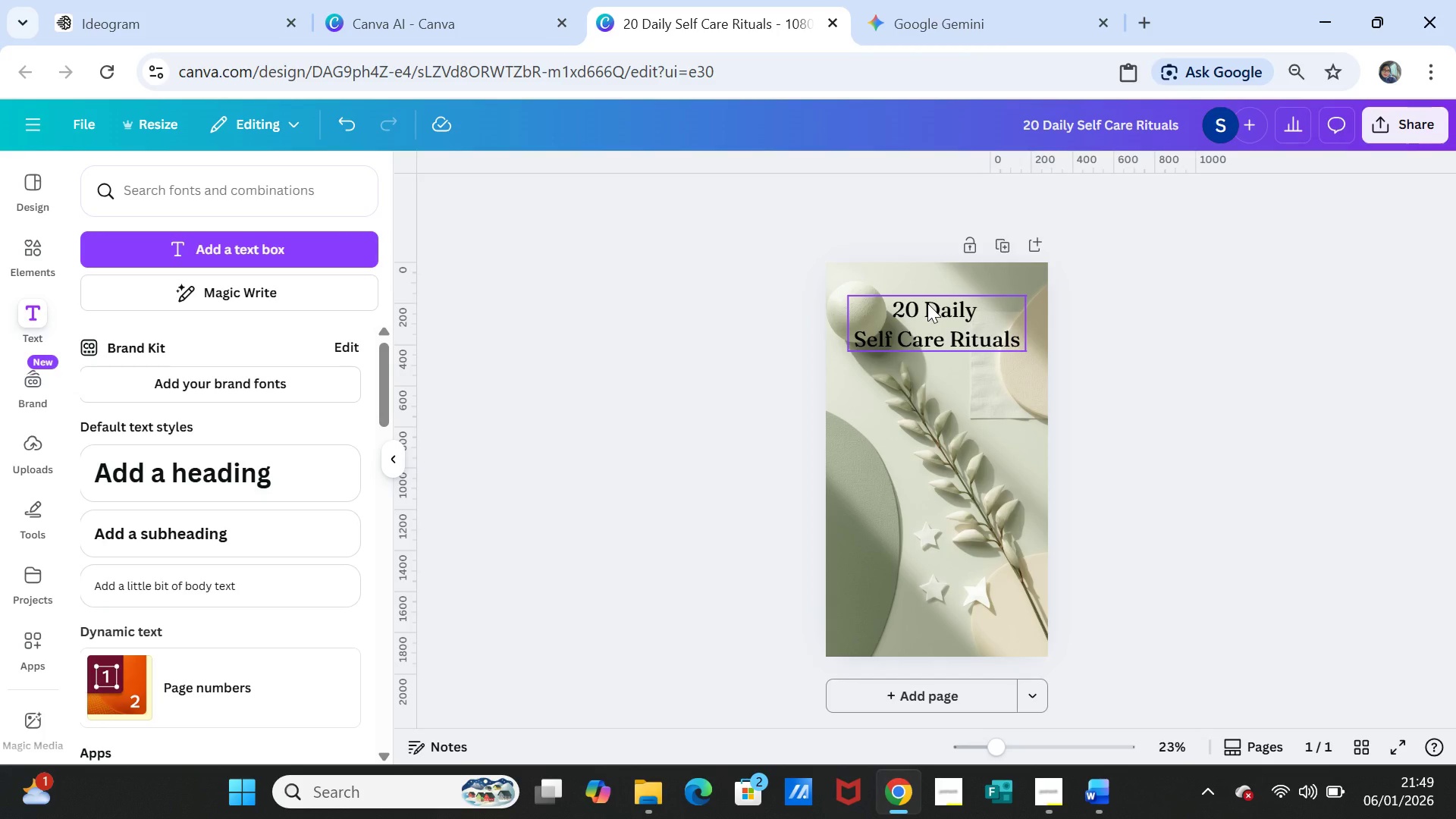 
left_click([927, 303])
 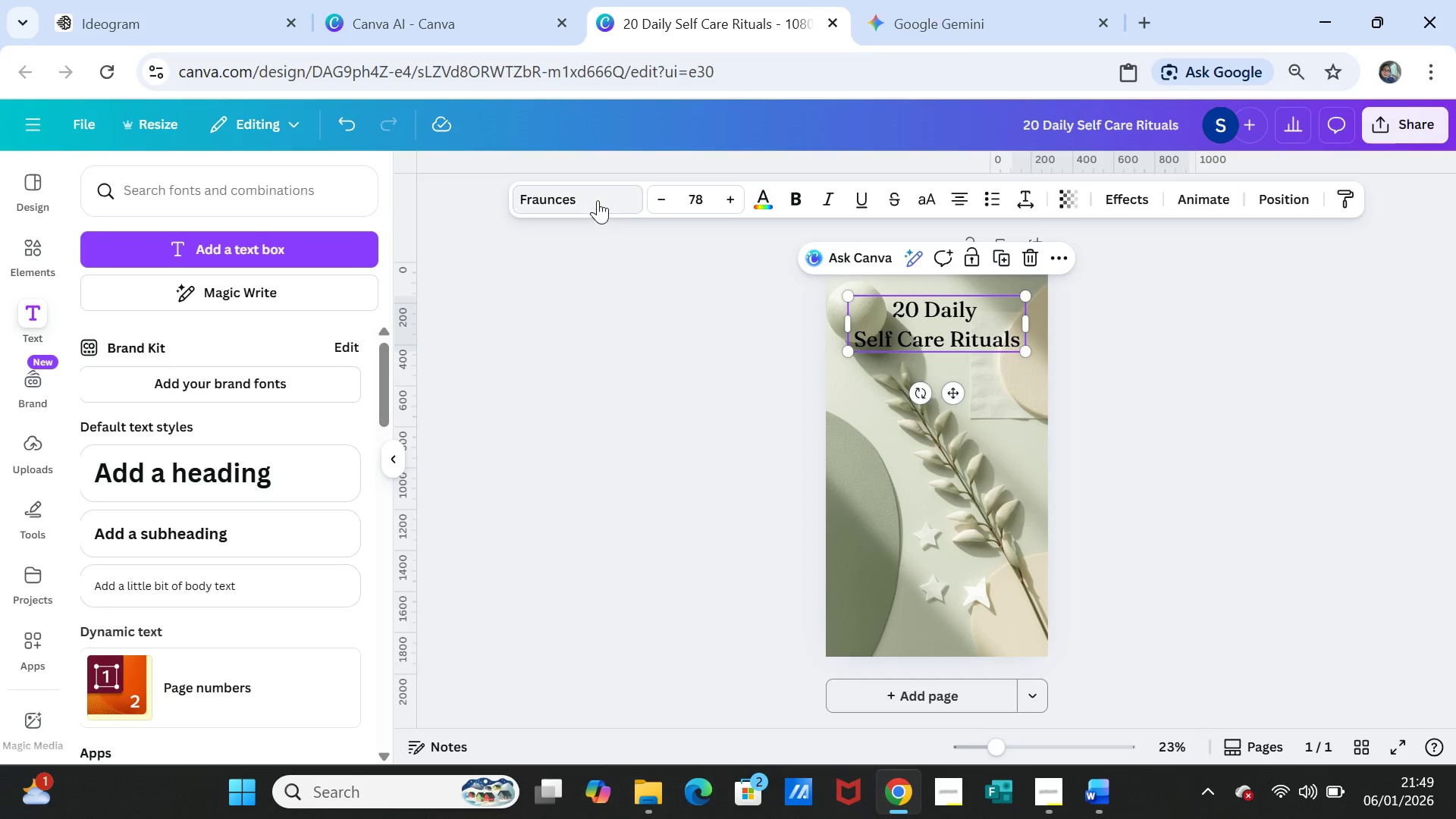 
left_click([597, 199])
 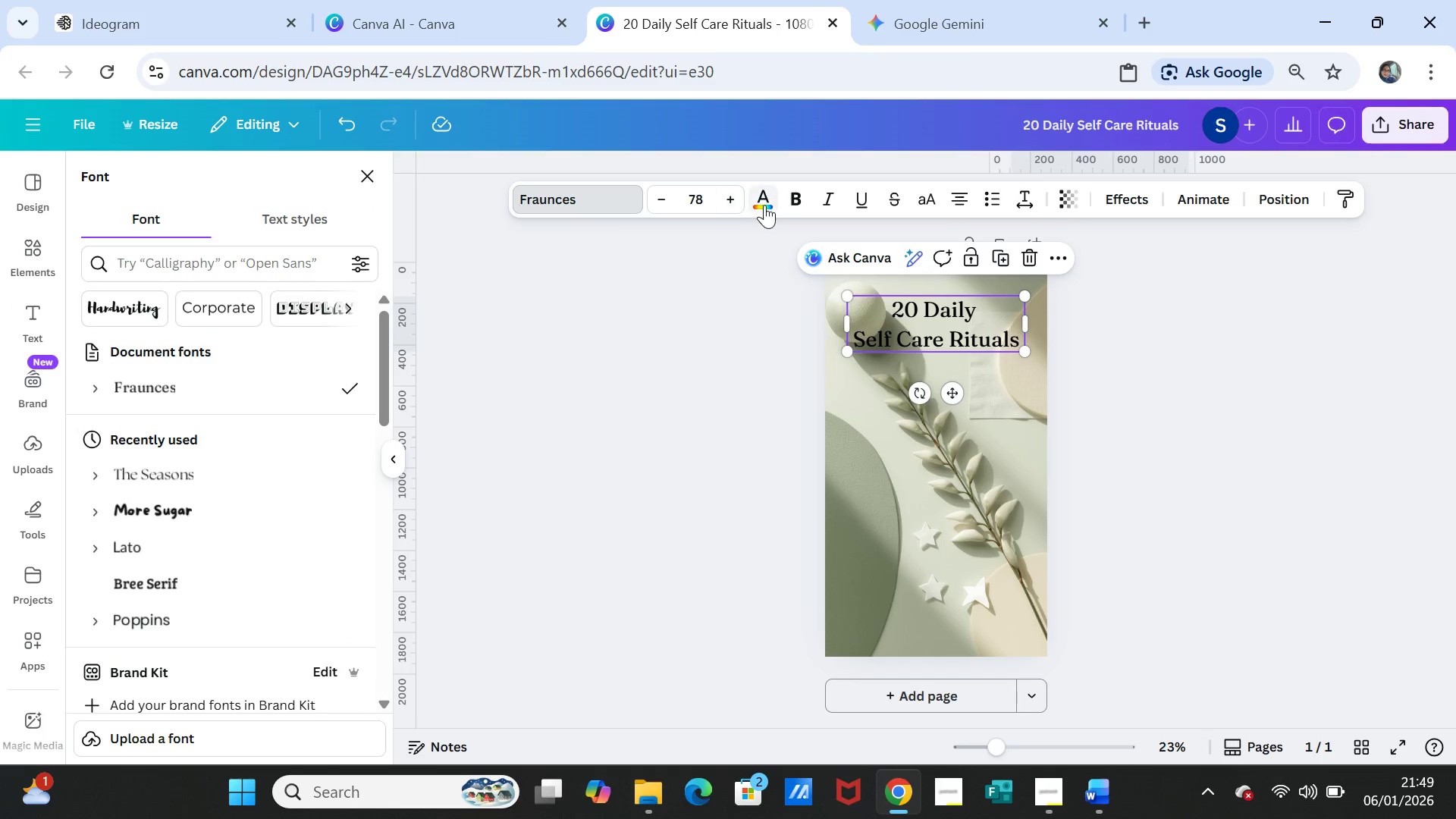 
left_click([767, 202])
 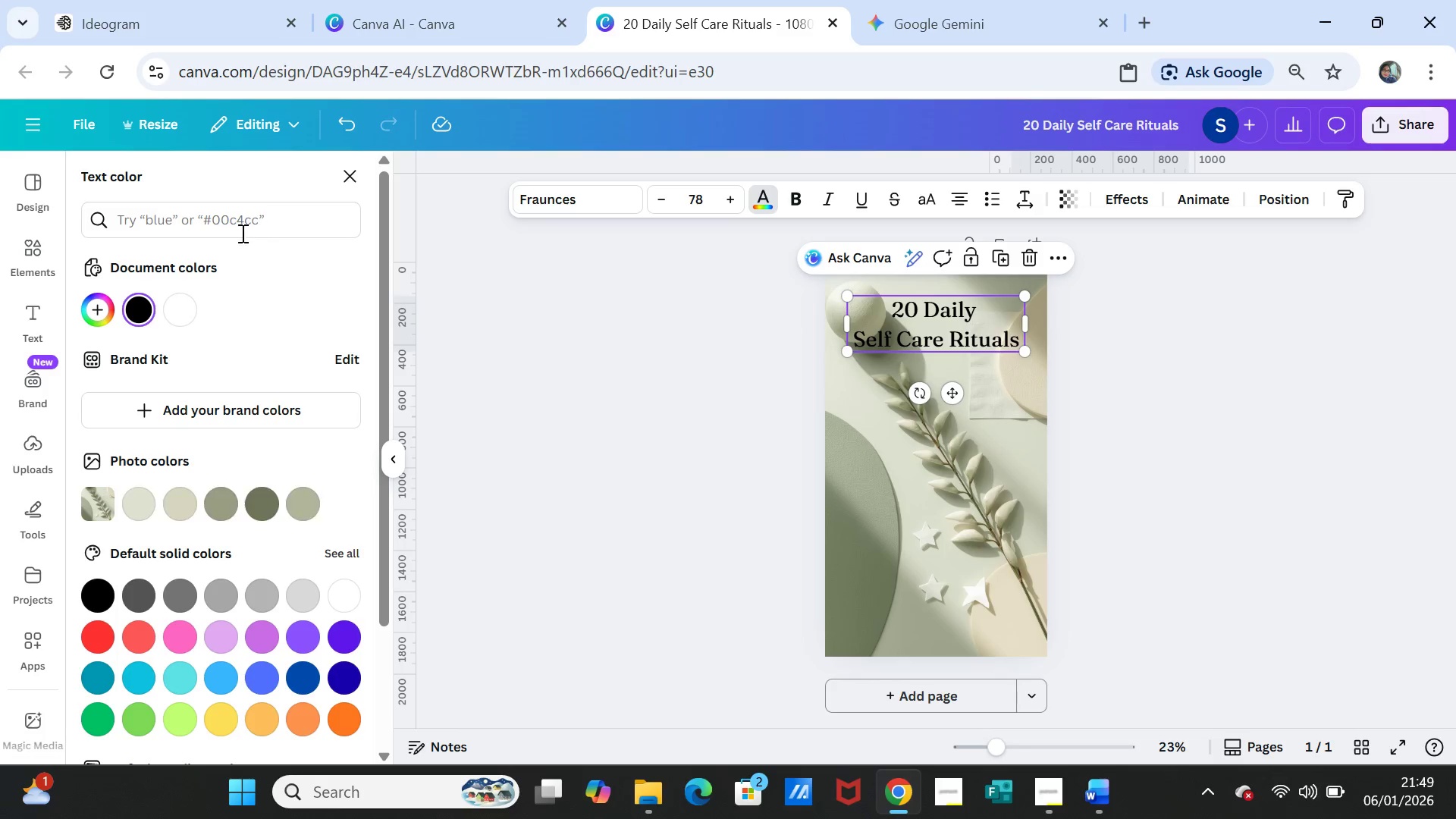 
left_click([234, 223])
 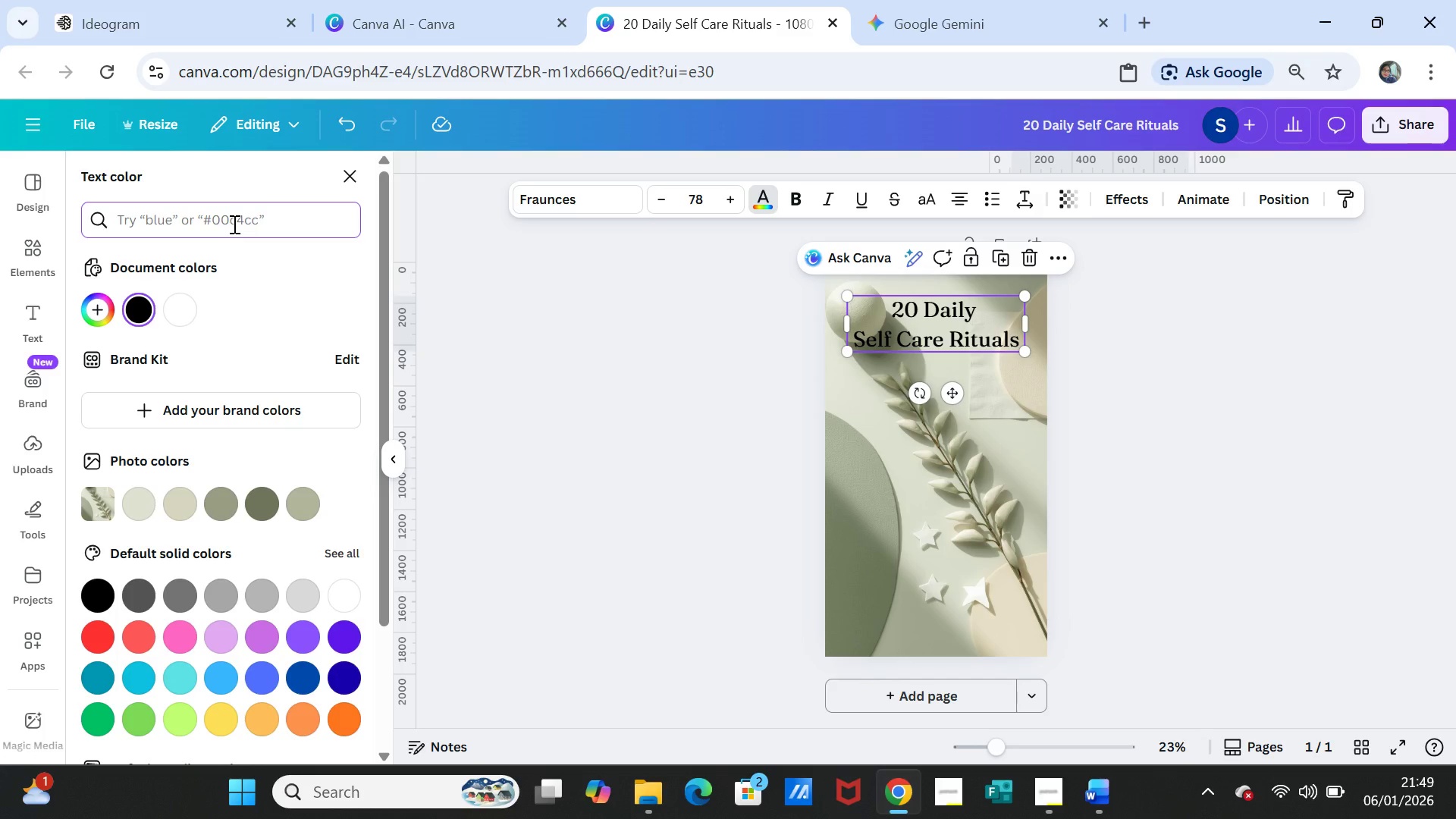 
key(Control+V)
 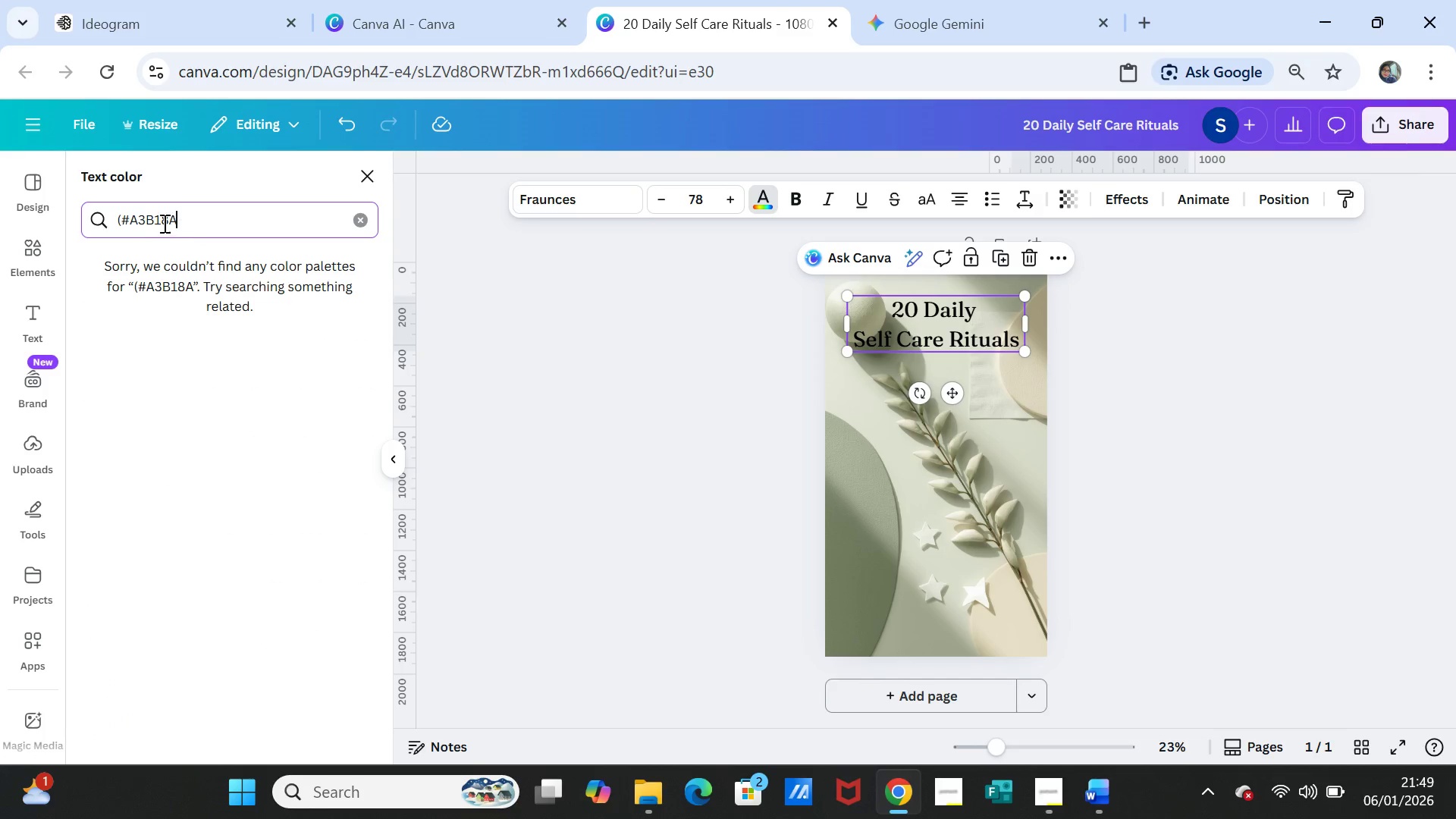 
left_click([121, 221])
 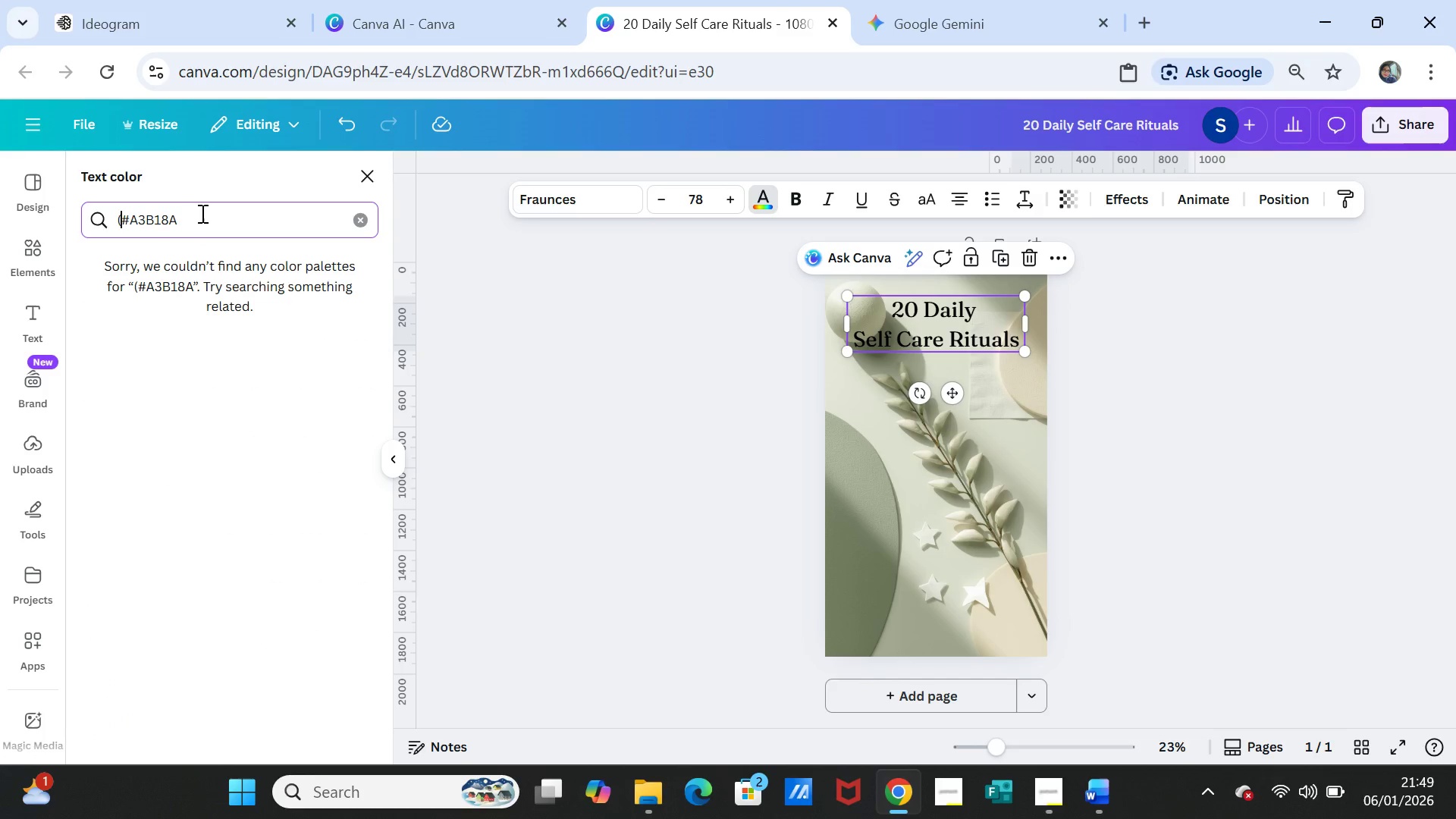 
key(Backspace)
 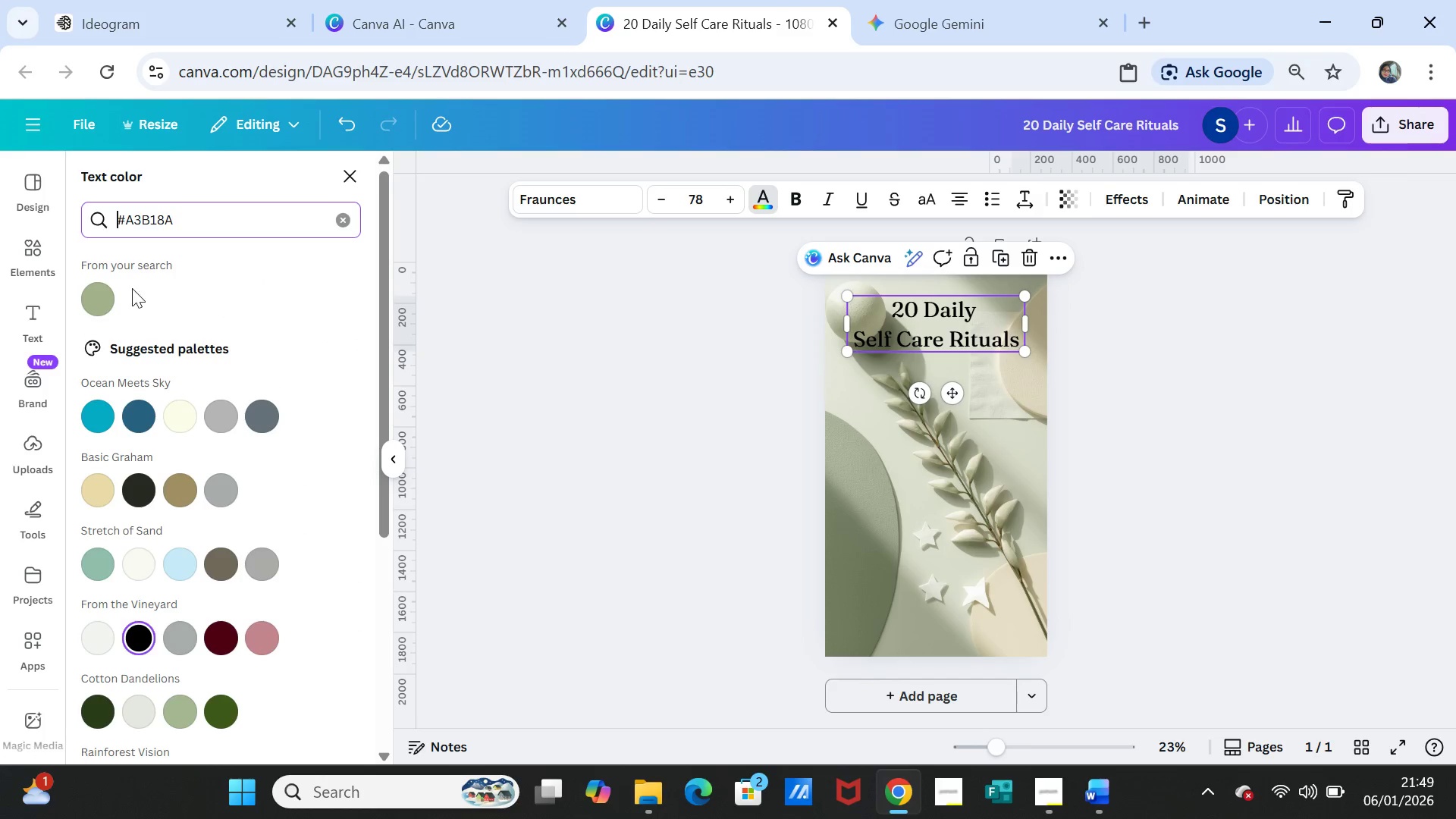 
left_click([98, 300])
 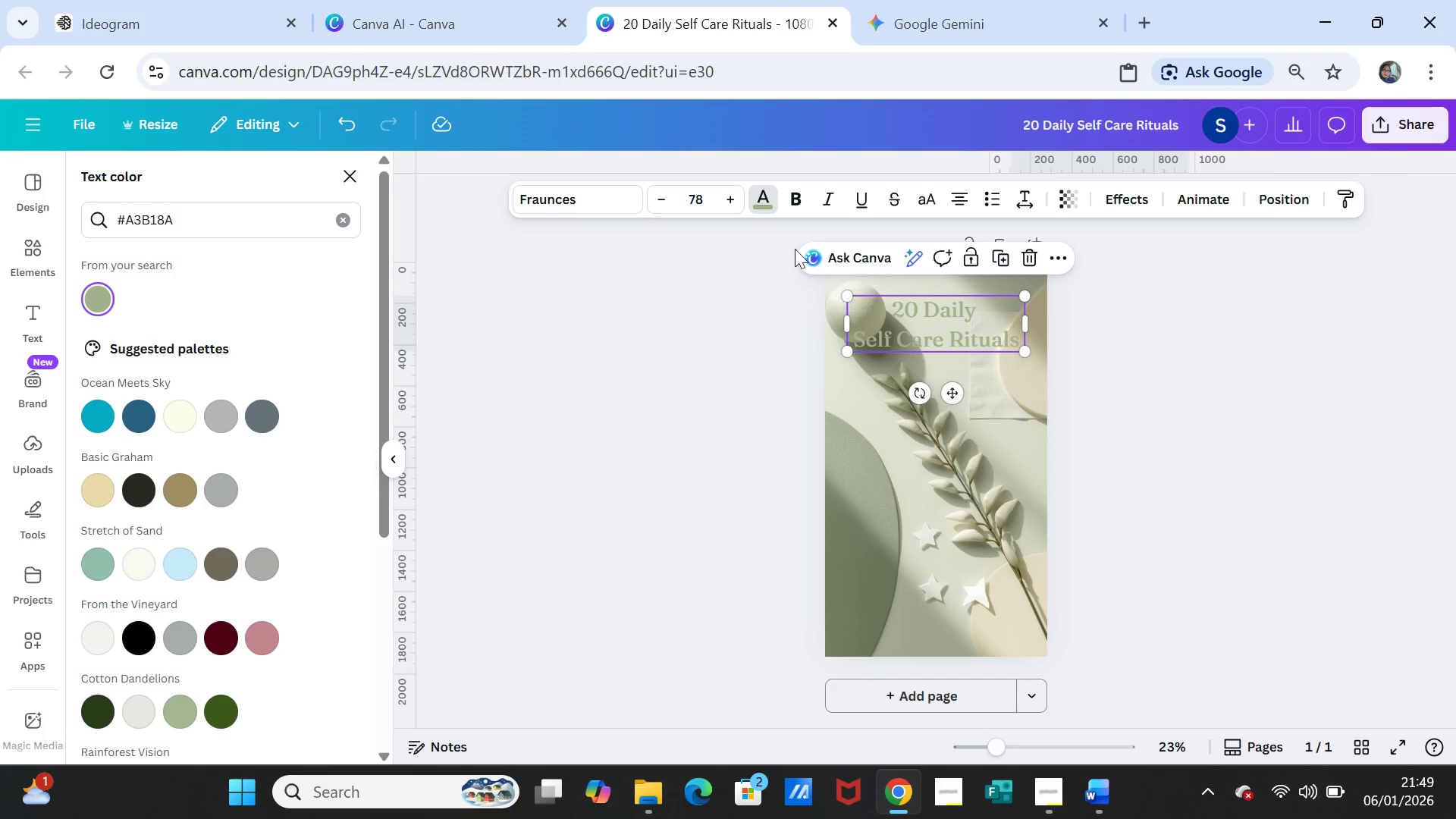 
left_click([800, 202])
 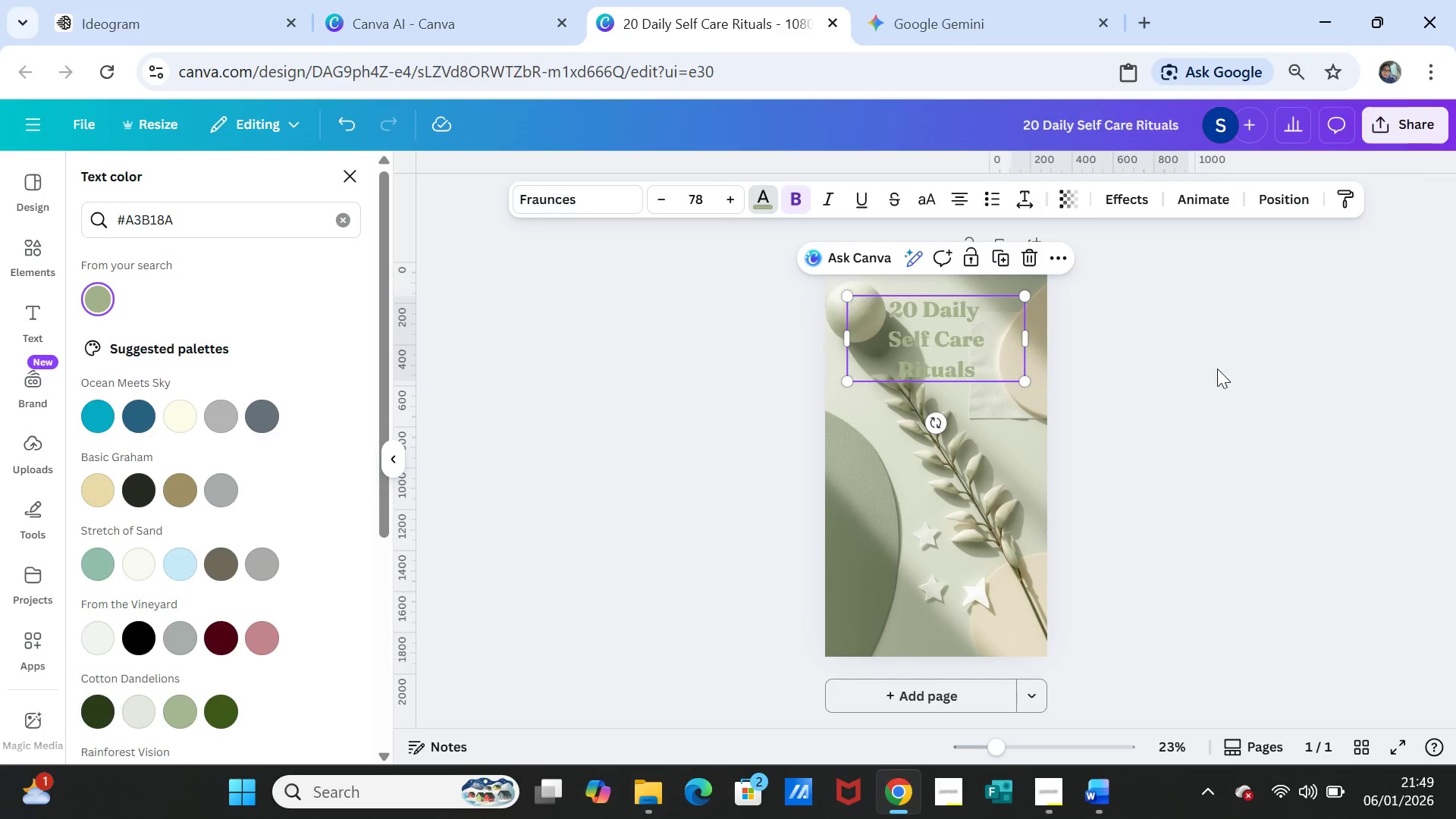 
left_click([1154, 381])
 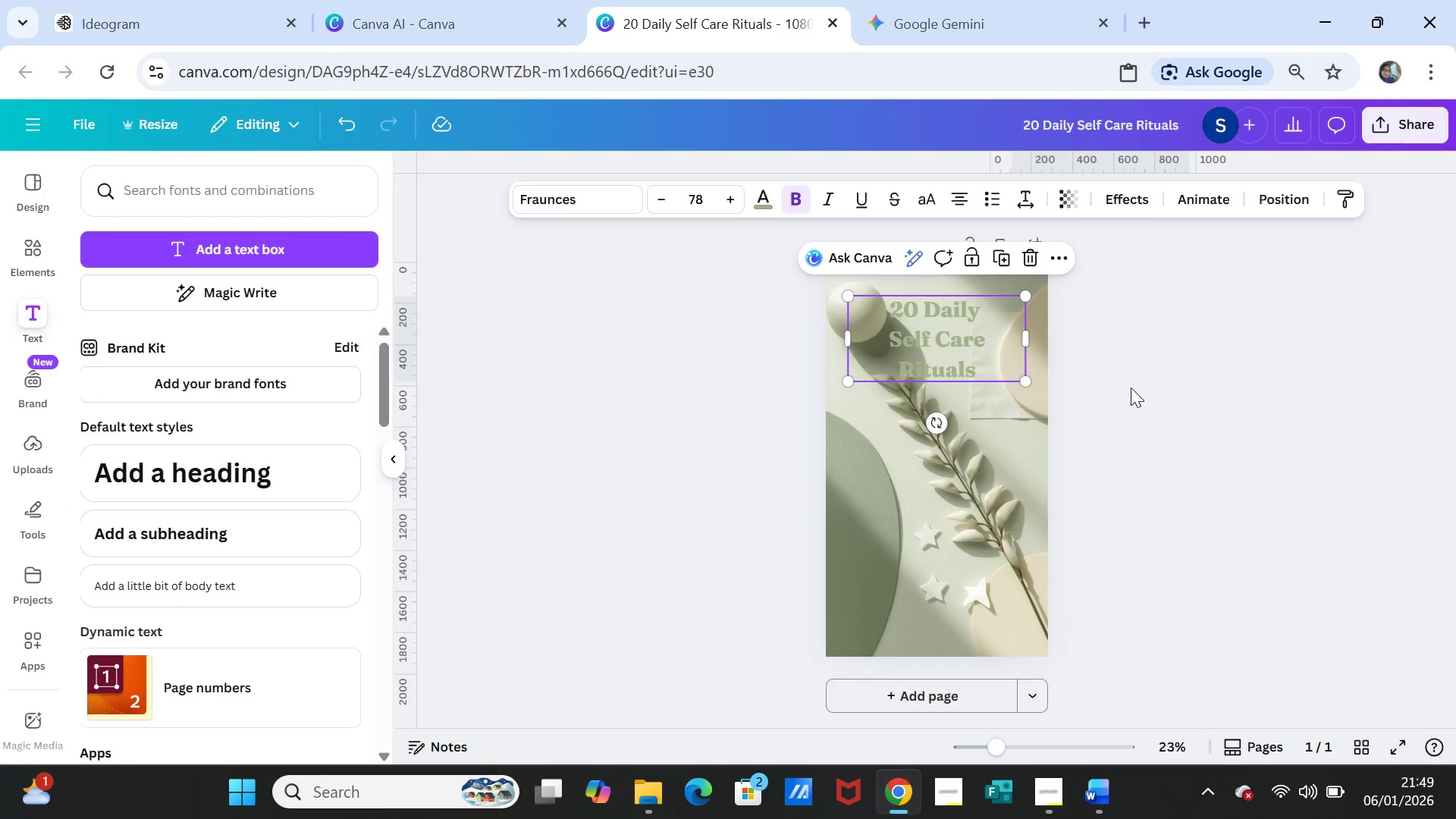 
left_click([1131, 388])
 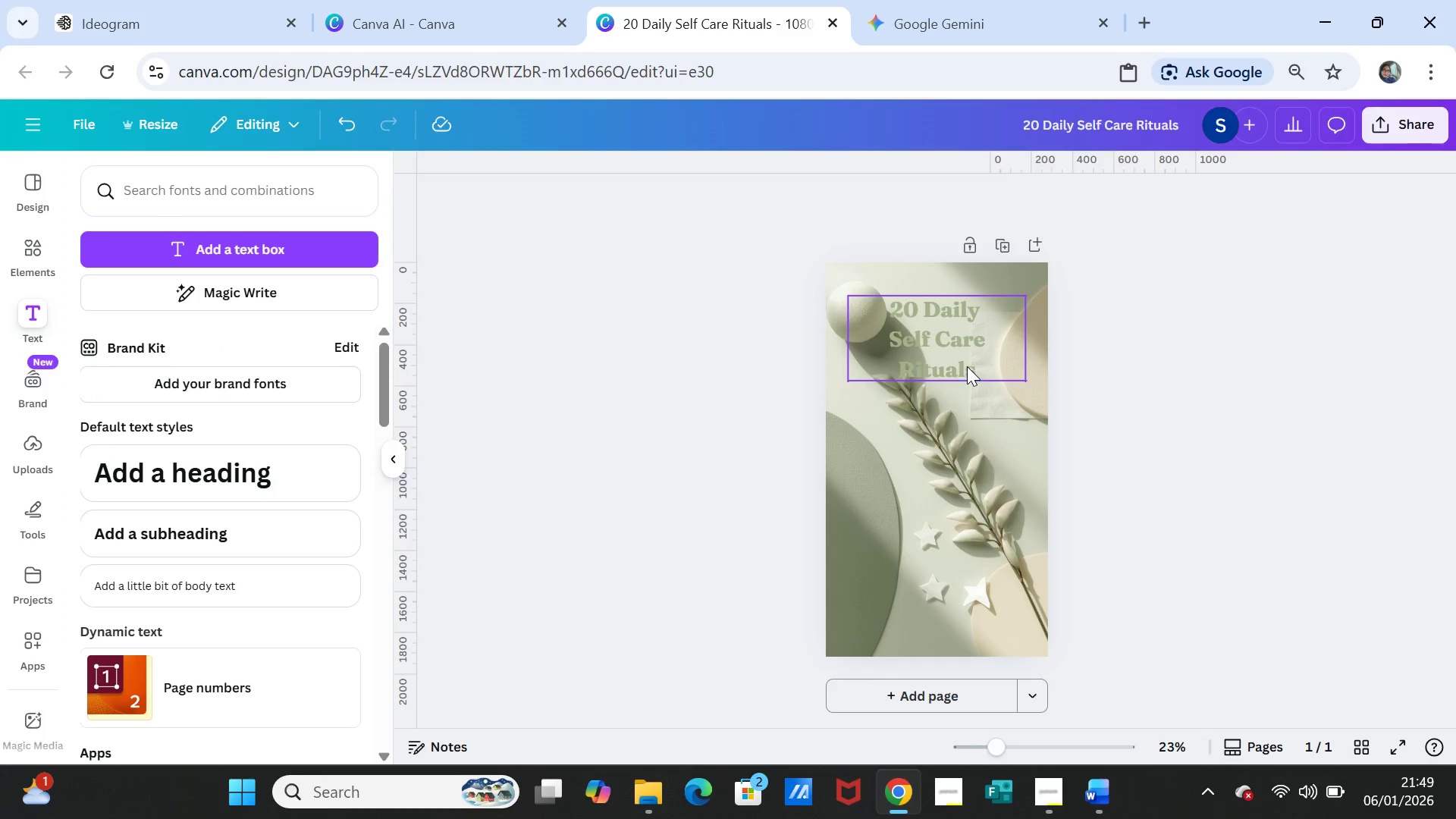 
left_click([967, 366])
 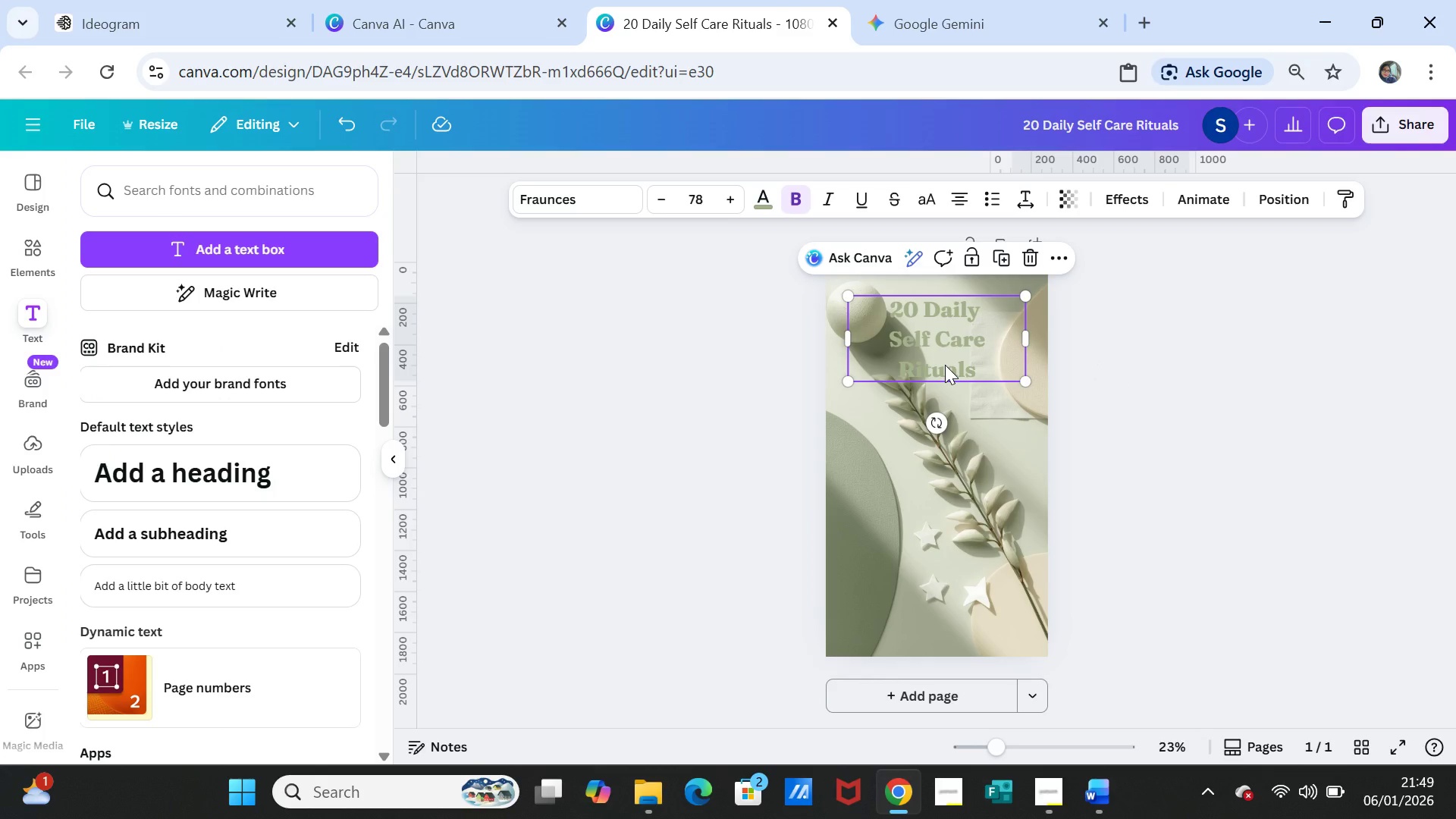 
left_click([945, 365])
 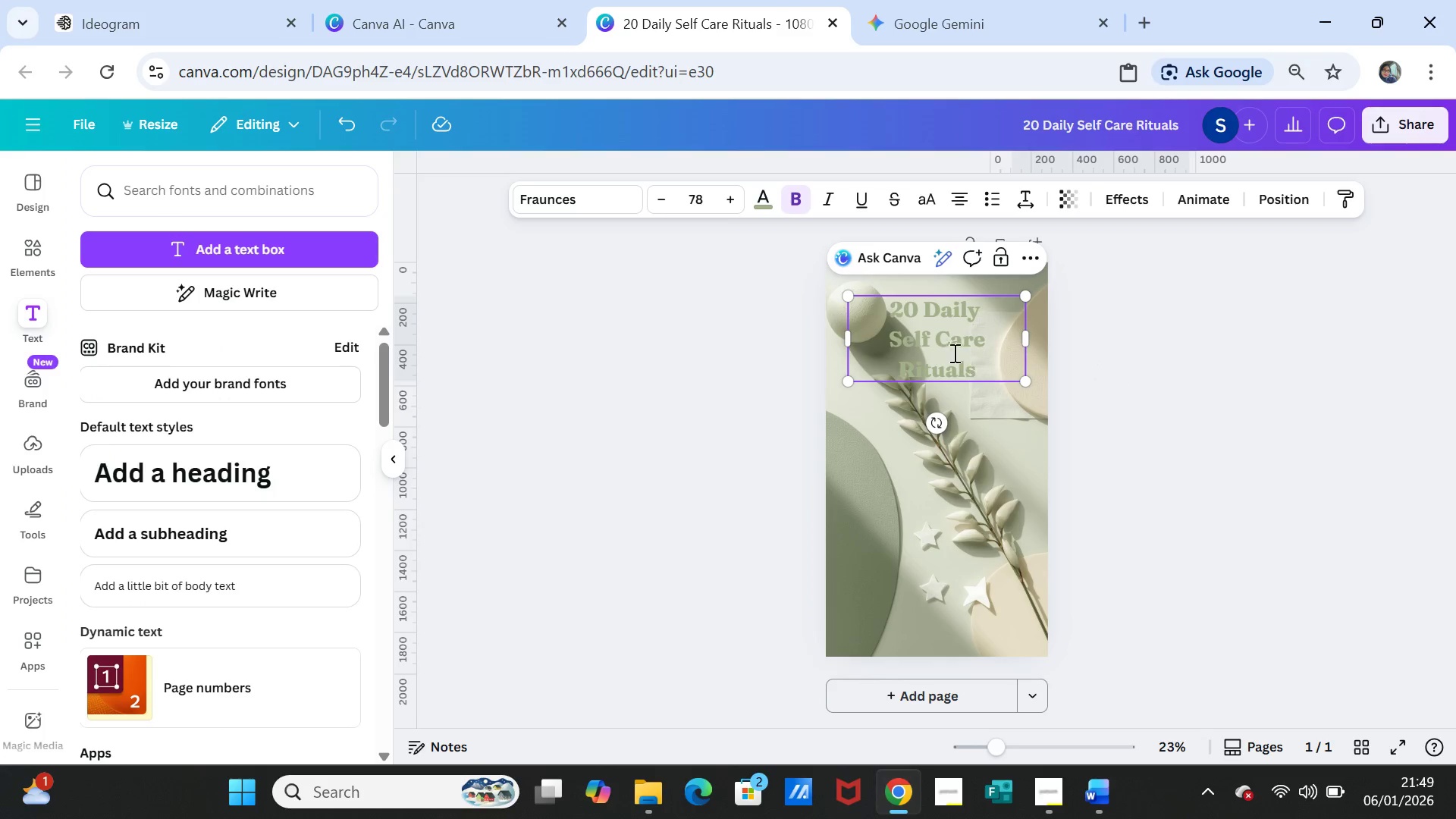 
left_click_drag(start_coordinate=[886, 309], to_coordinate=[975, 300])
 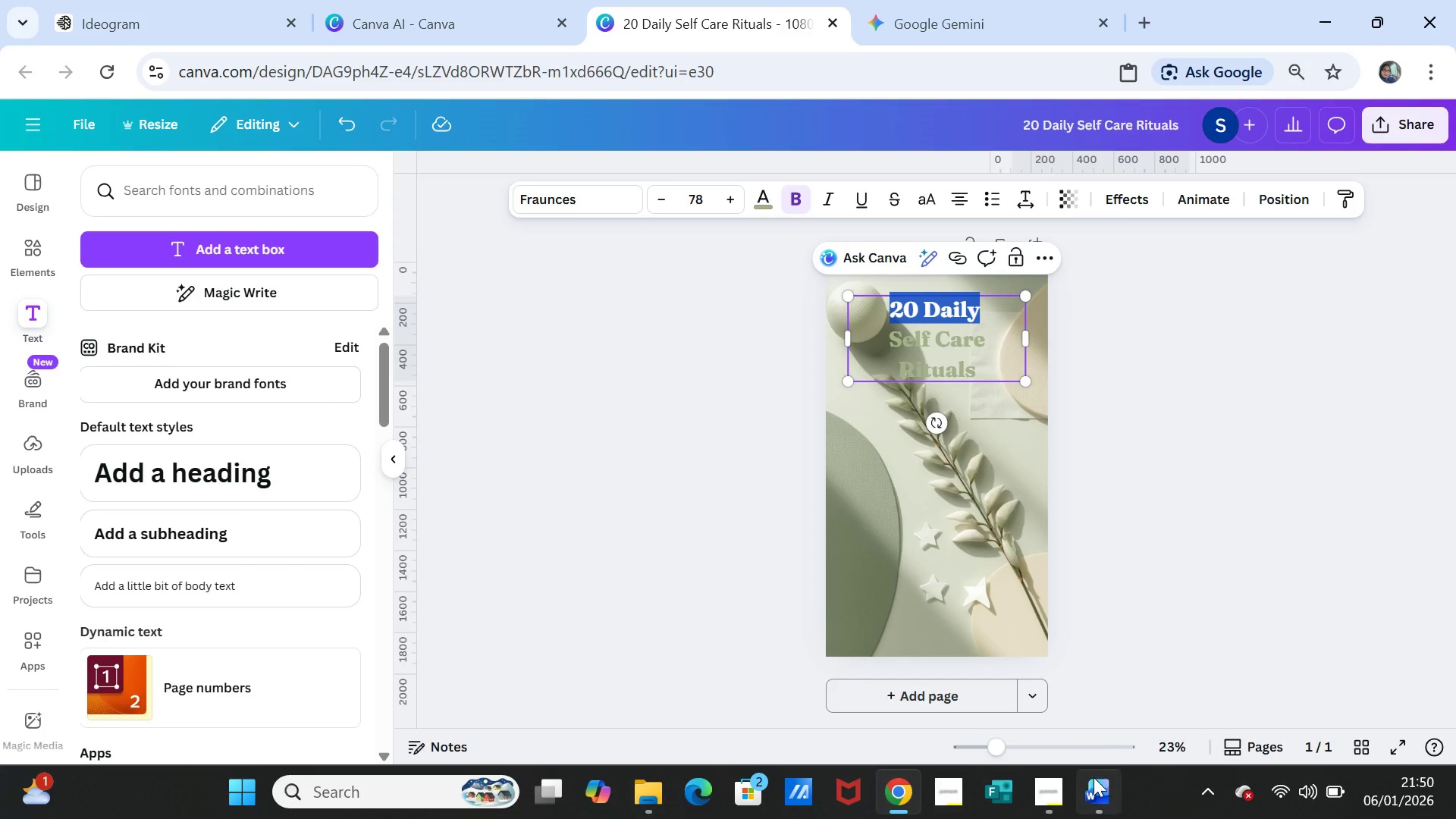 
left_click([1097, 783])
 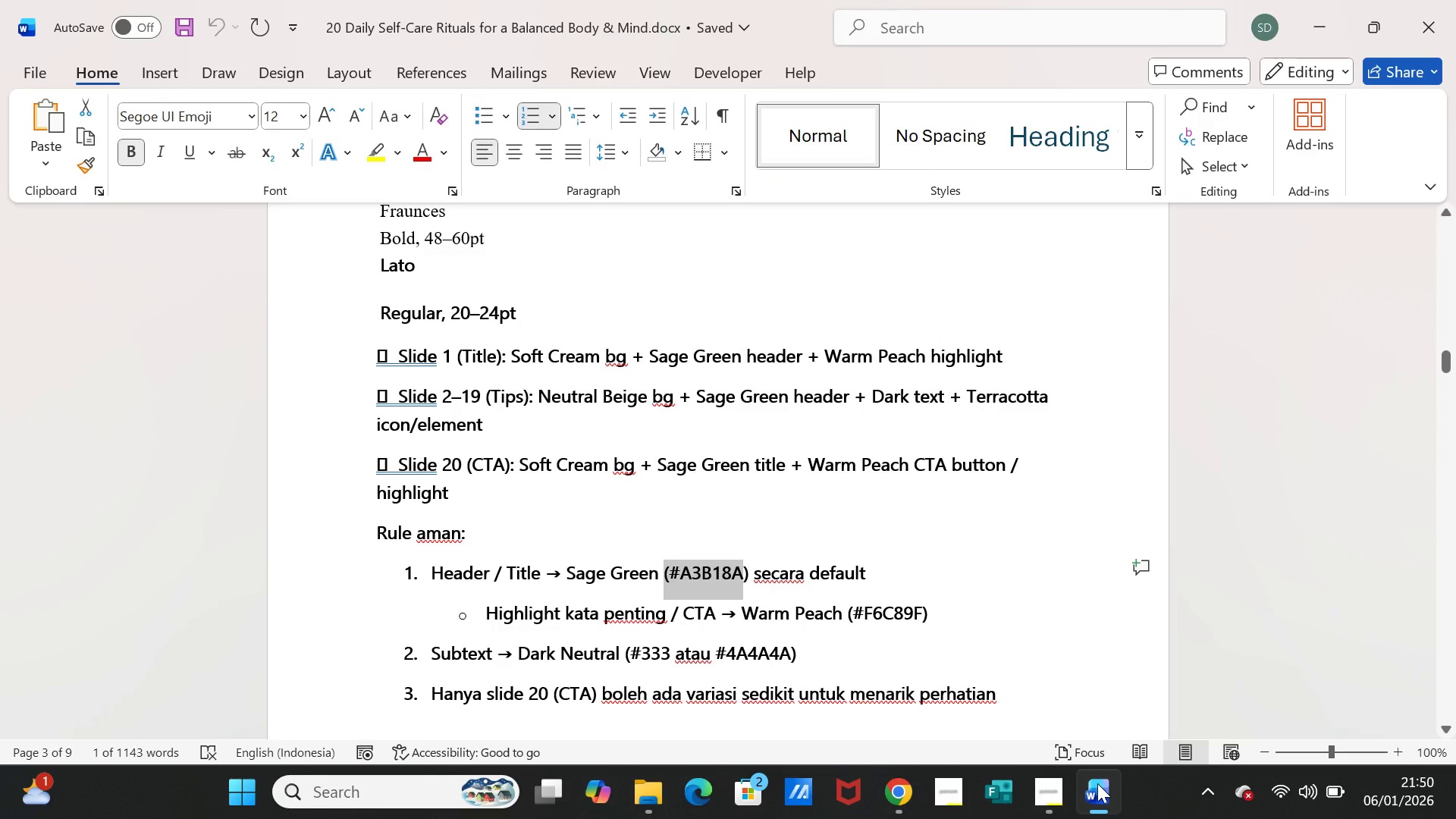 
left_click([1097, 783])
 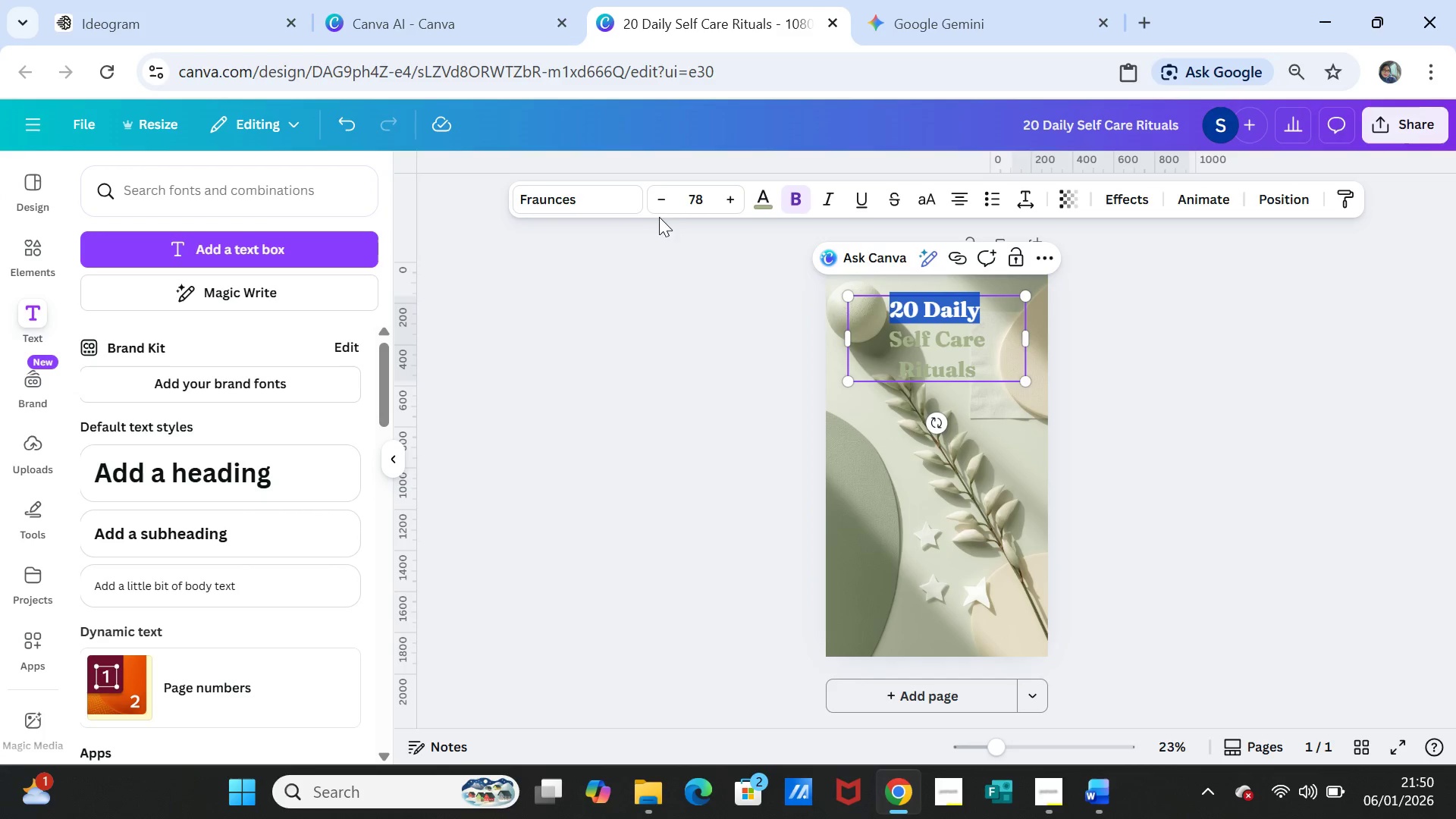 
left_click([1089, 791])
 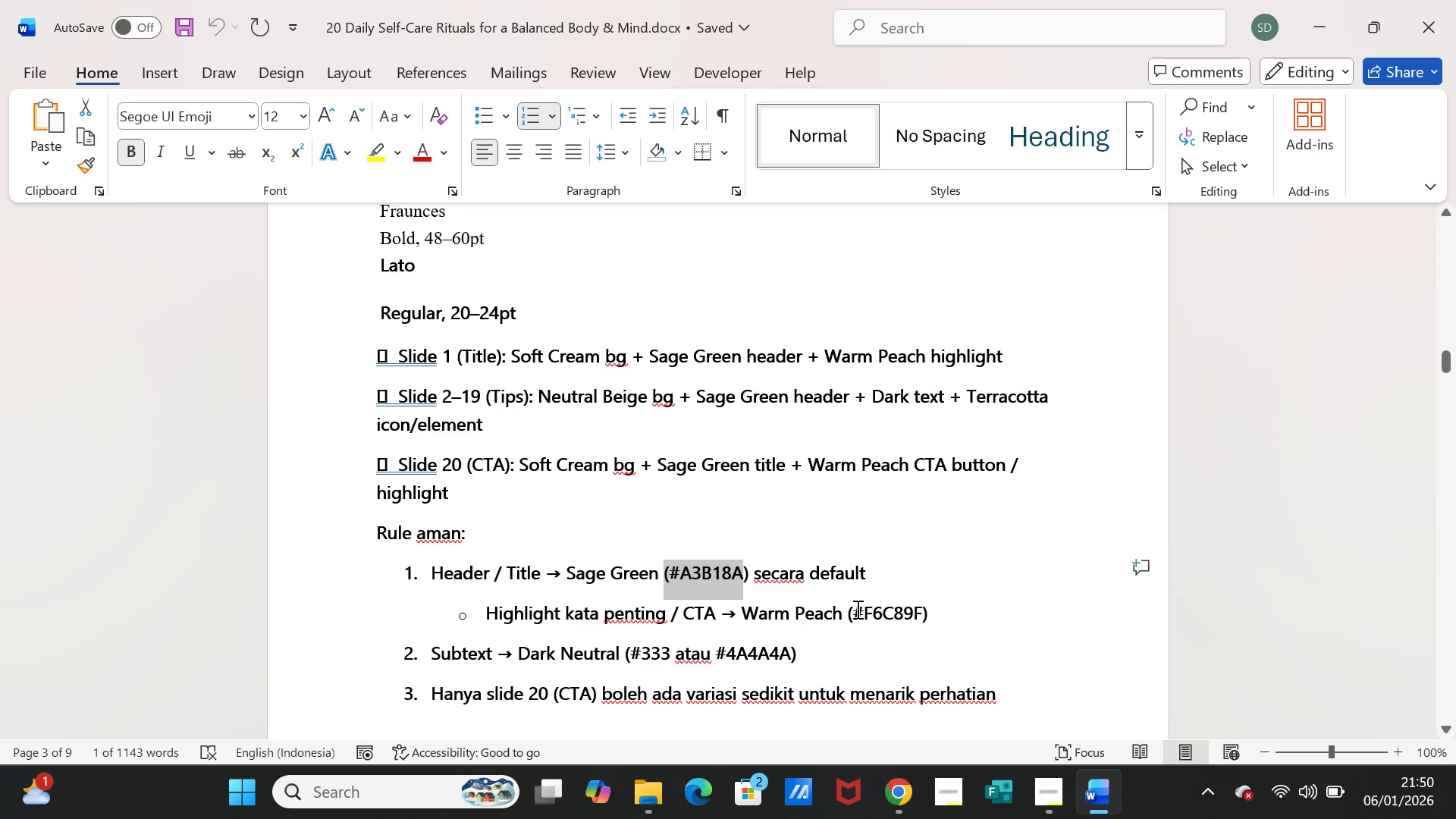 
left_click_drag(start_coordinate=[855, 613], to_coordinate=[896, 613])
 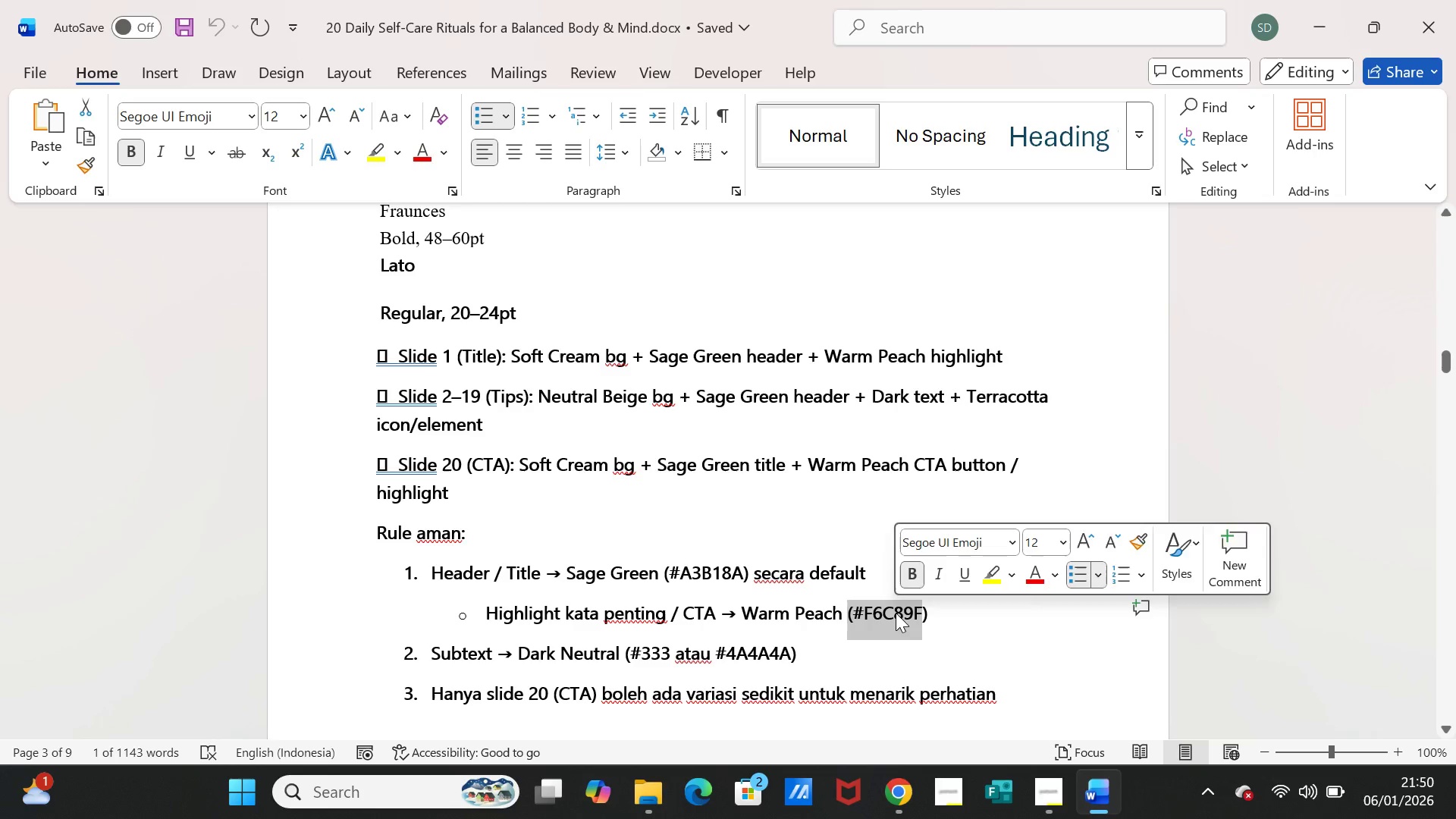 
key(Control+C)
 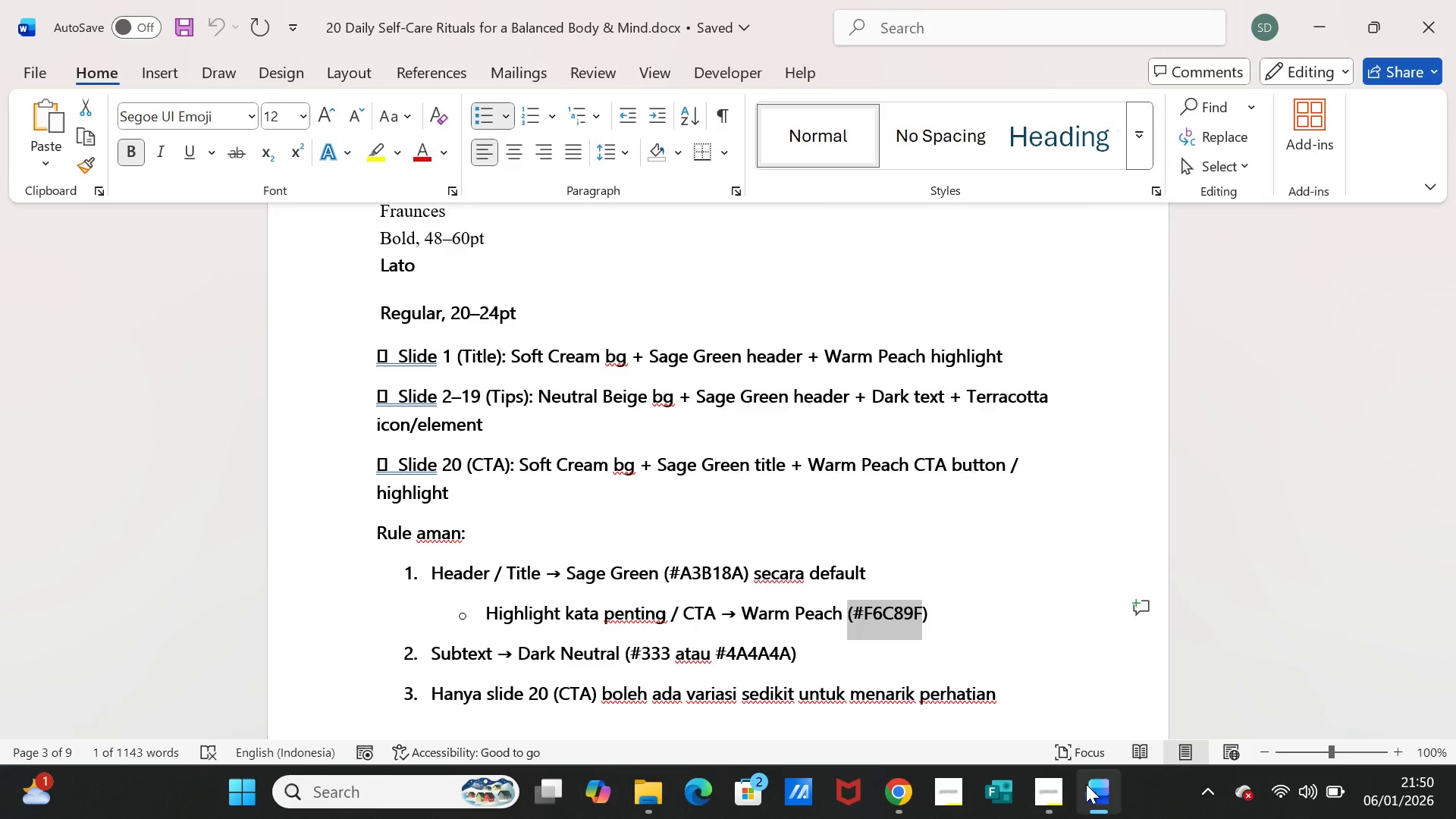 
left_click([1086, 784])
 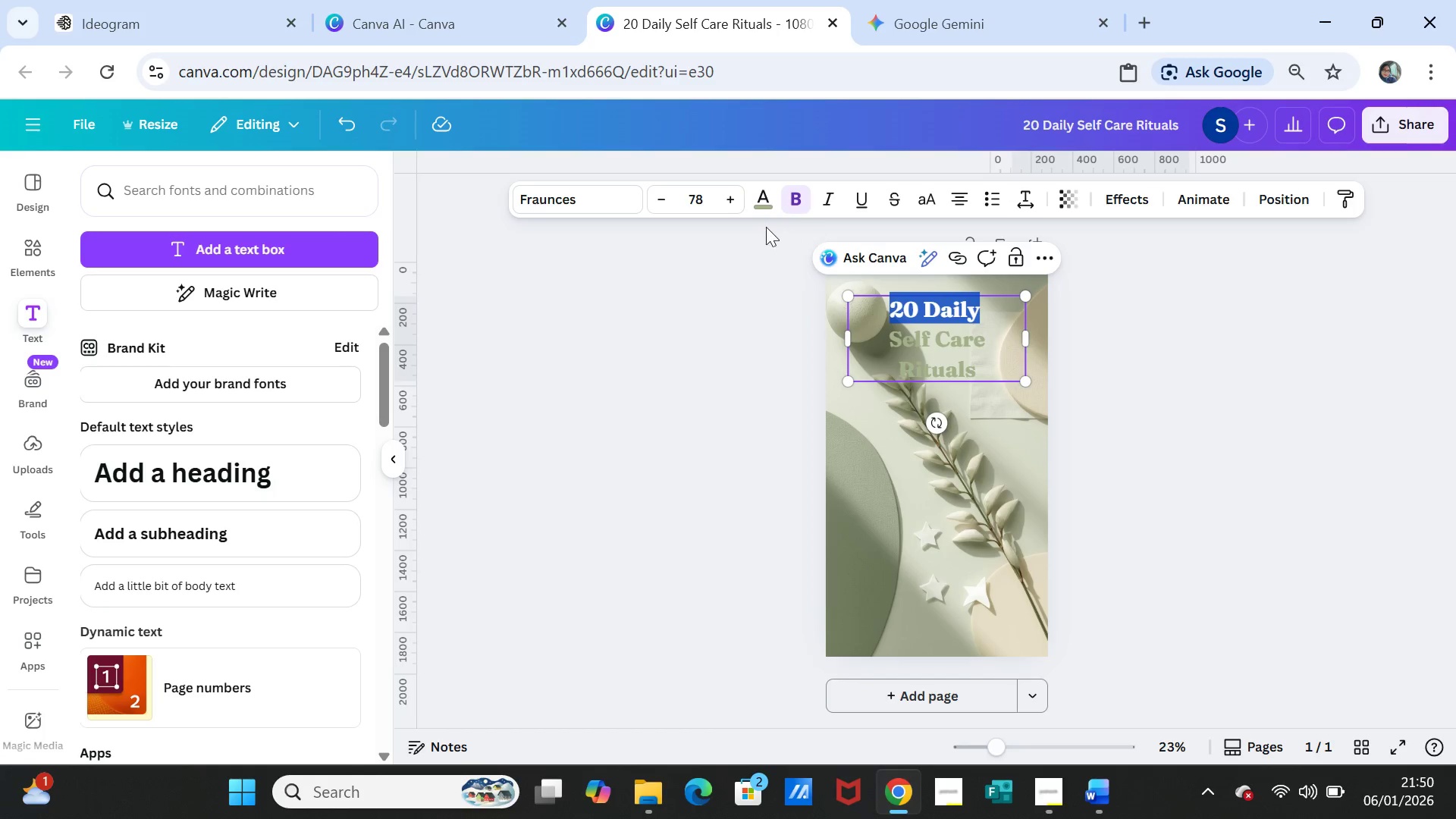 
left_click([764, 199])
 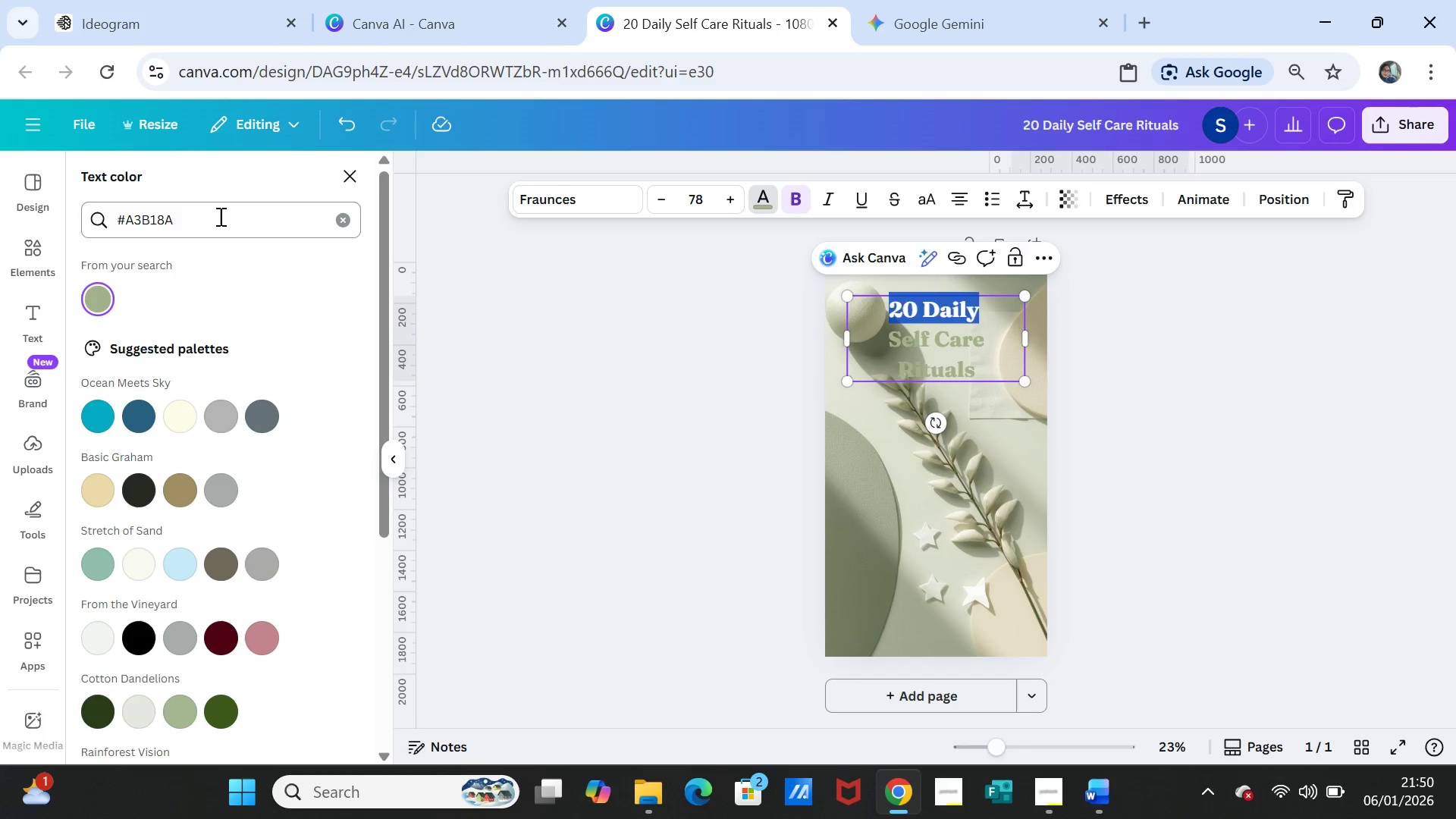 
double_click([219, 216])
 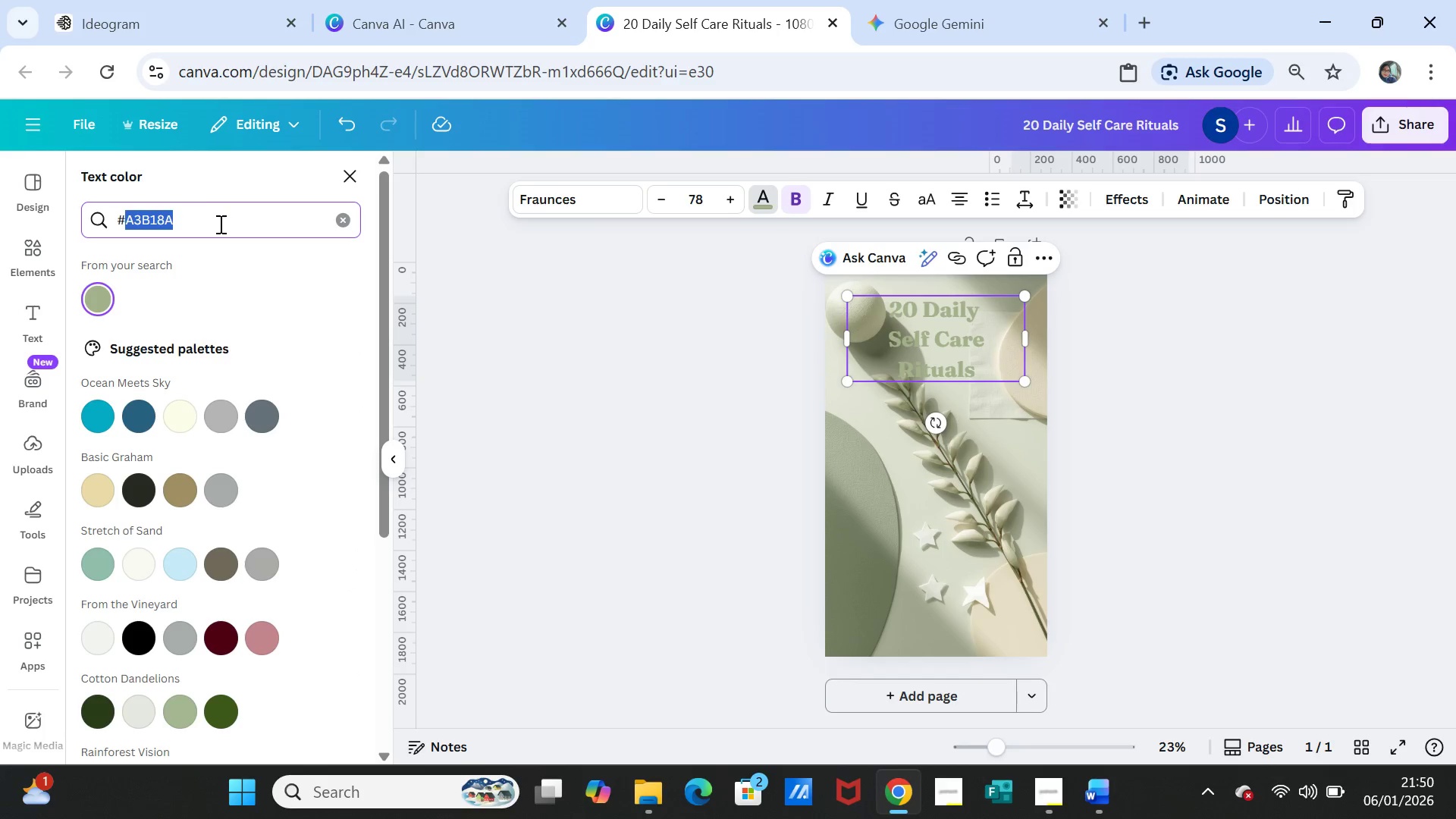 
key(Control+ControlLeft)
 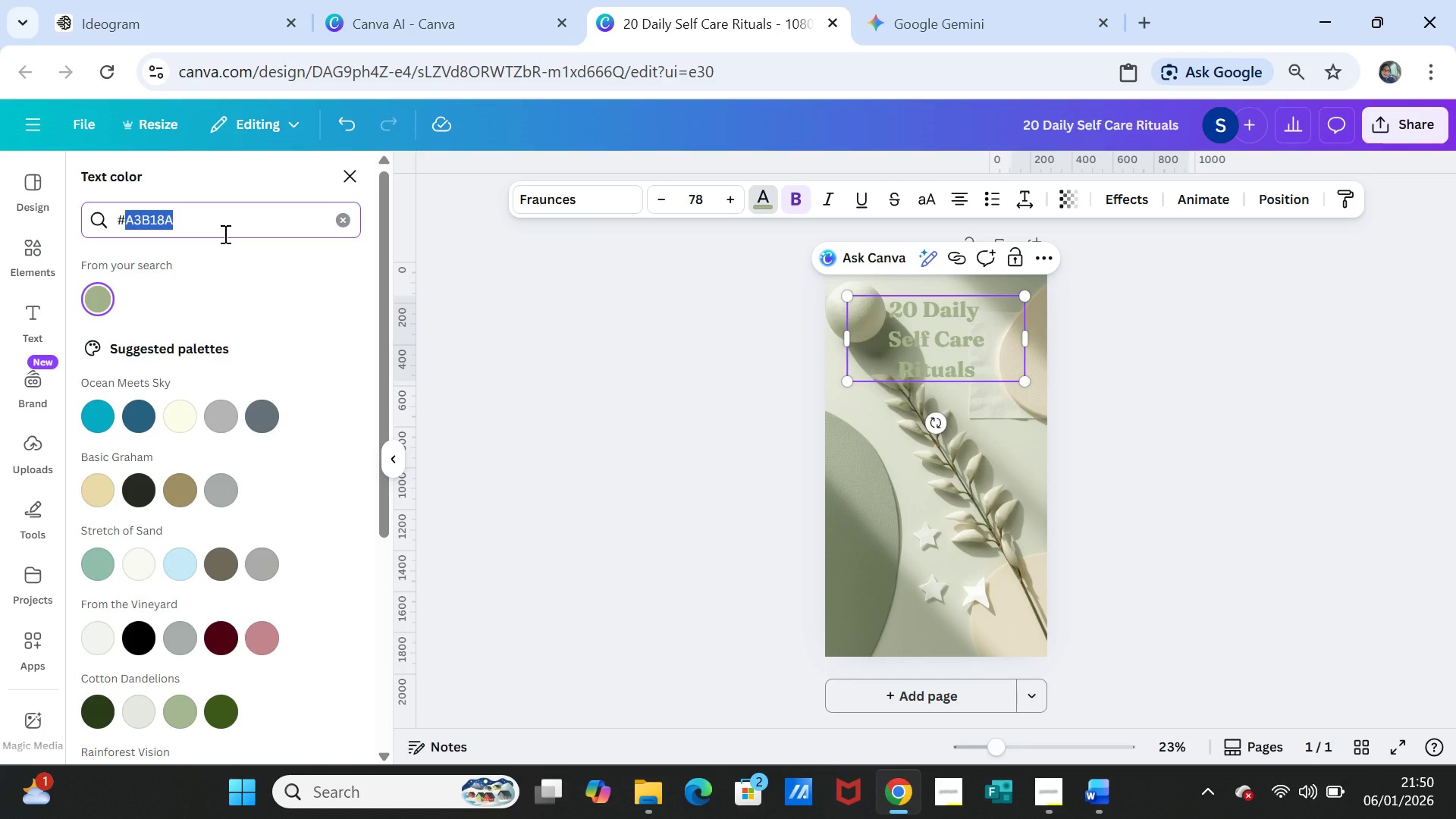 
double_click([224, 234])
 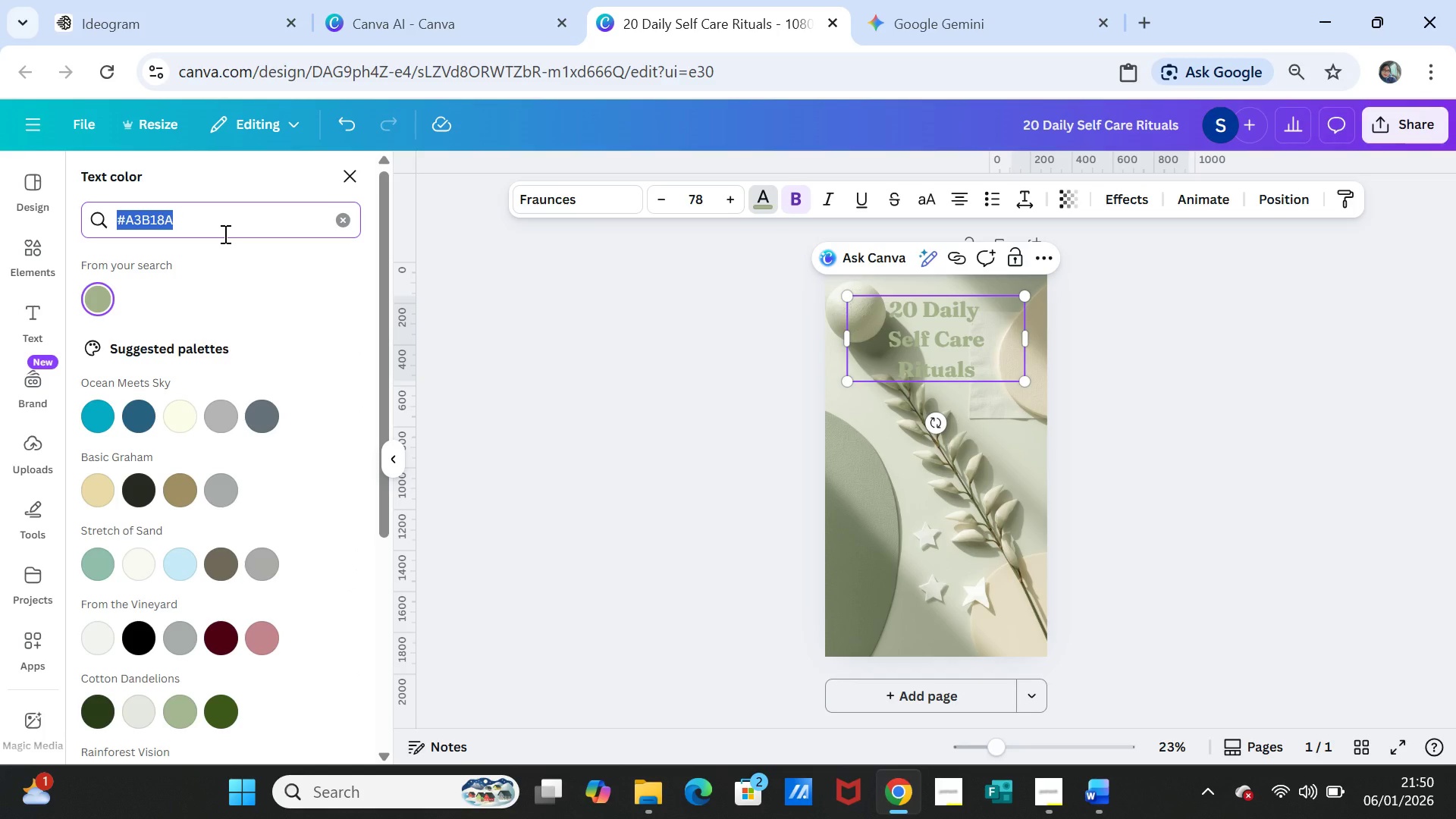 
double_click([224, 234])
 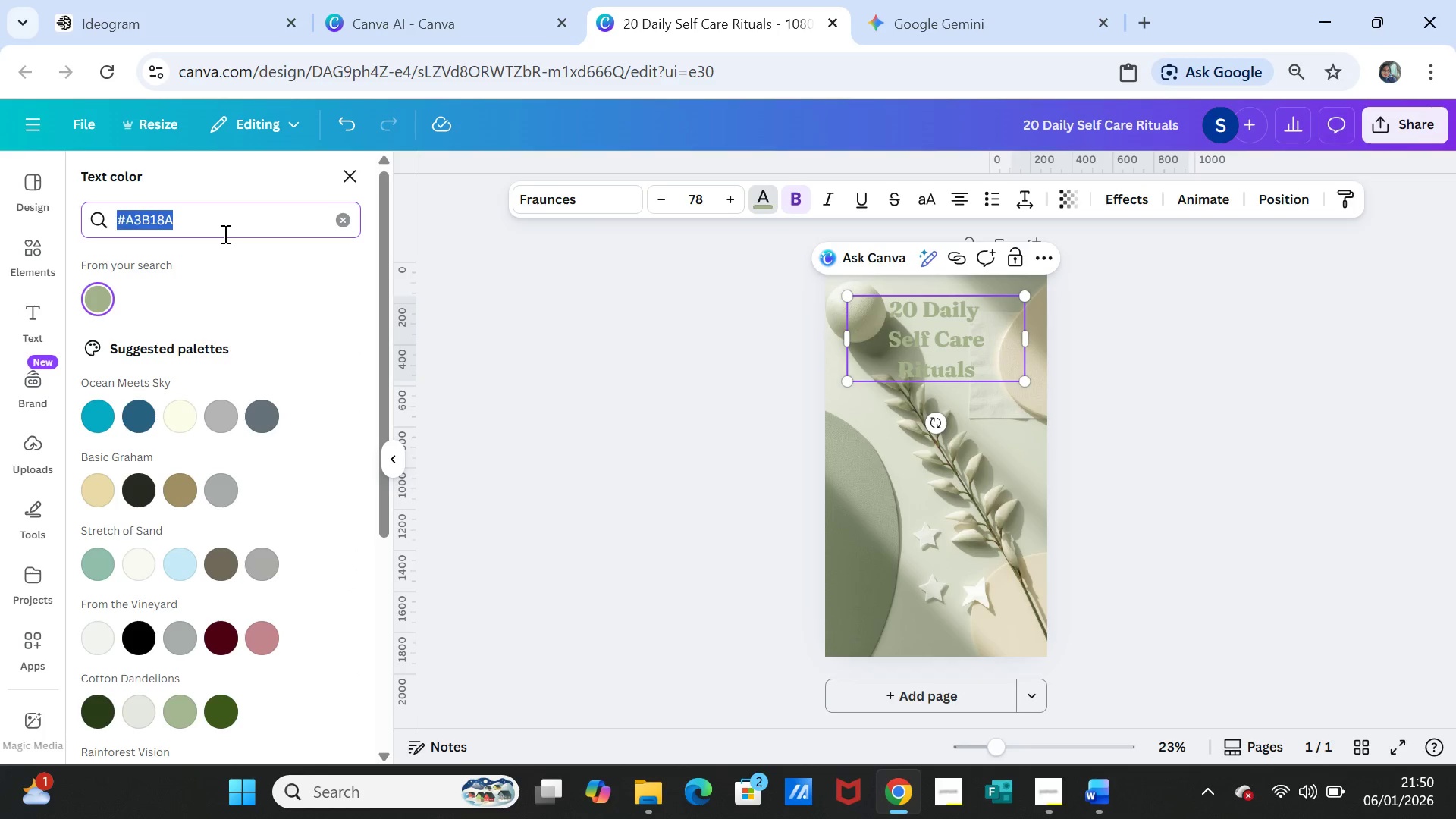 
triple_click([224, 234])
 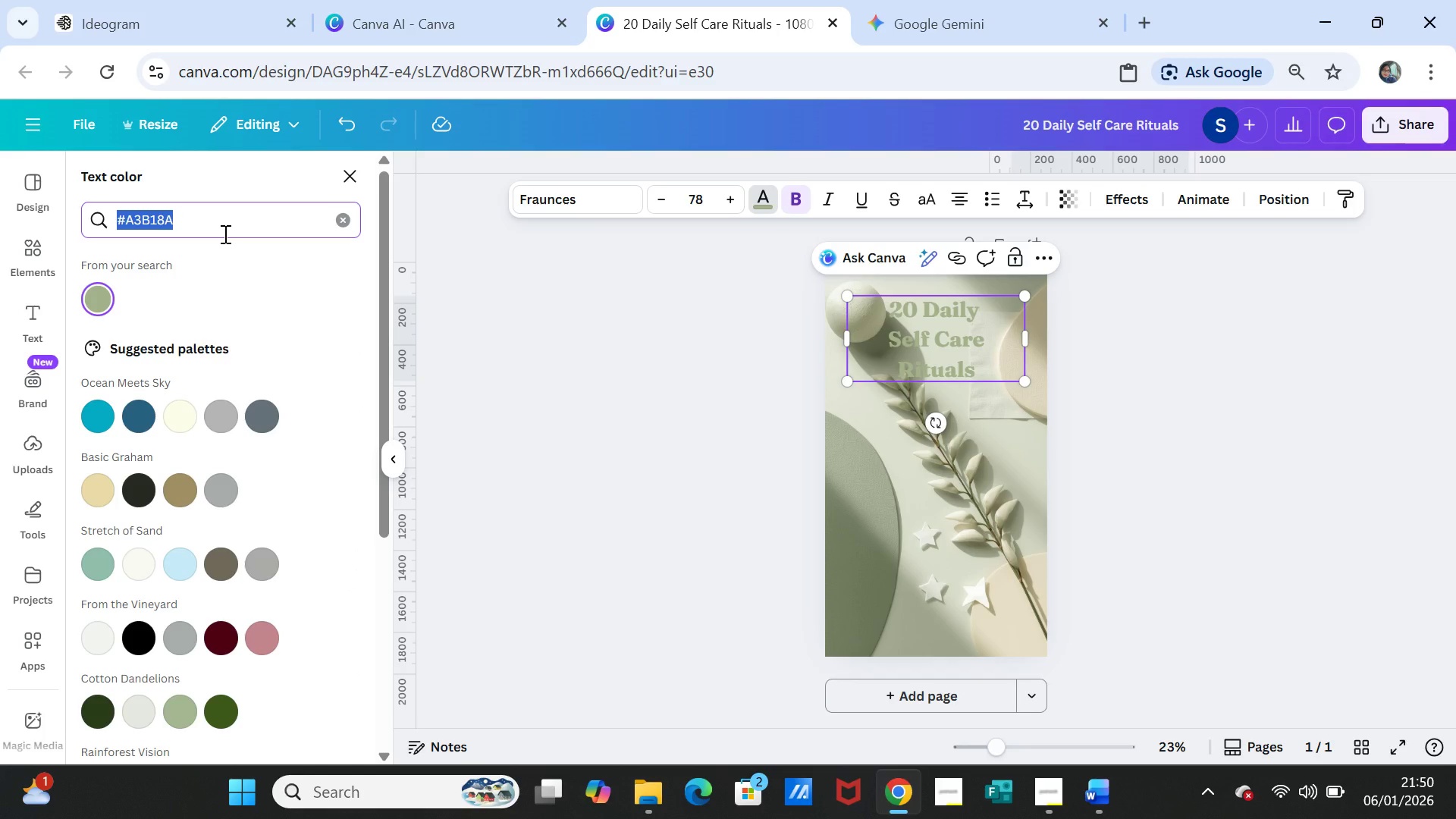 
triple_click([224, 234])
 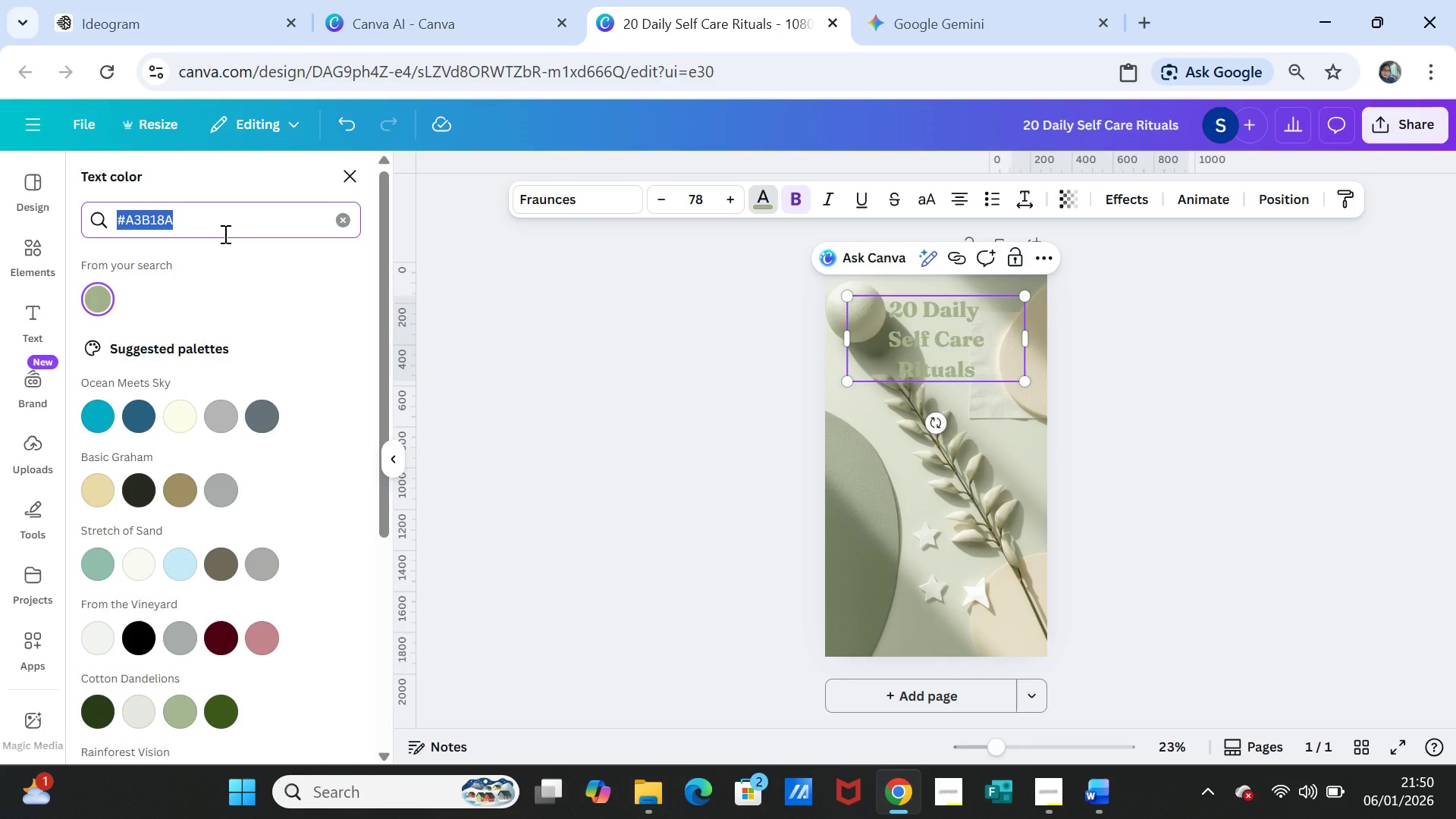 
key(Control+V)
 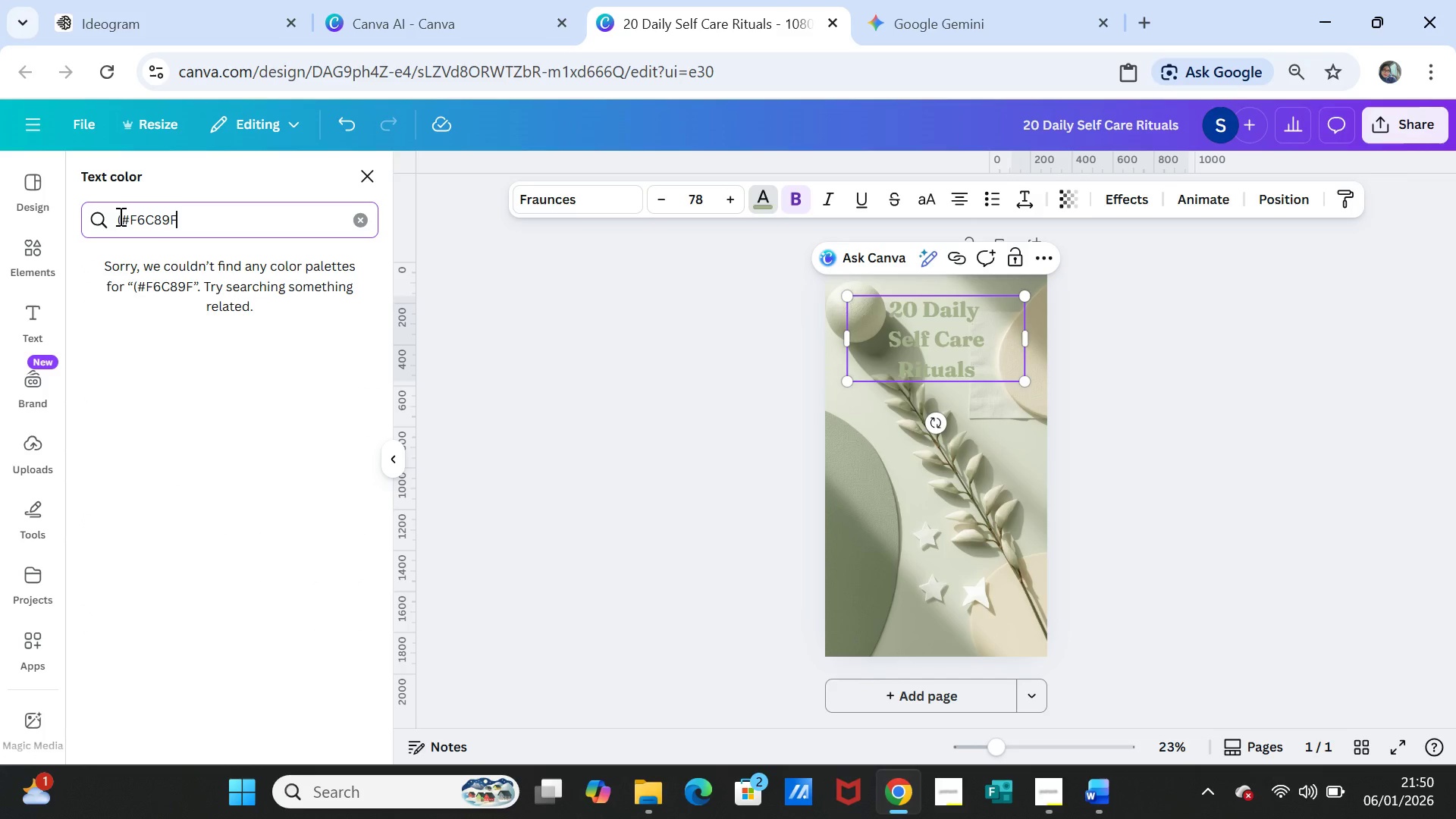 
left_click([124, 217])
 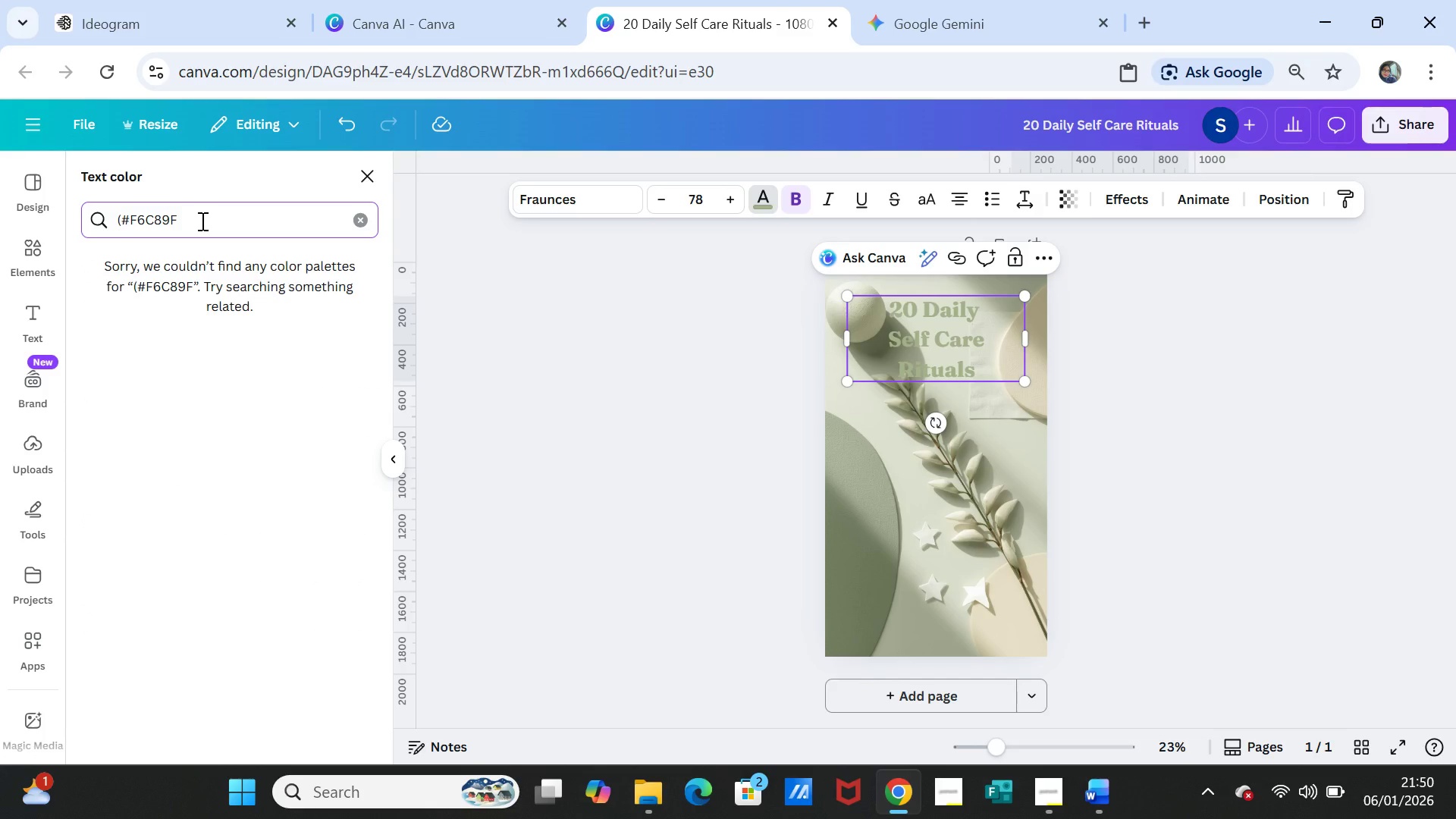 
key(Backspace)
 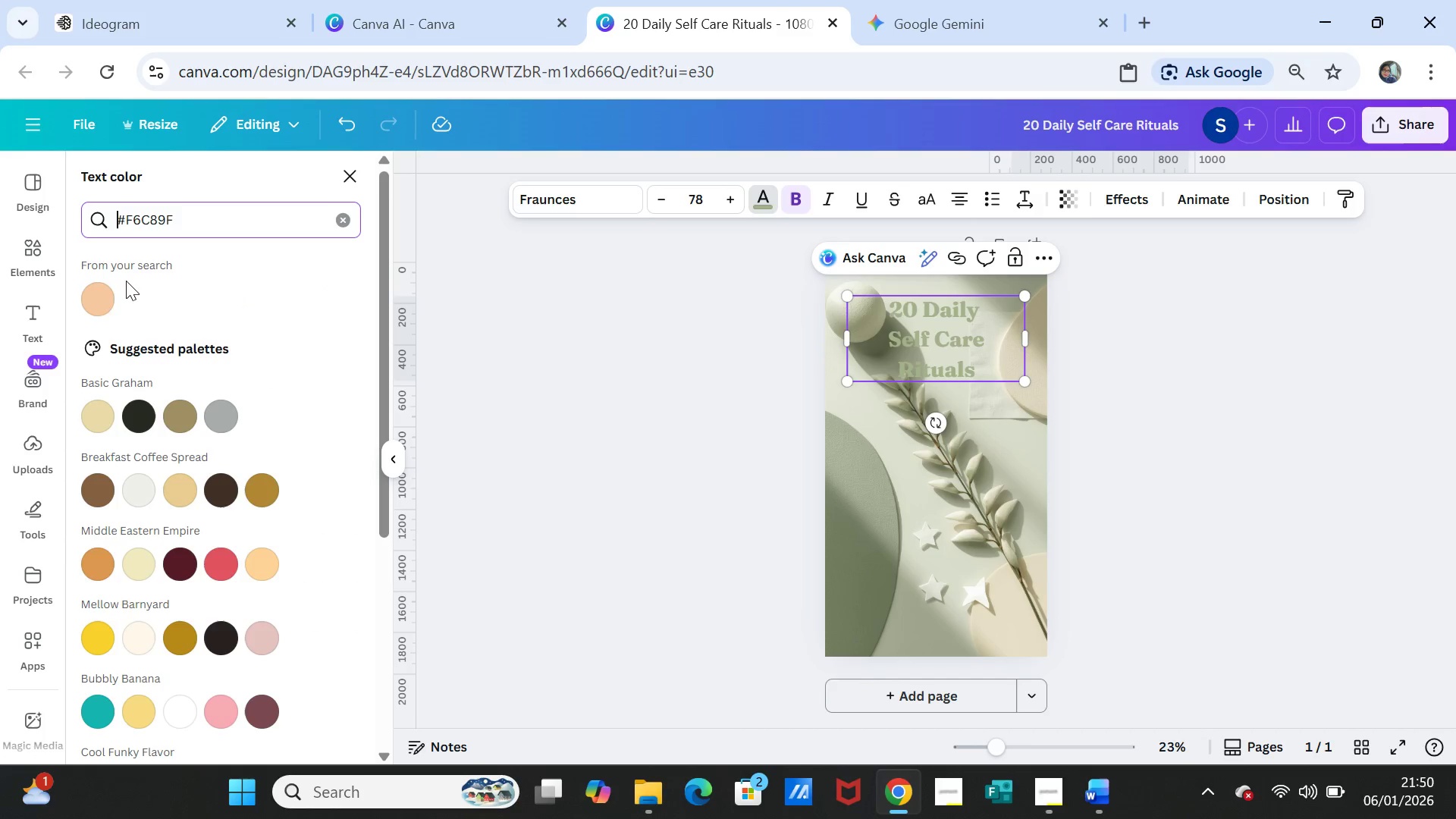 
left_click([105, 294])
 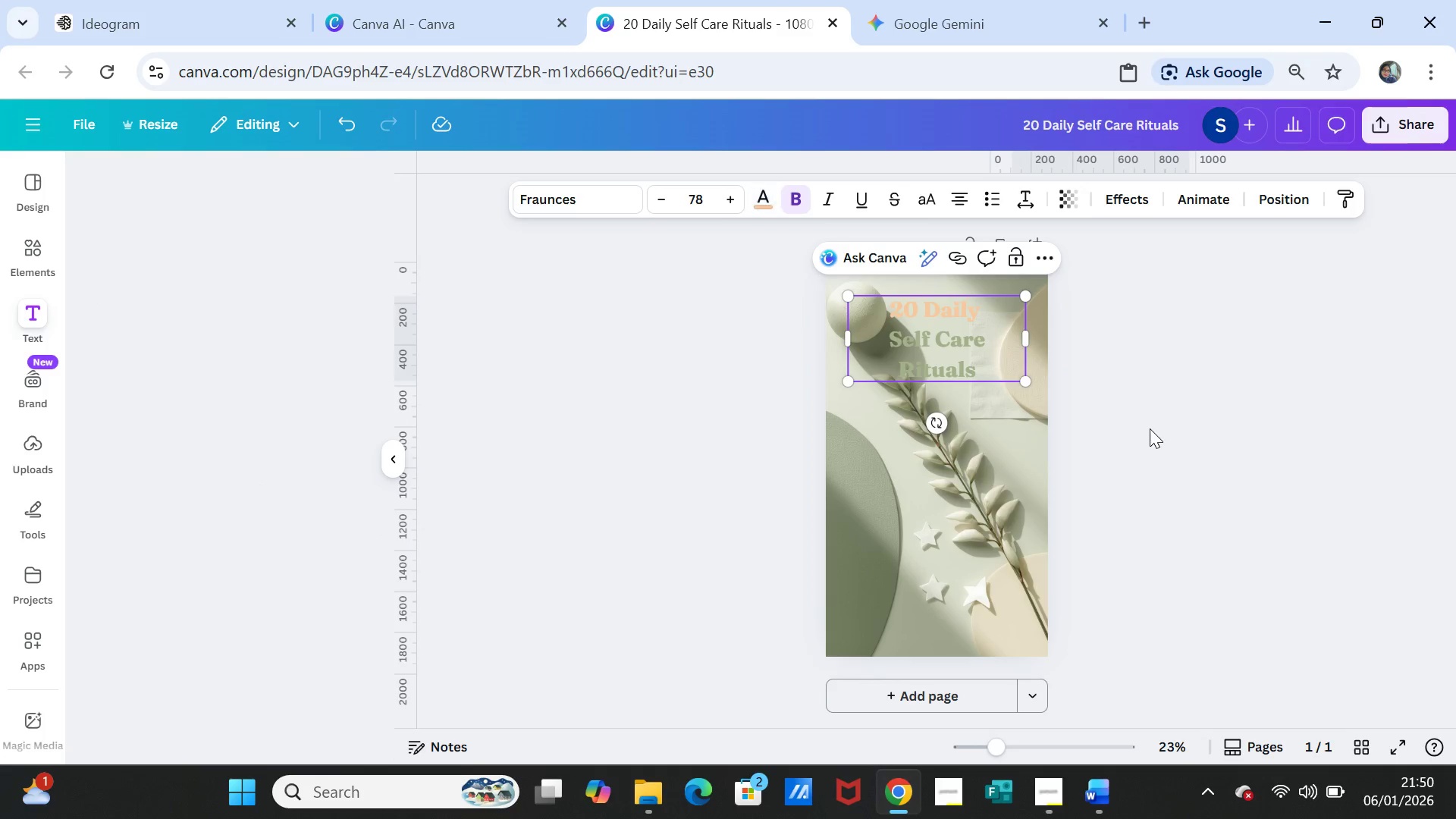 
left_click([1149, 426])
 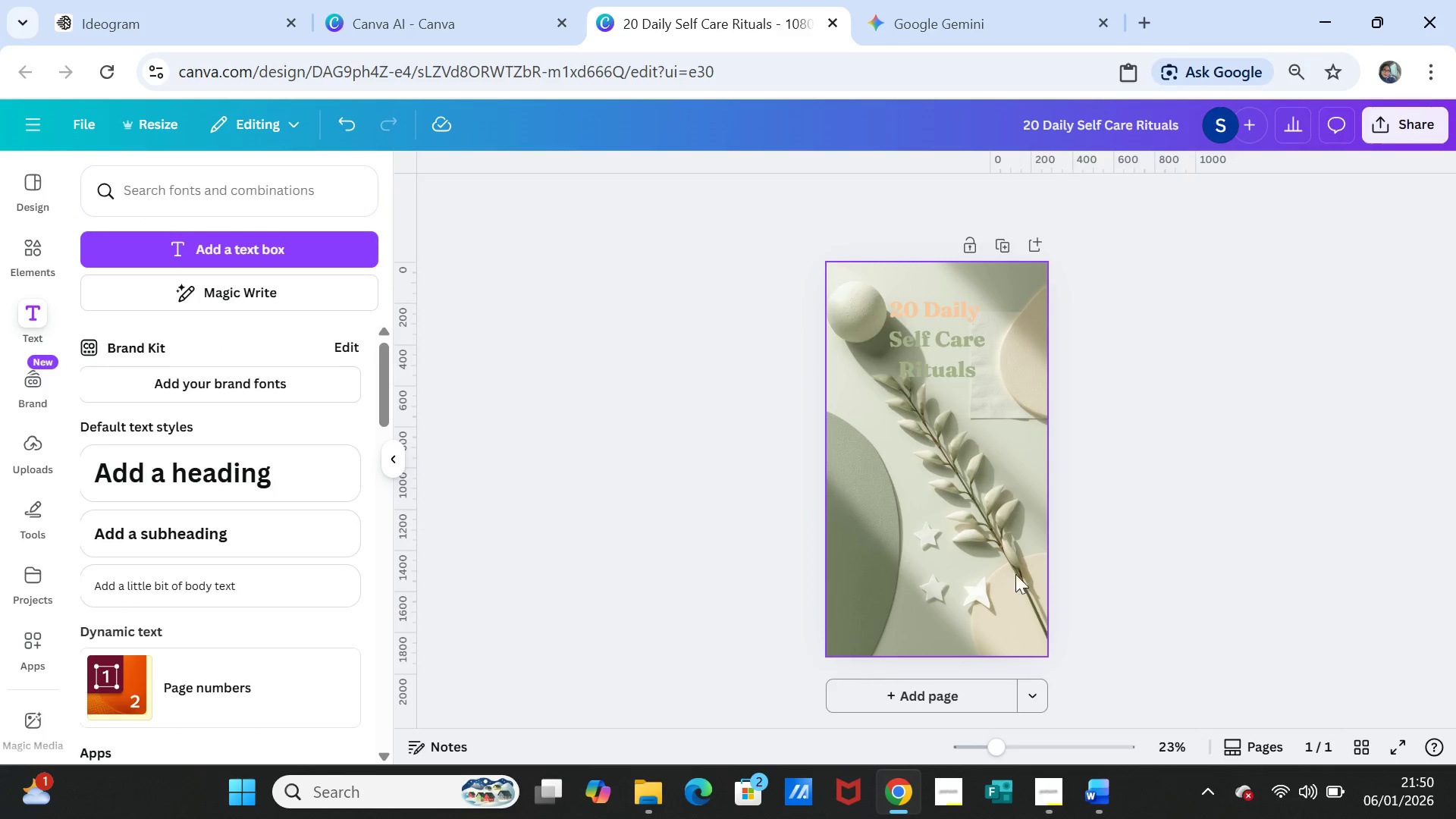 
left_click([1003, 601])
 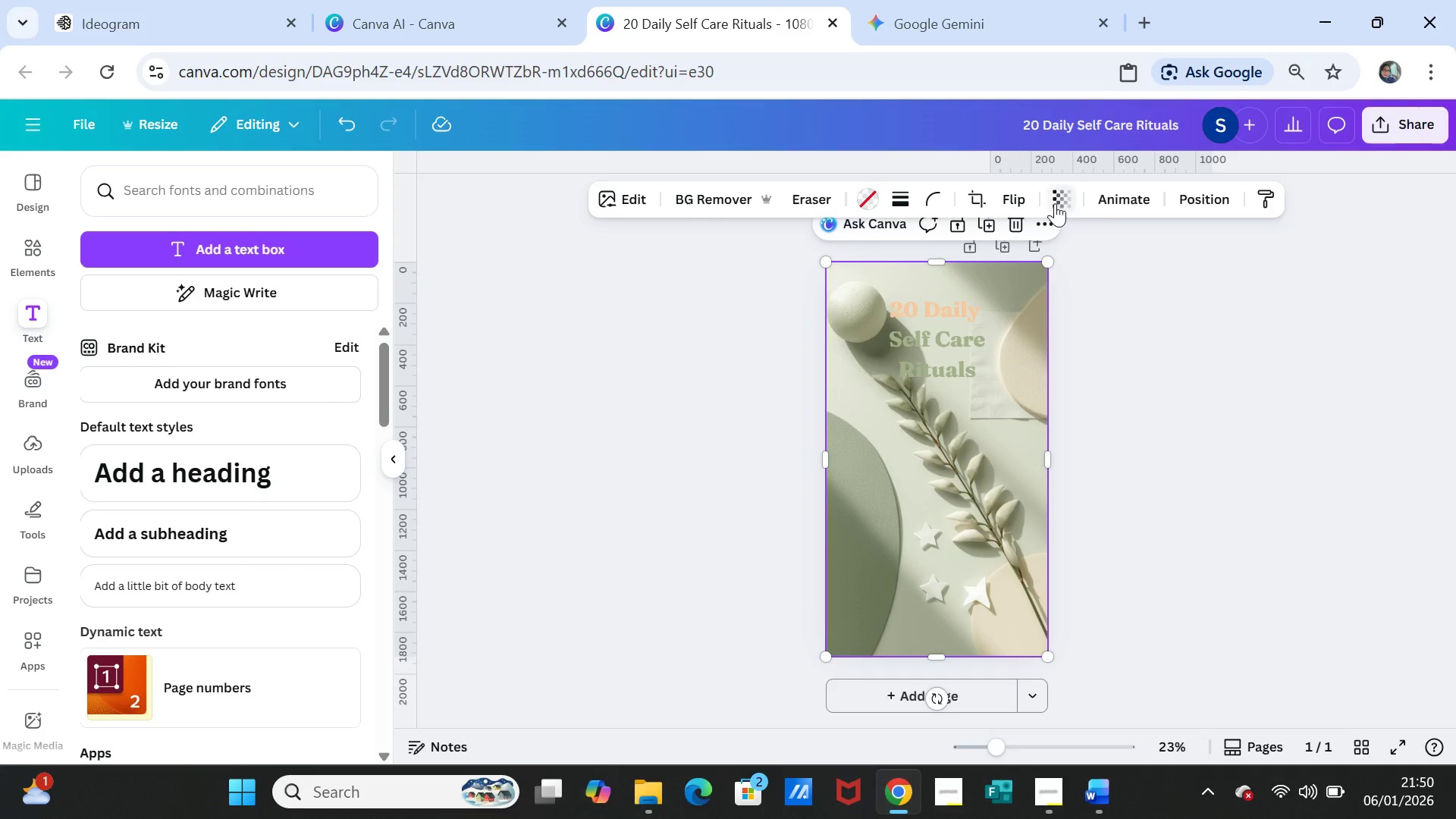 
left_click([1058, 200])
 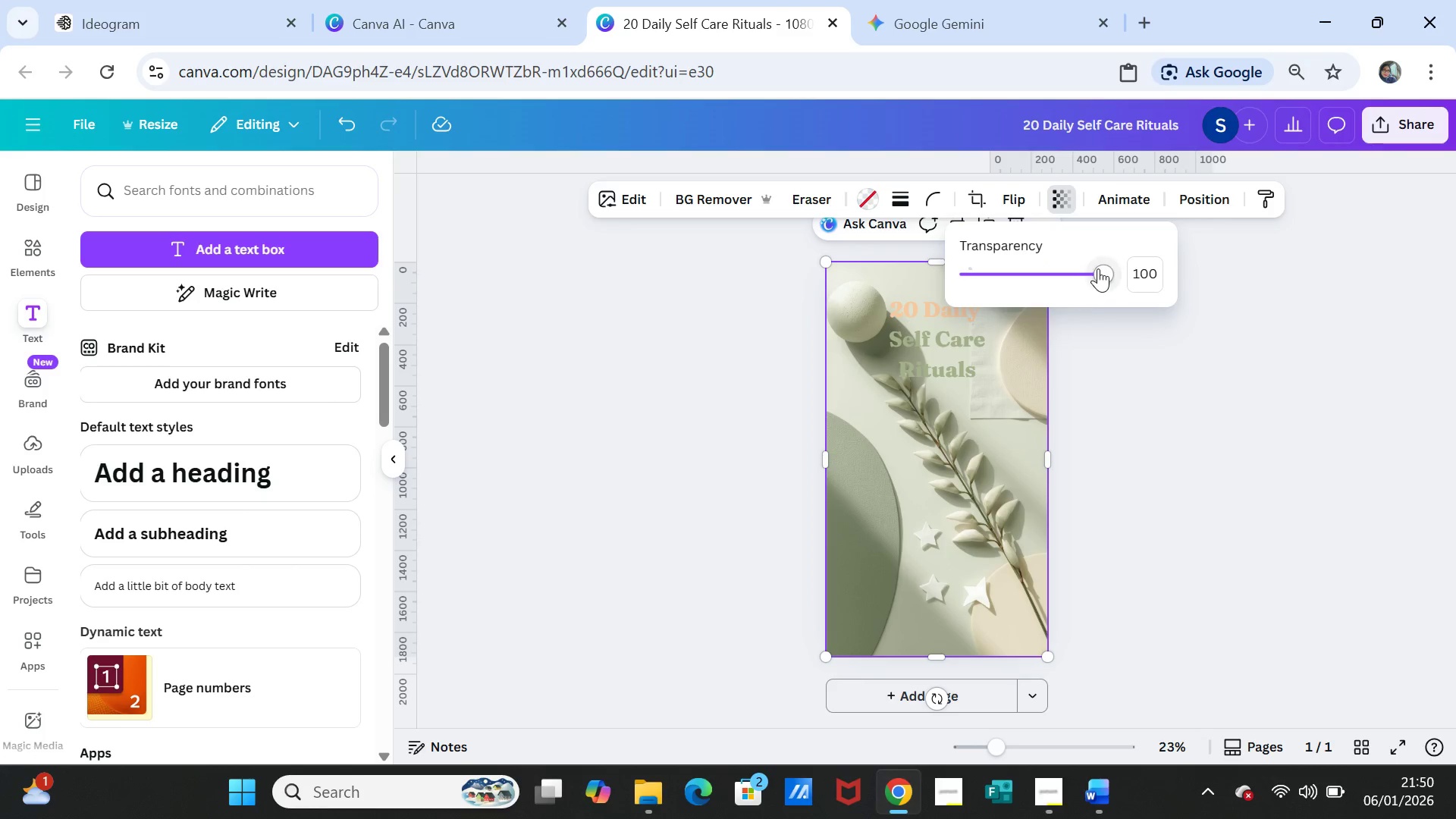 
left_click_drag(start_coordinate=[1101, 268], to_coordinate=[1087, 266])
 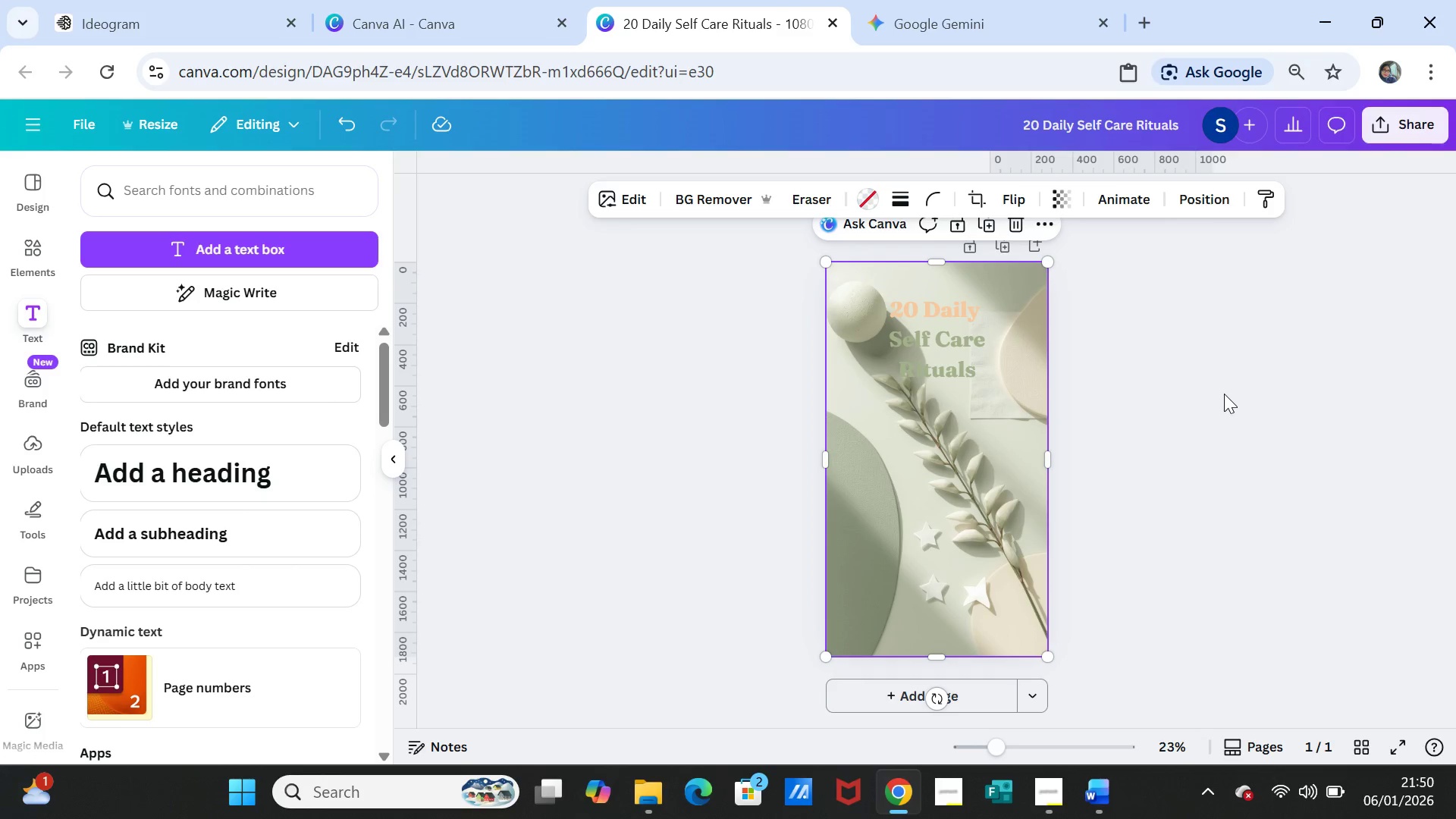 
double_click([1224, 394])
 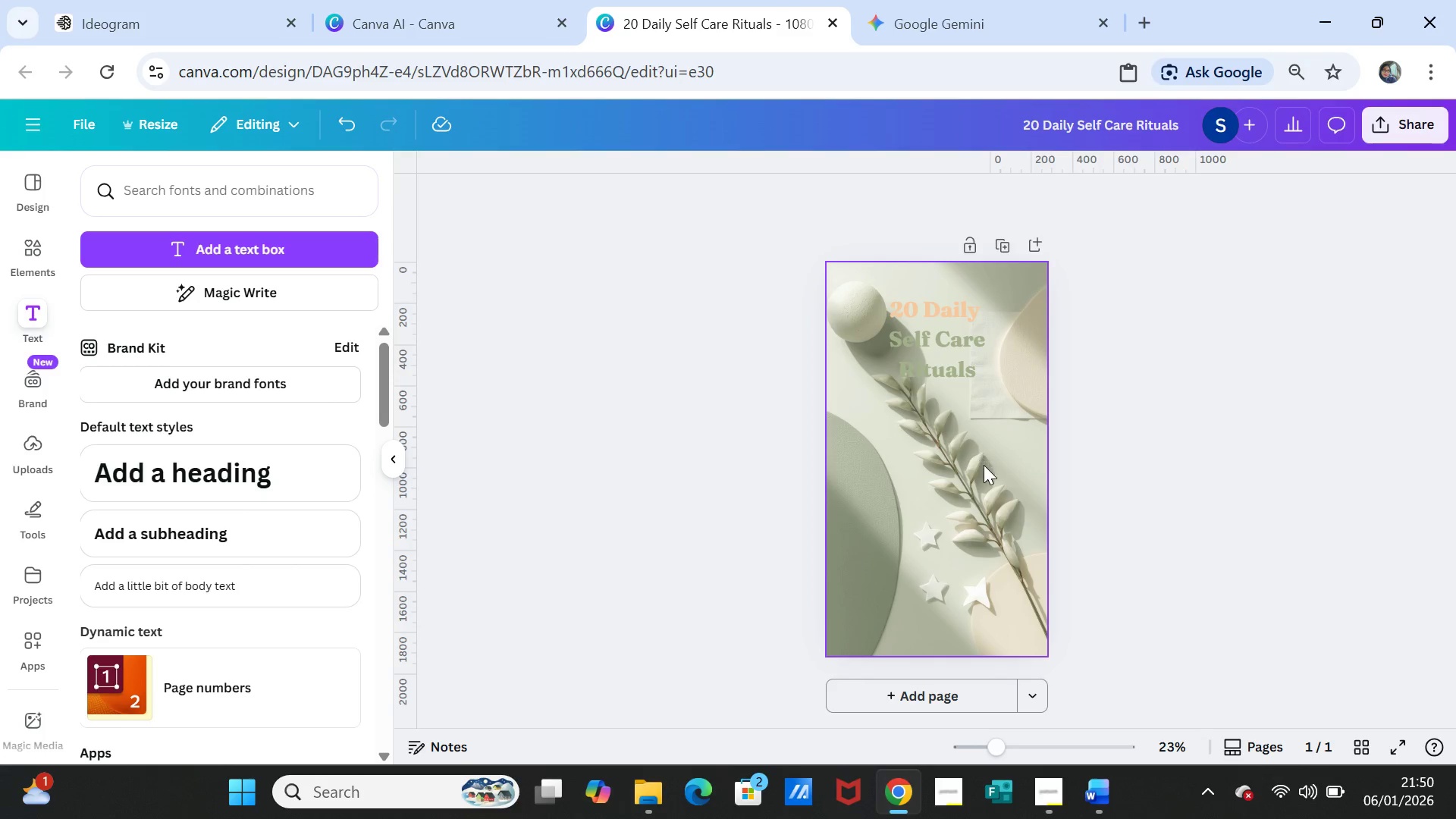 
left_click([985, 467])
 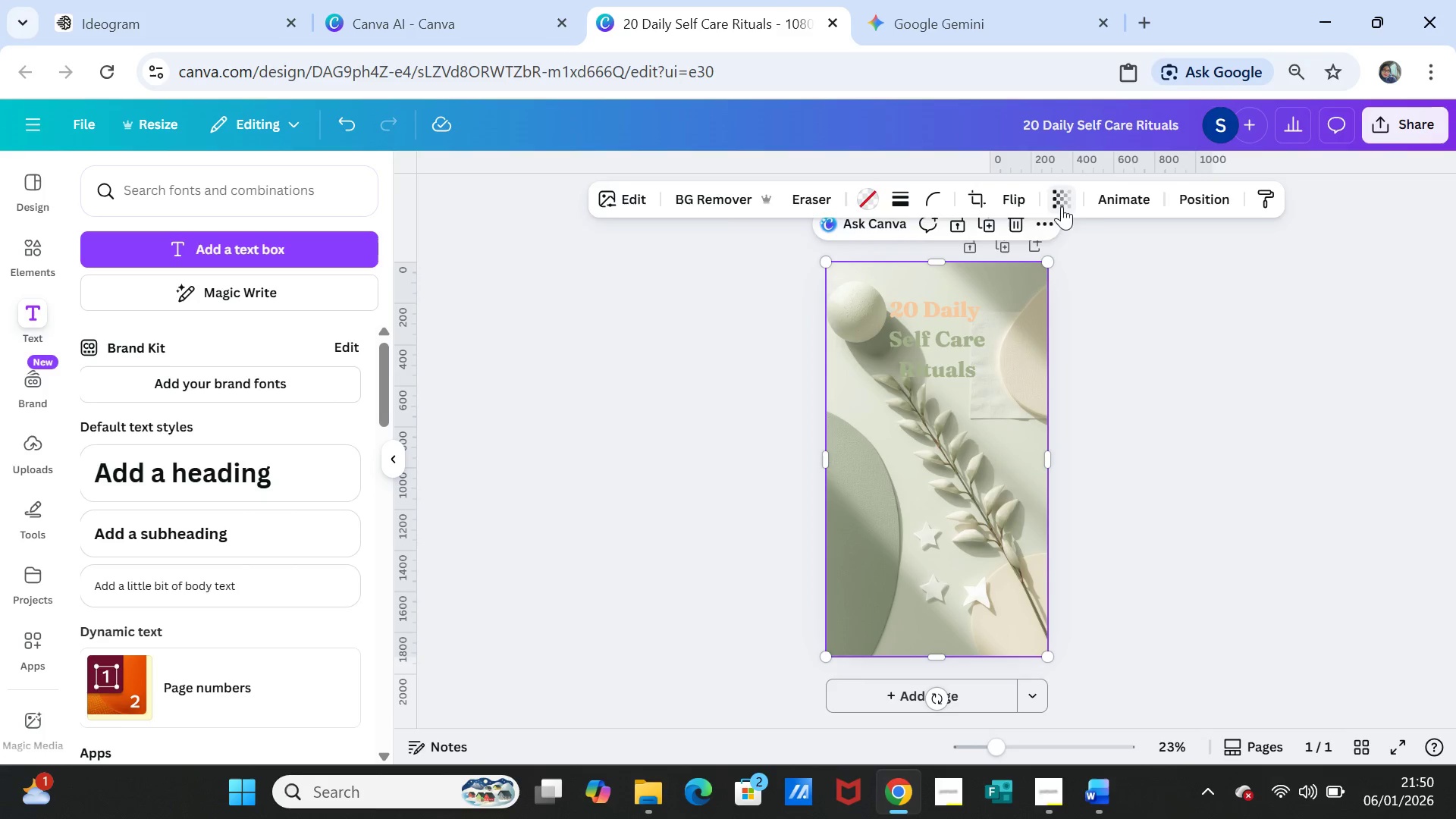 
left_click([1061, 198])
 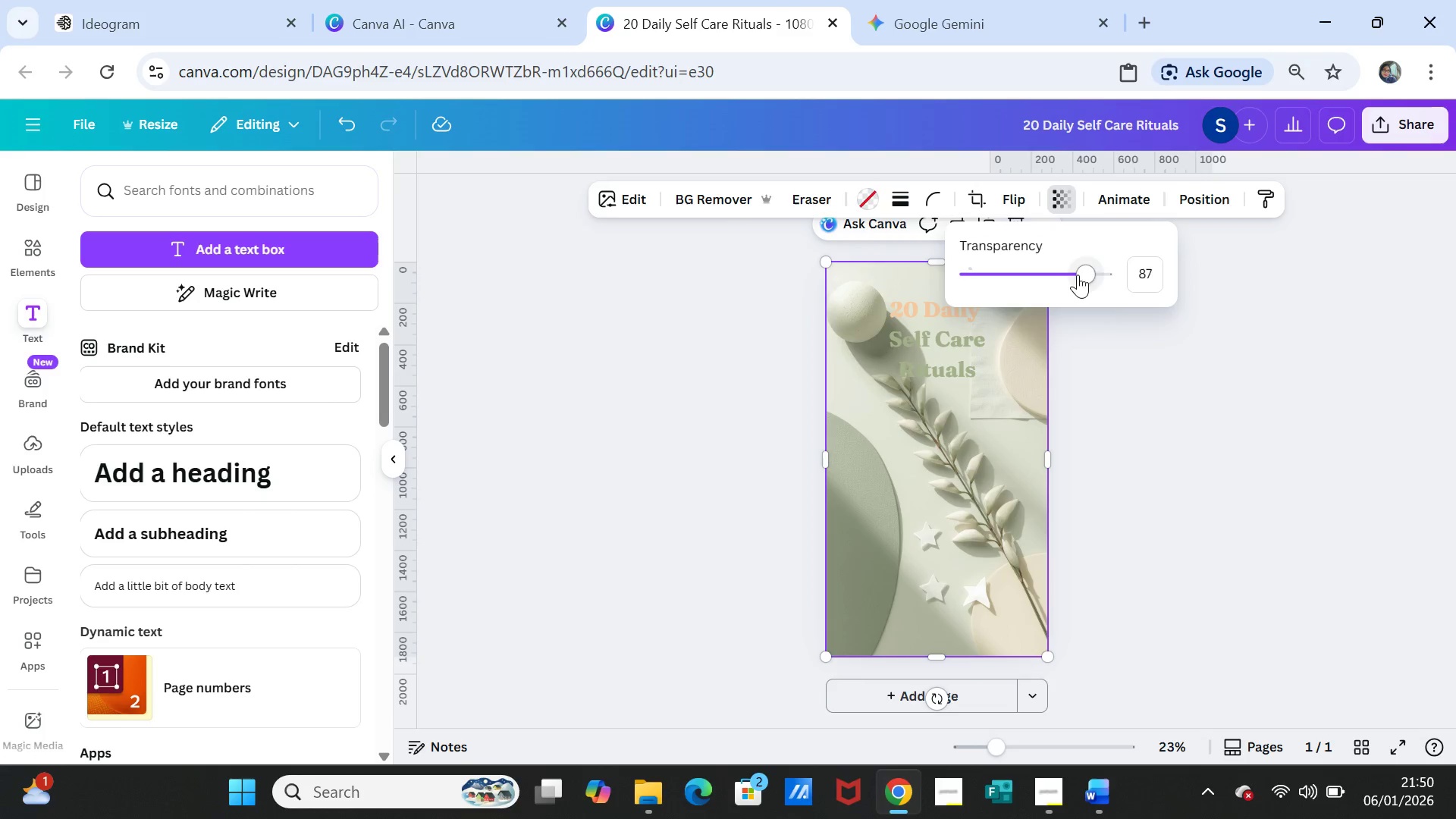 
left_click_drag(start_coordinate=[1082, 264], to_coordinate=[1065, 264])
 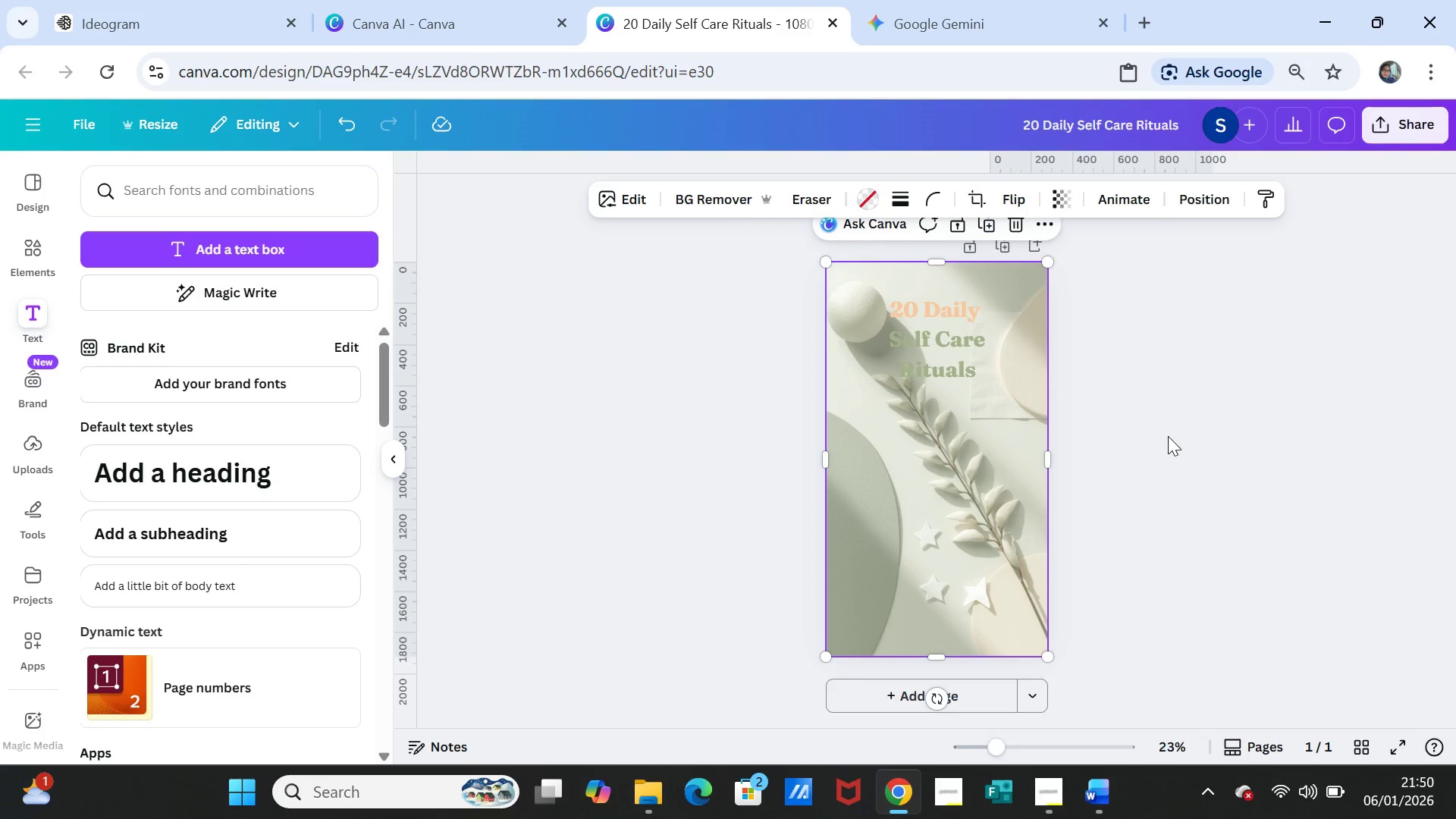 
double_click([1168, 436])
 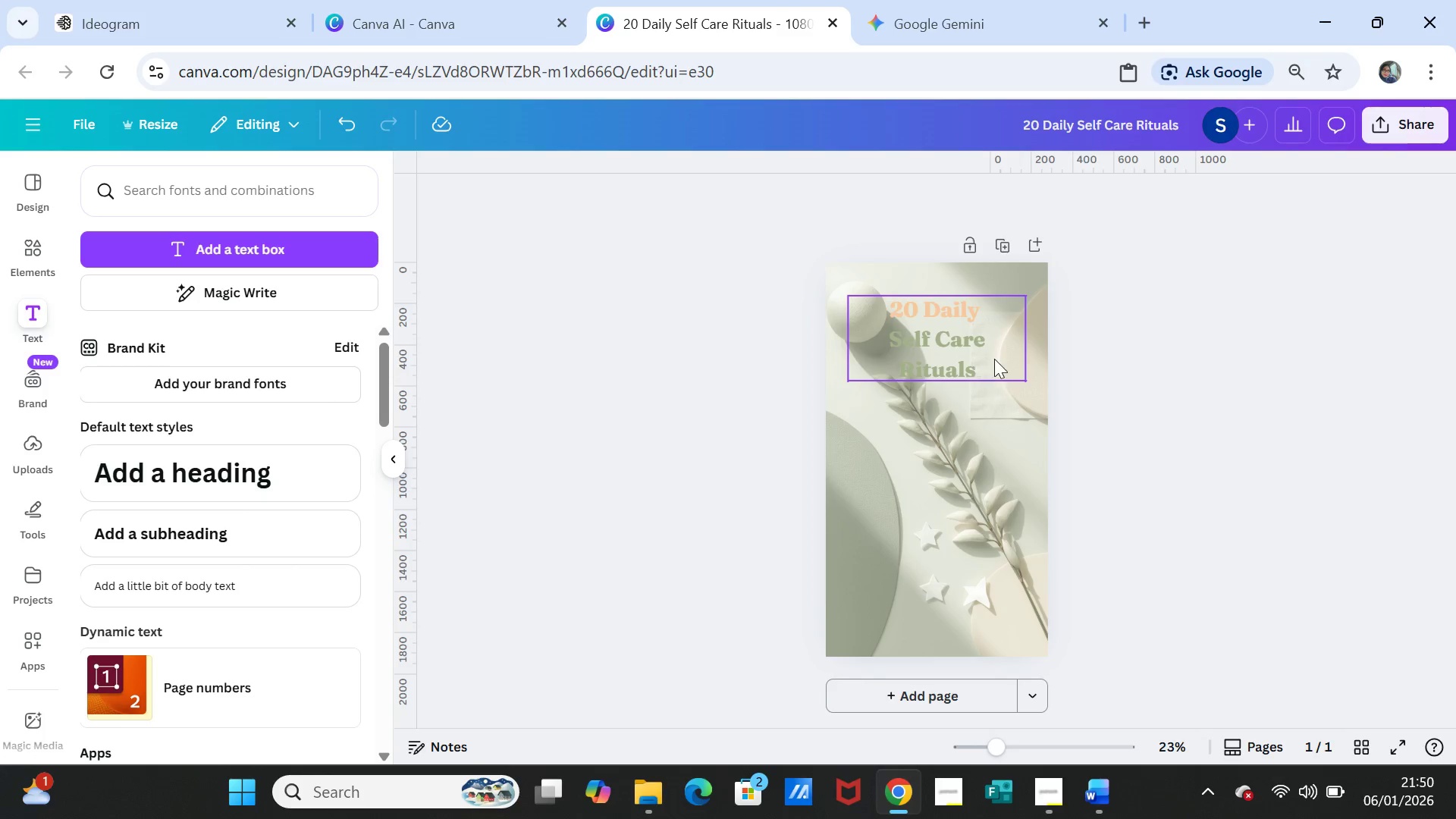 
left_click([1142, 392])
 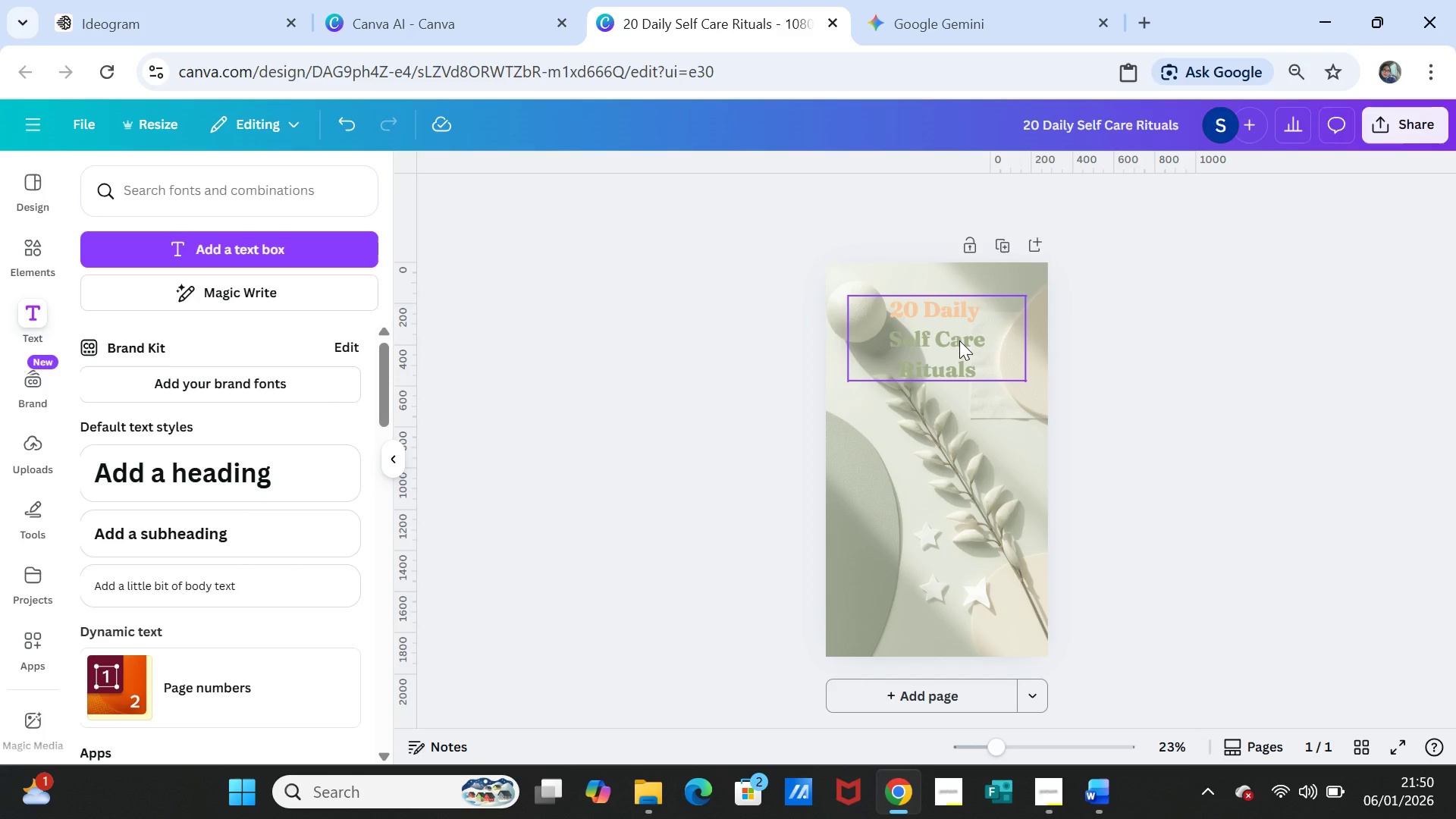 
left_click([959, 340])
 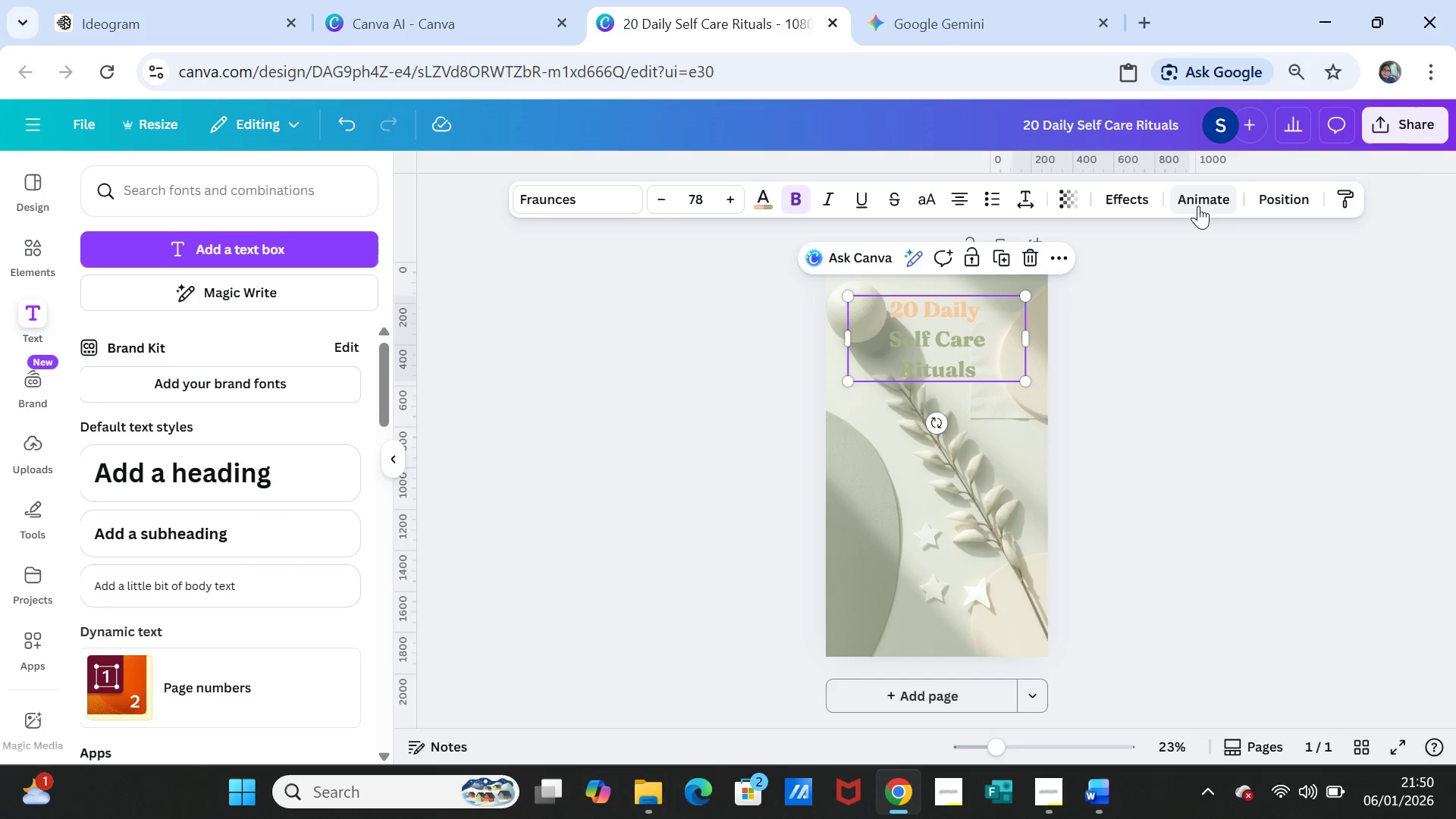 
left_click([1199, 201])
 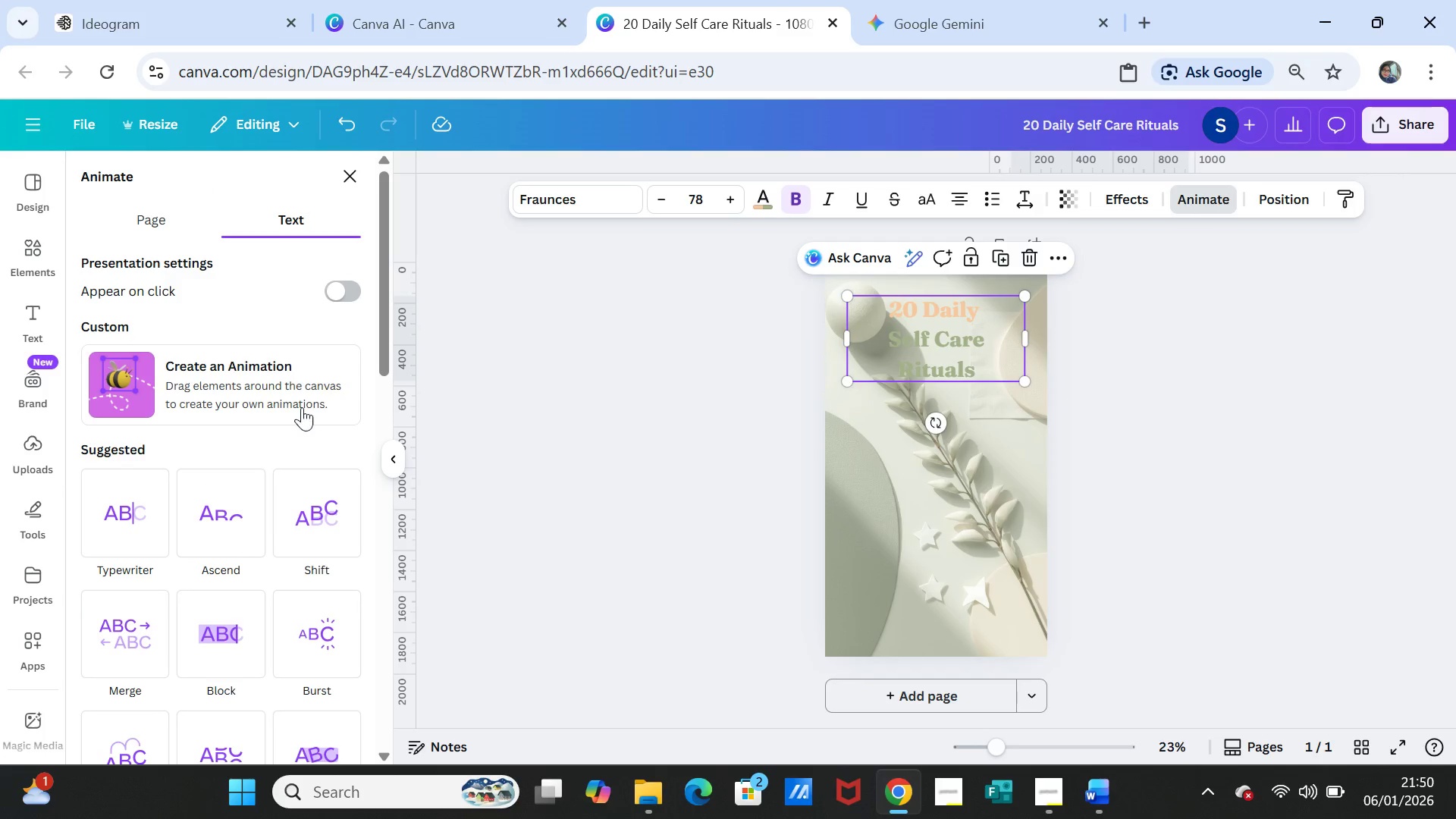 
scroll: coordinate [282, 548], scroll_direction: down, amount: 5.0
 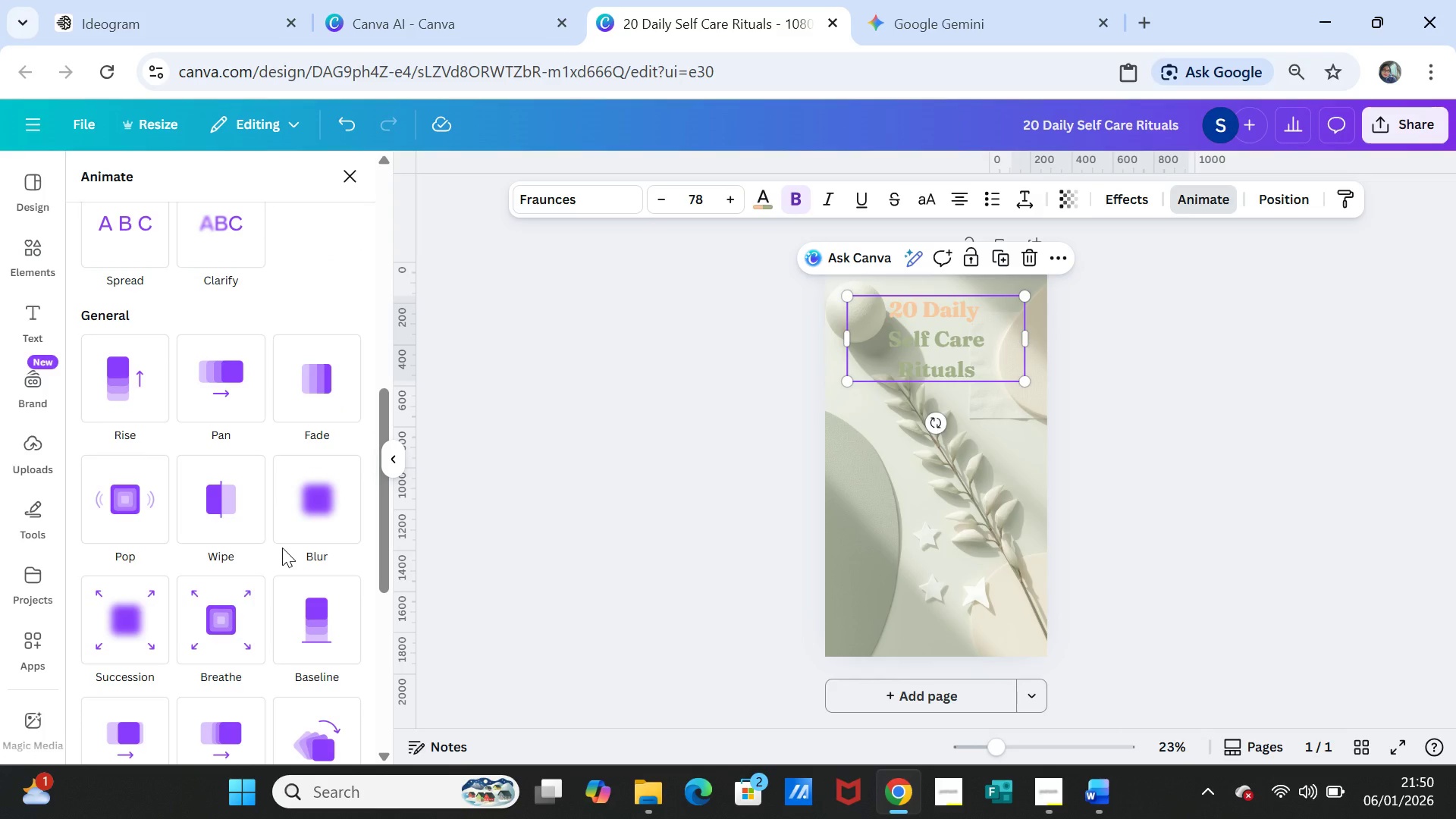 
left_click([312, 388])
 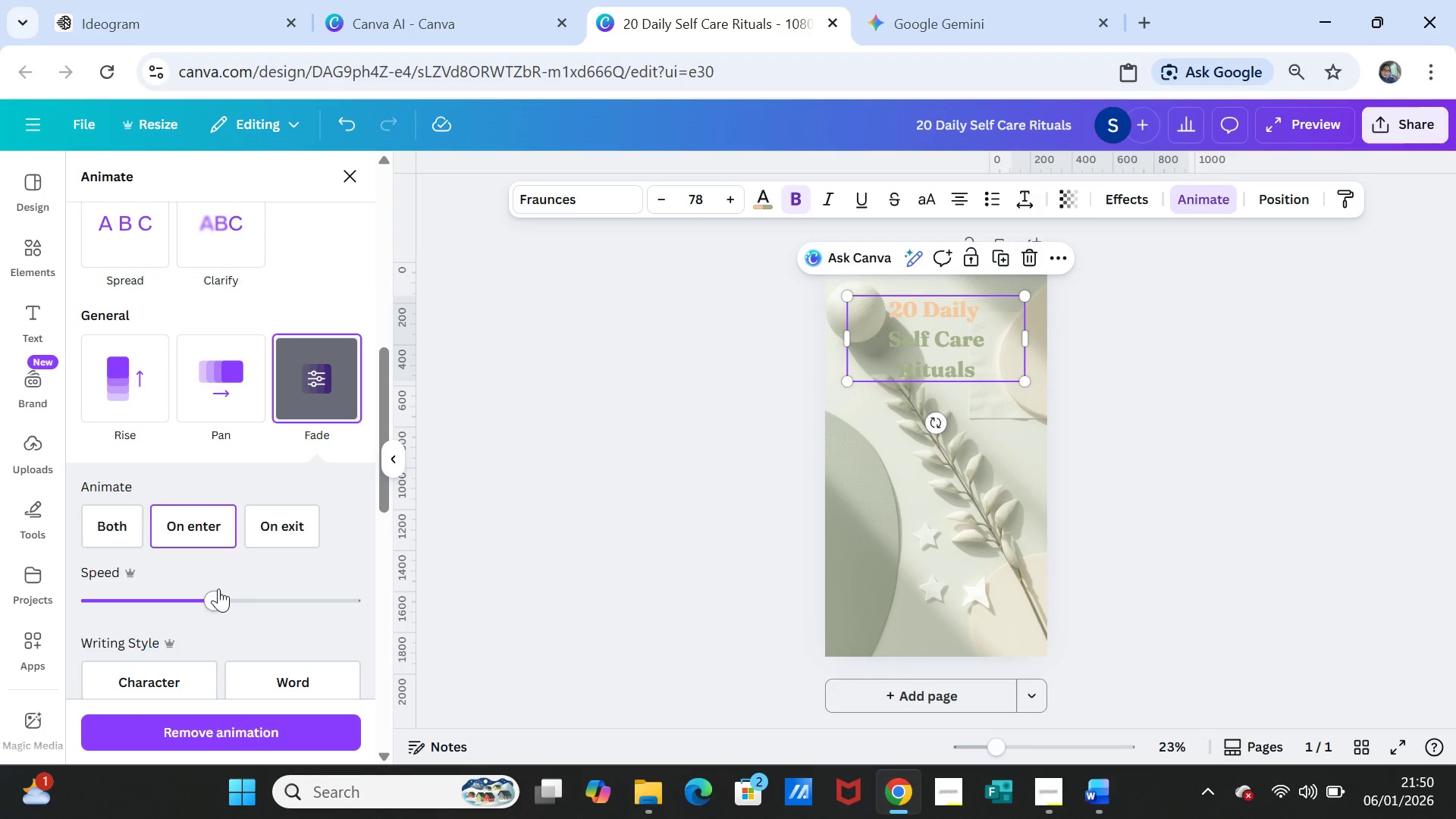 
left_click_drag(start_coordinate=[217, 597], to_coordinate=[139, 582])
 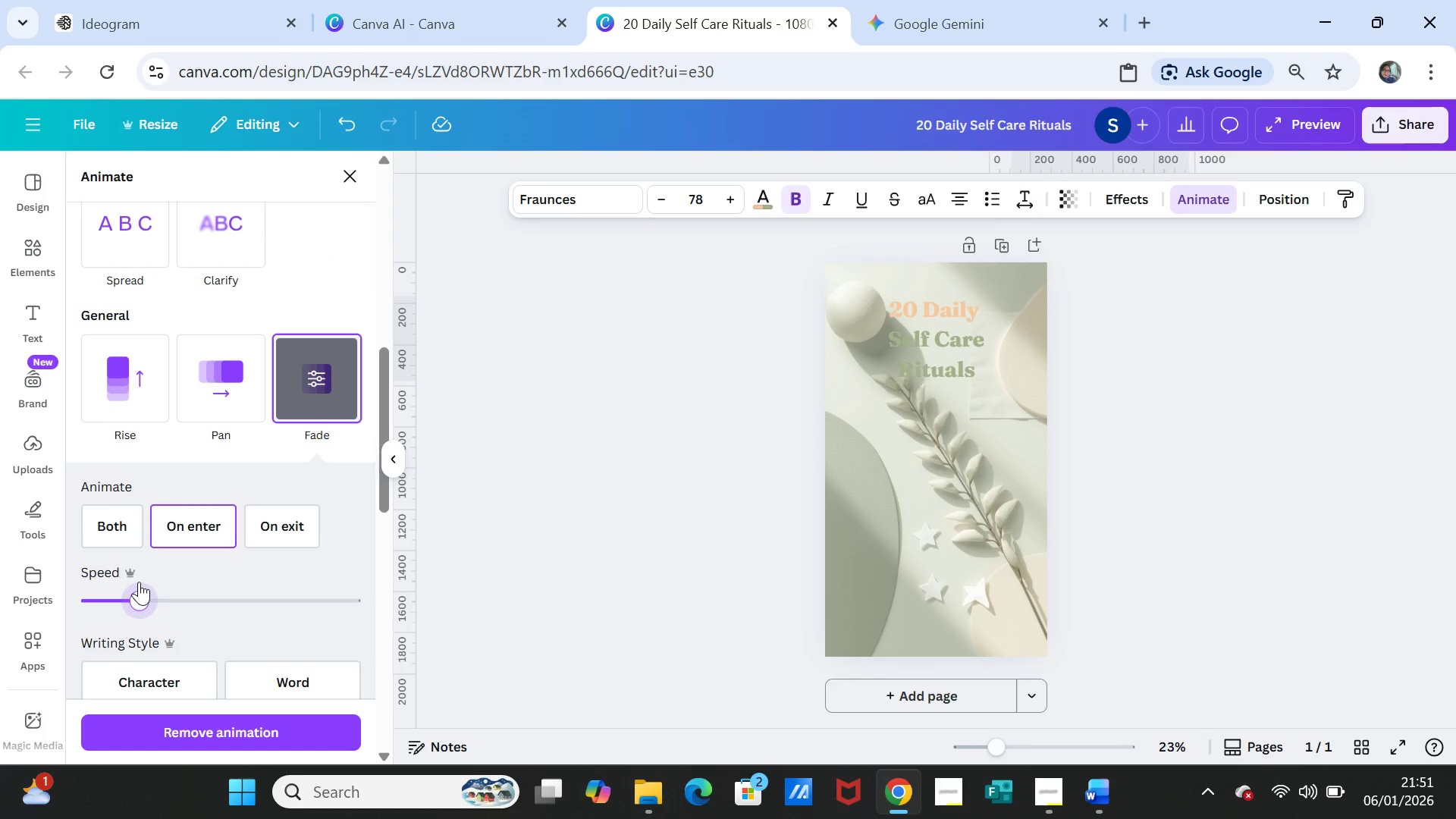 
left_click_drag(start_coordinate=[139, 582], to_coordinate=[125, 582])
 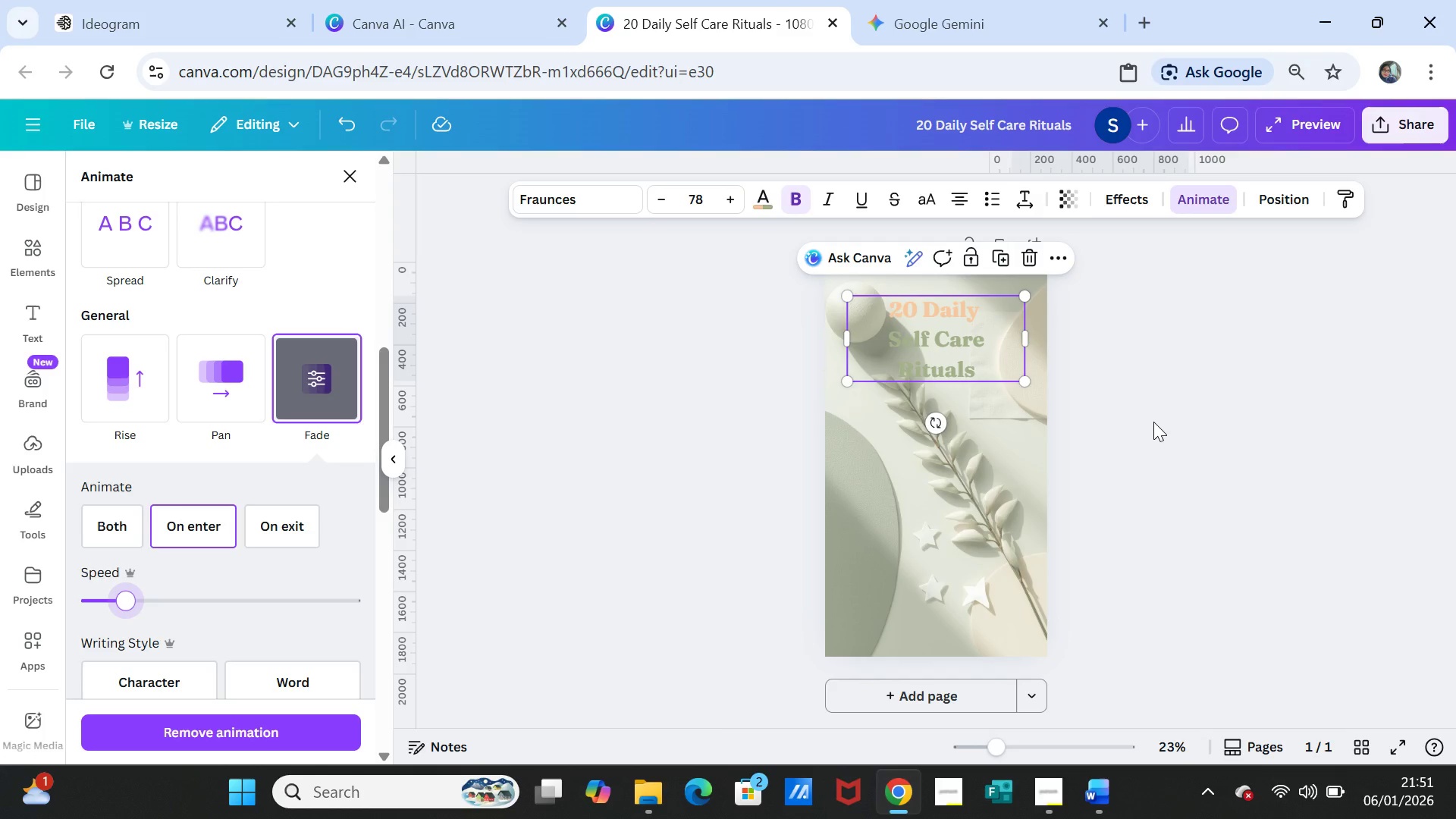 
left_click([1155, 422])
 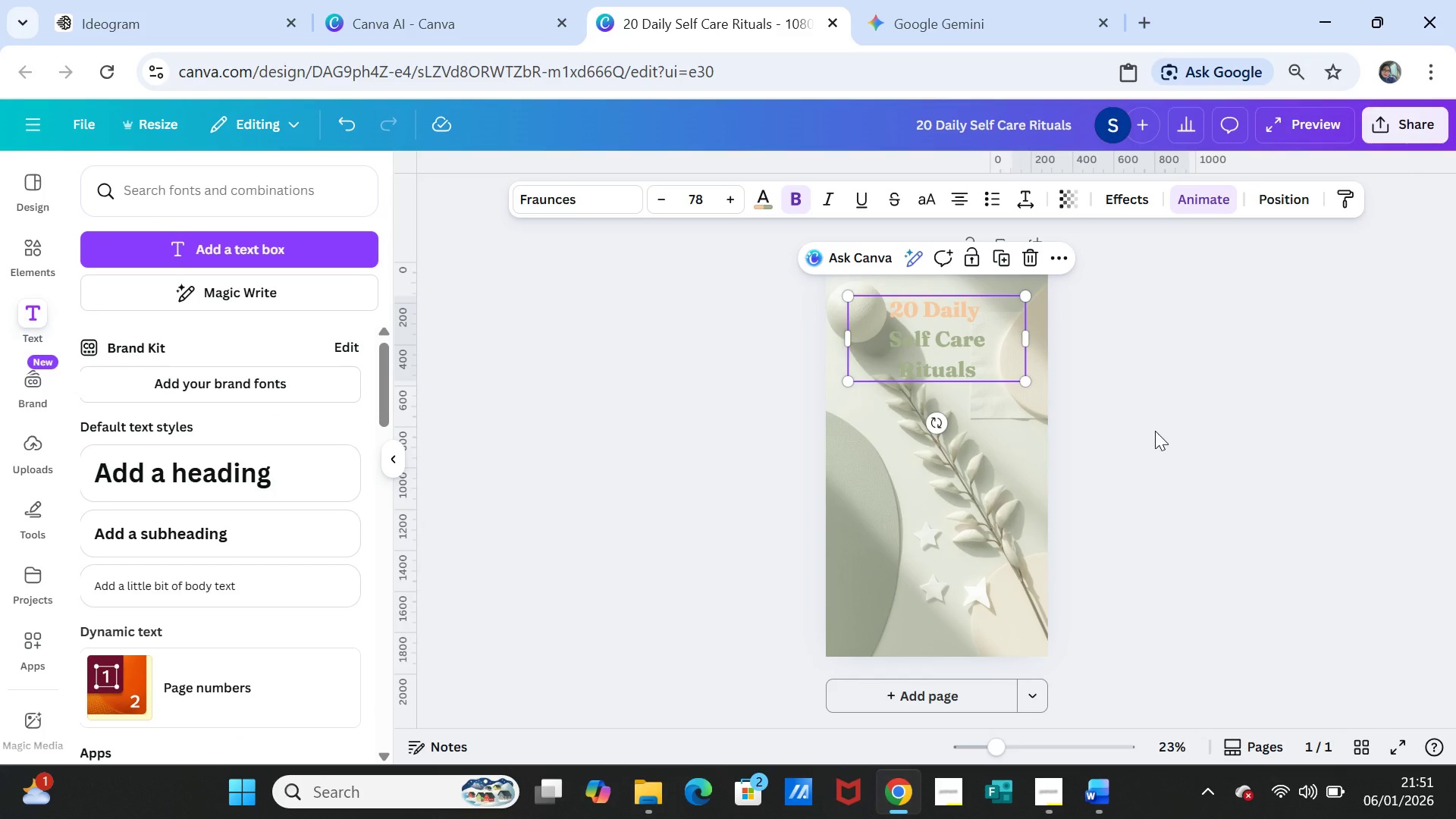 
left_click([1155, 431])
 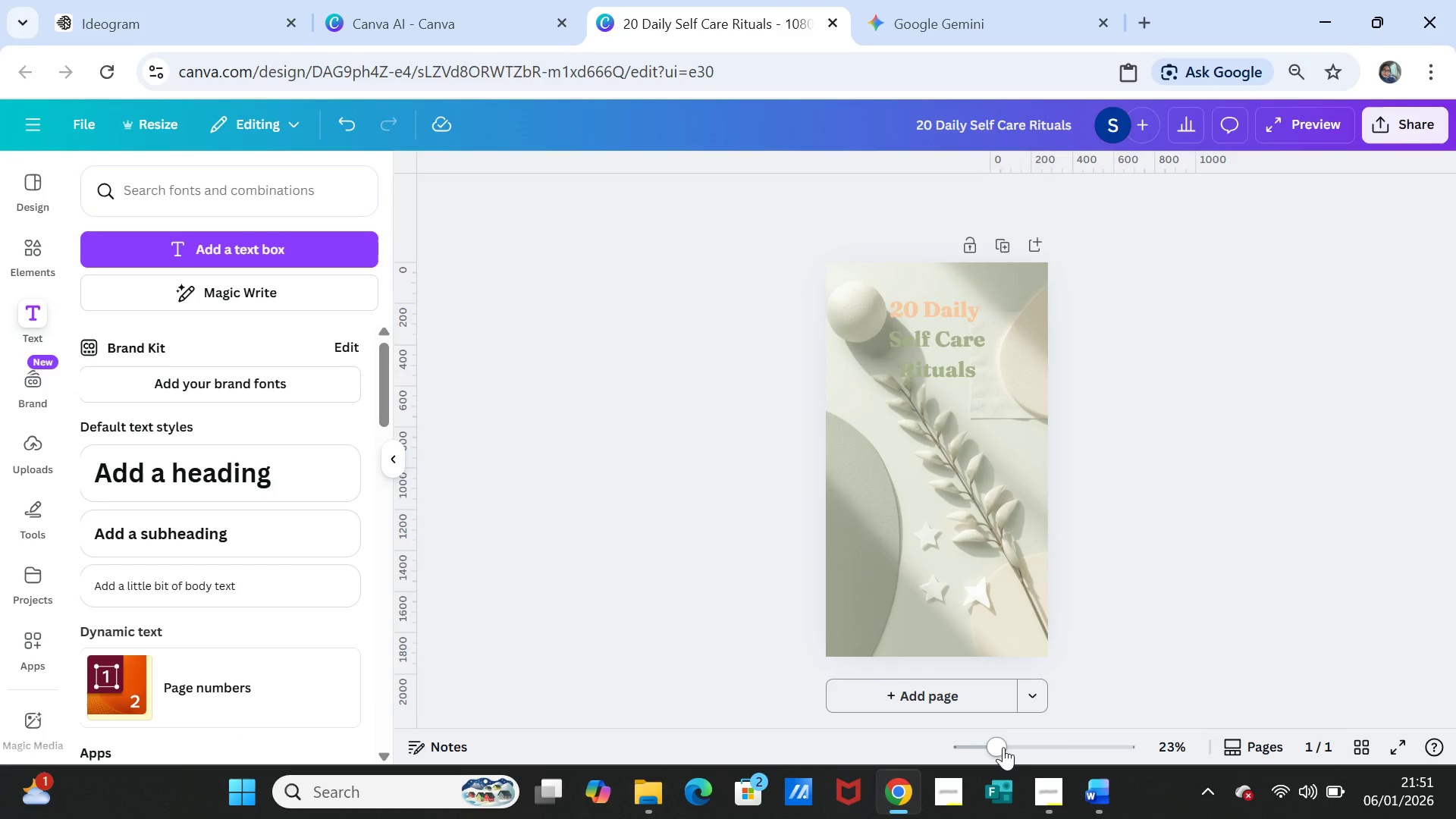 
left_click([940, 356])
 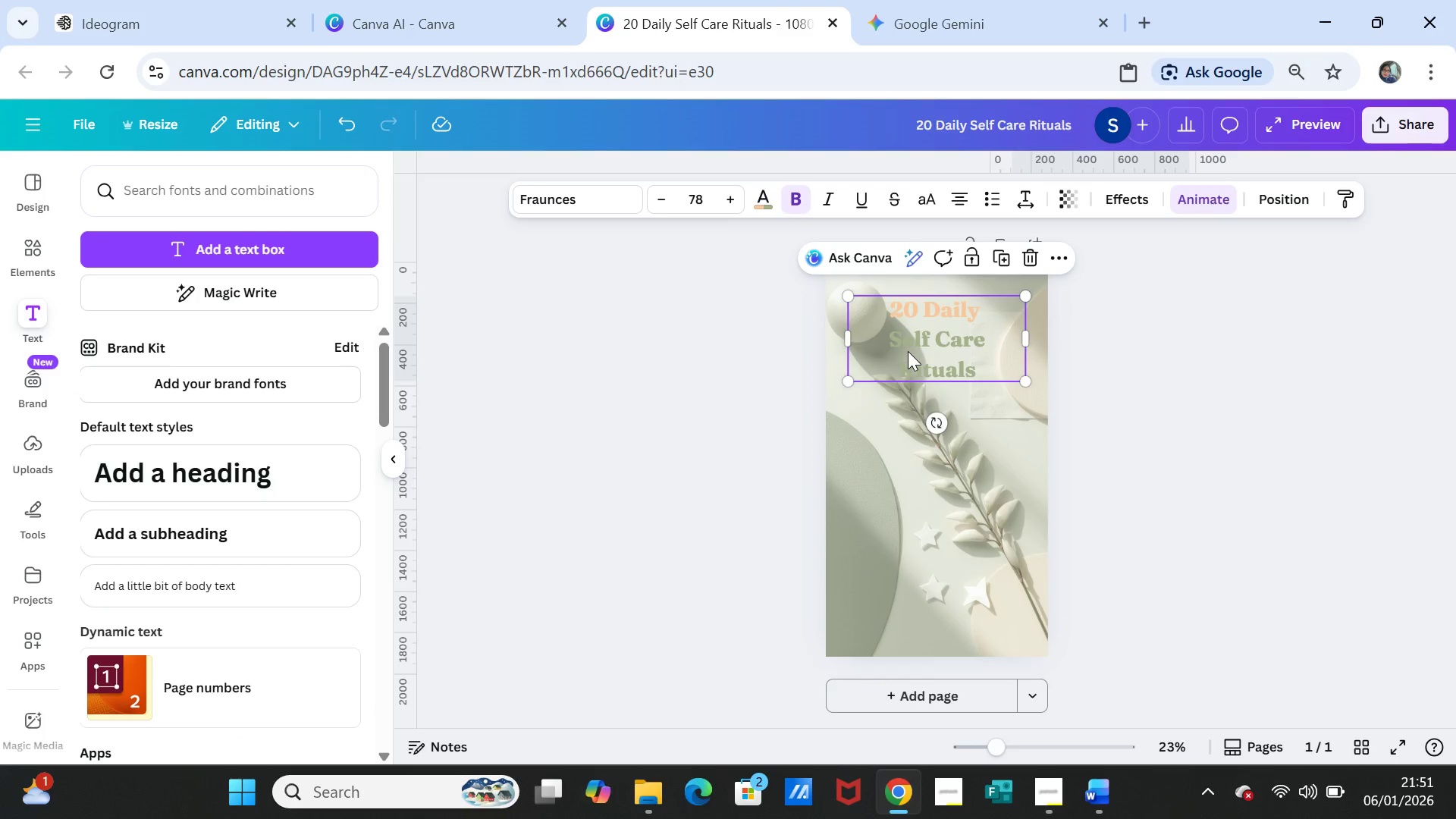 
left_click([1183, 366])
 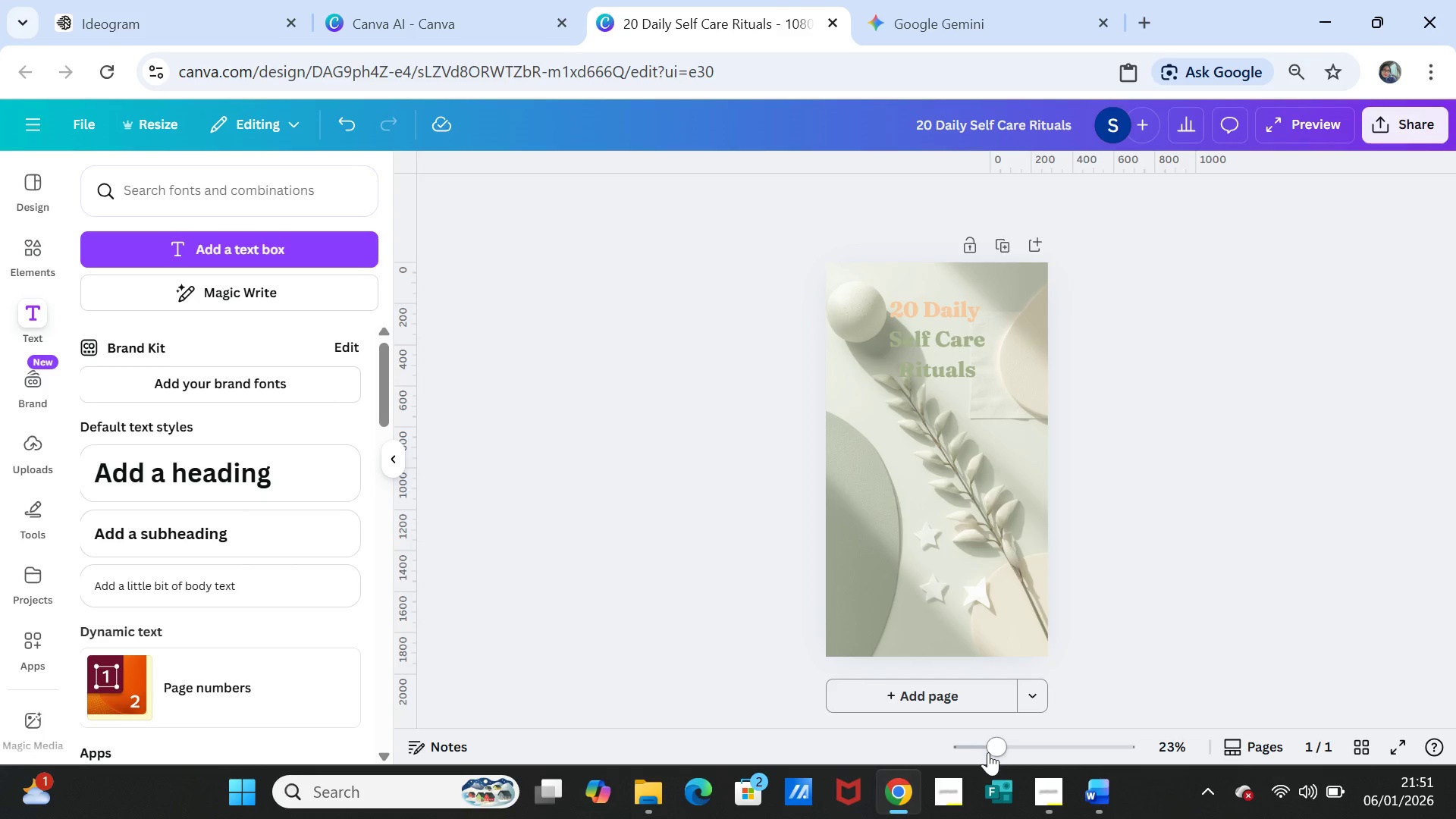 
left_click_drag(start_coordinate=[996, 747], to_coordinate=[1001, 737])
 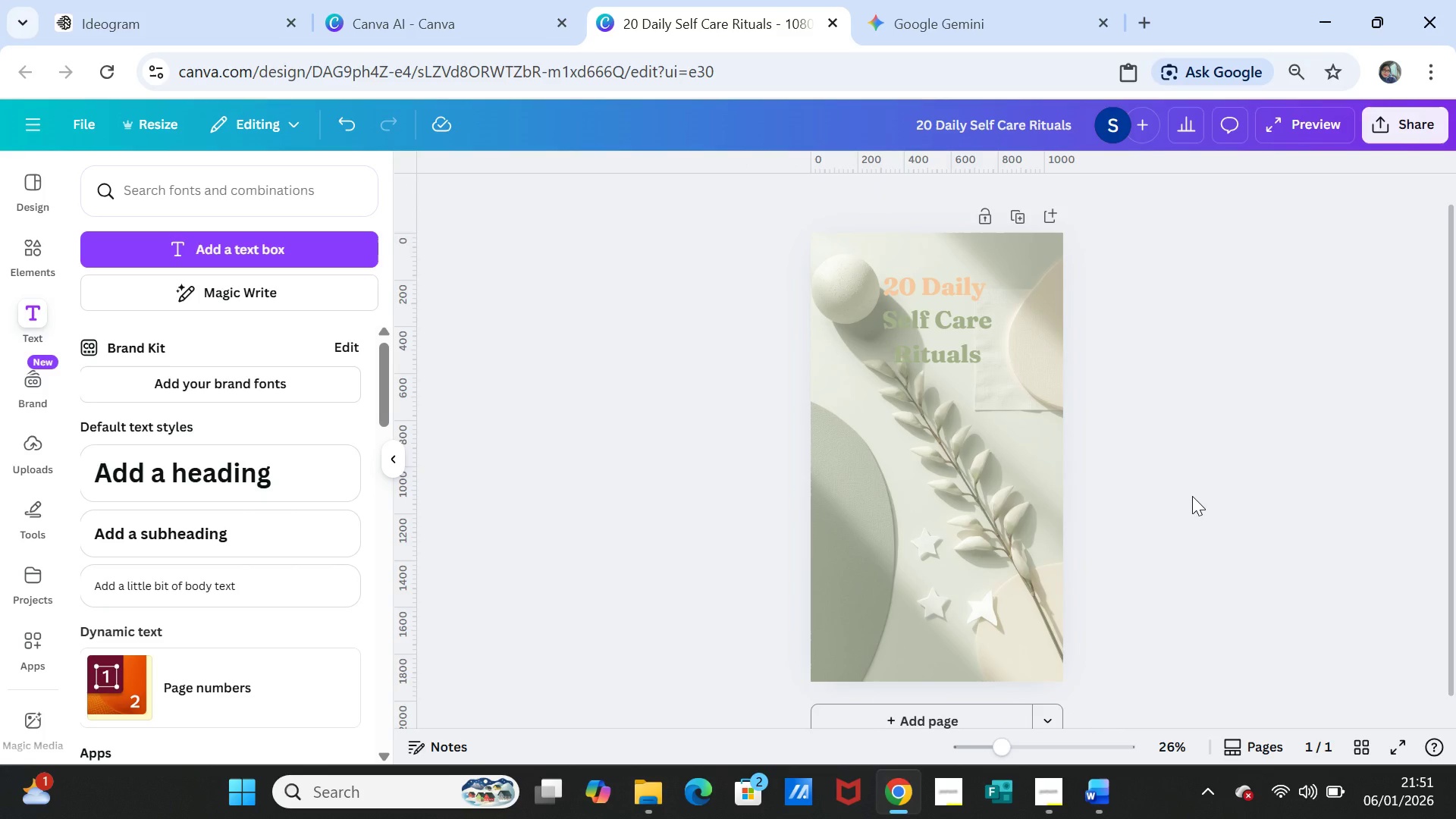 
left_click([1192, 496])
 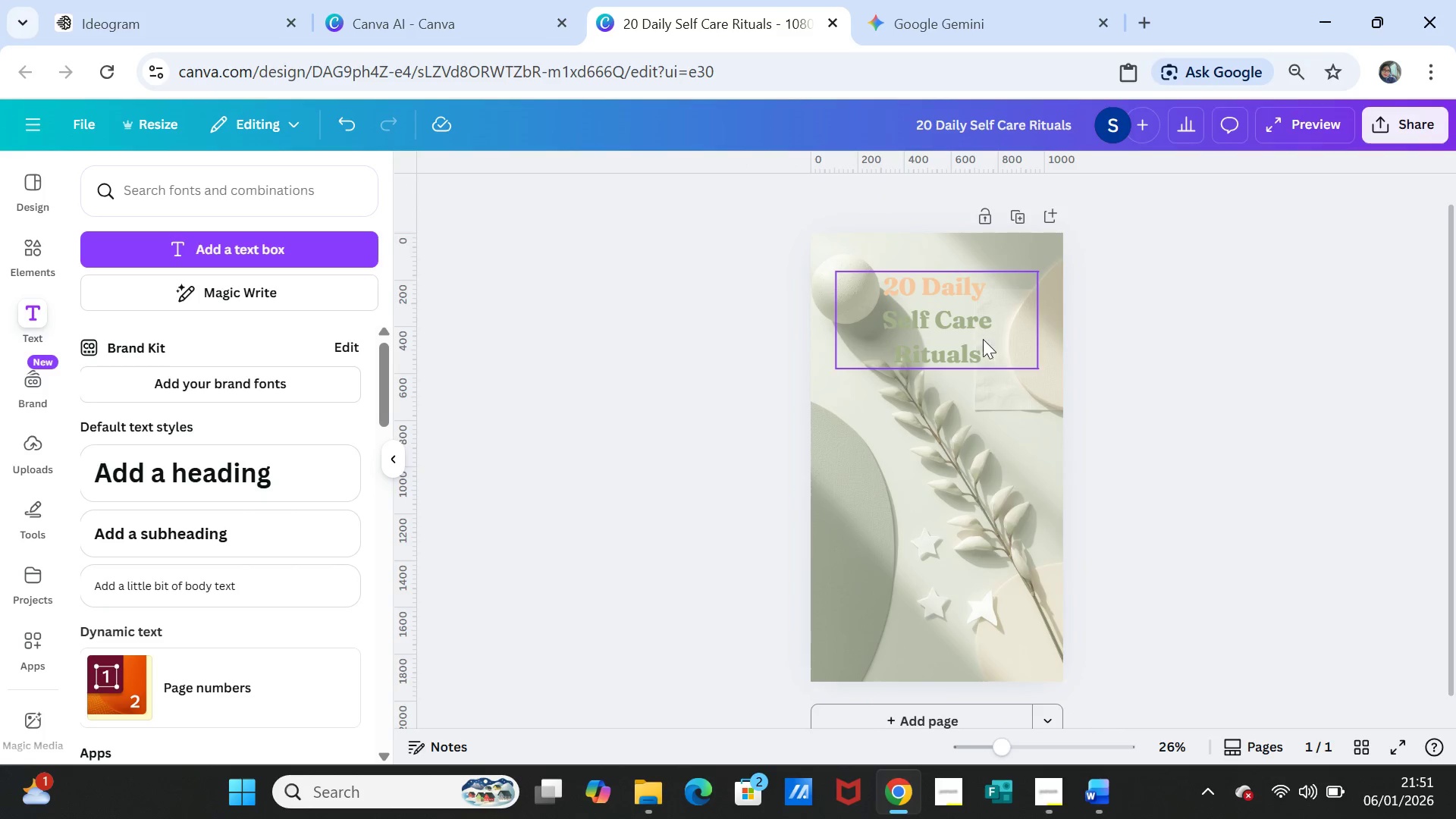 
left_click_drag(start_coordinate=[978, 339], to_coordinate=[980, 351])
 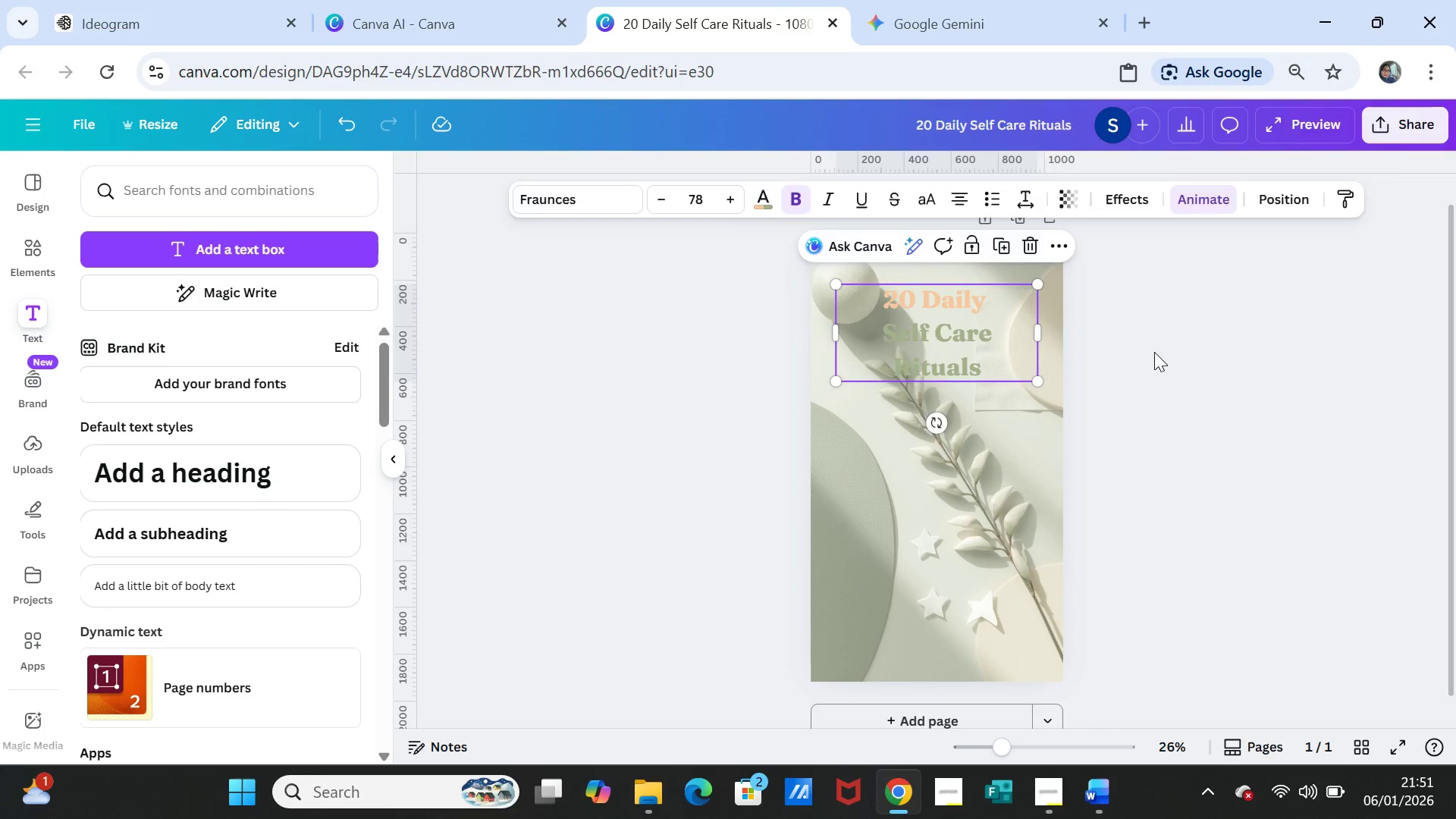 
left_click([1154, 352])
 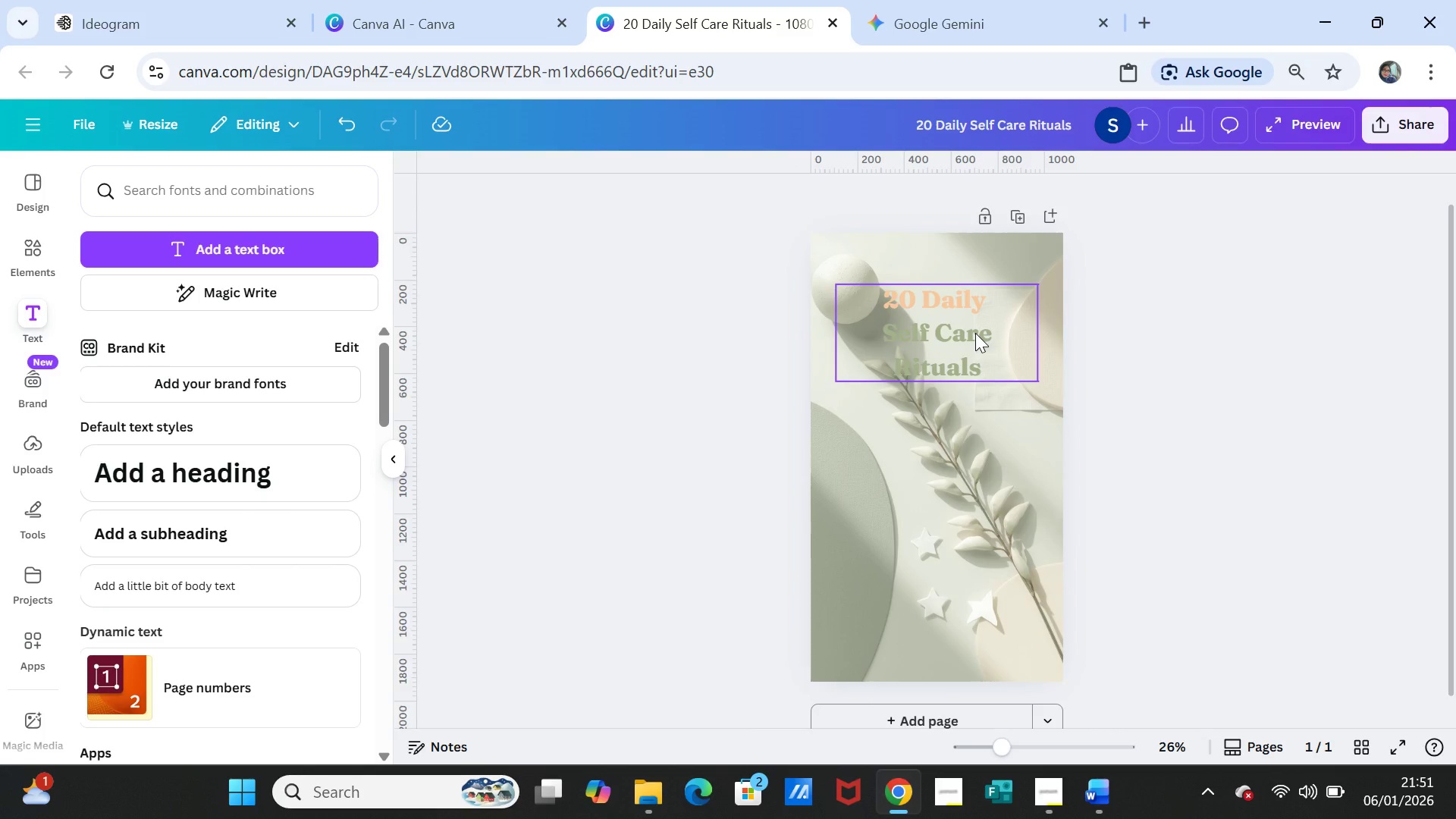 
left_click([975, 333])
 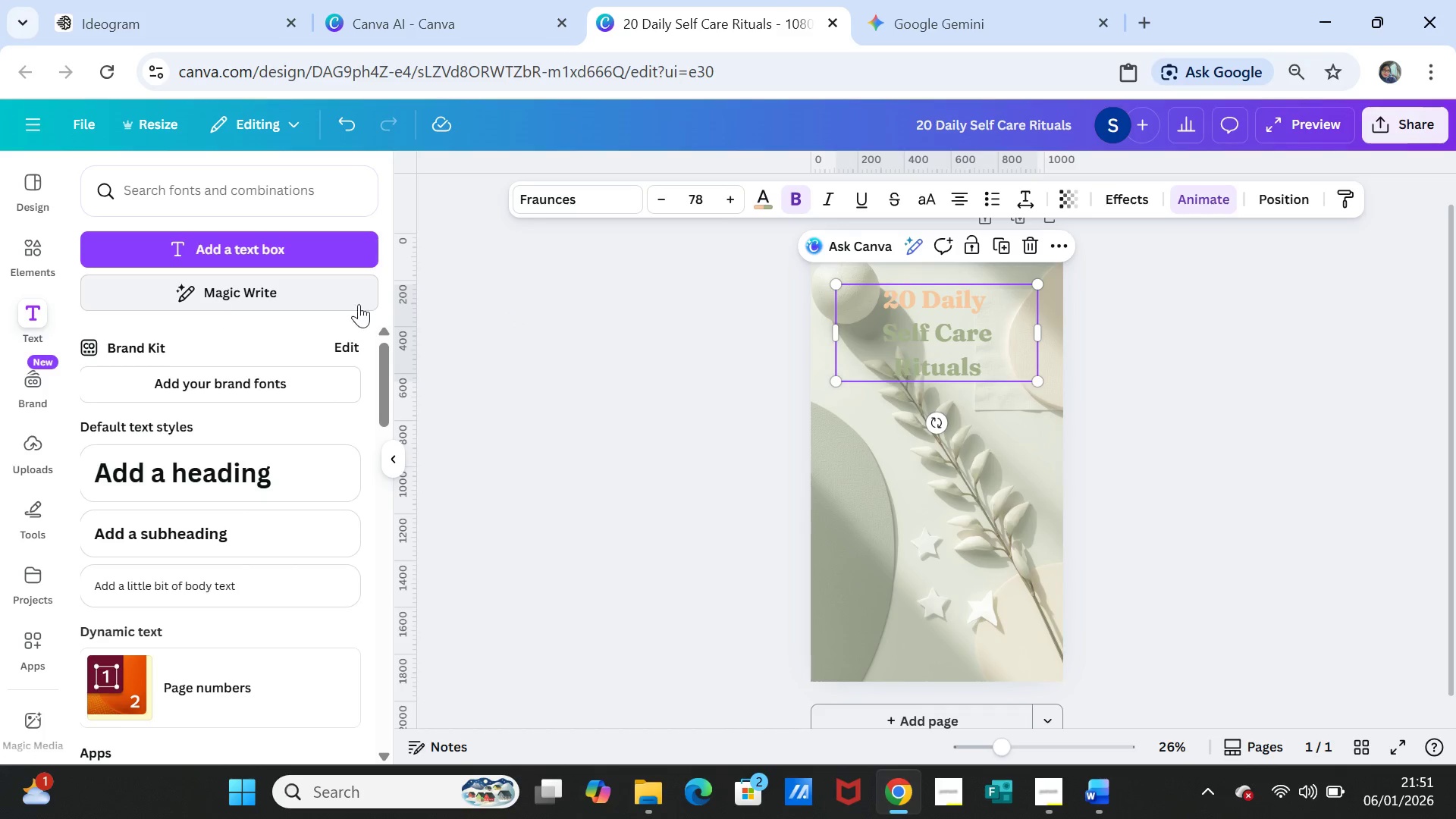 
left_click_drag(start_coordinate=[987, 338], to_coordinate=[984, 326])
 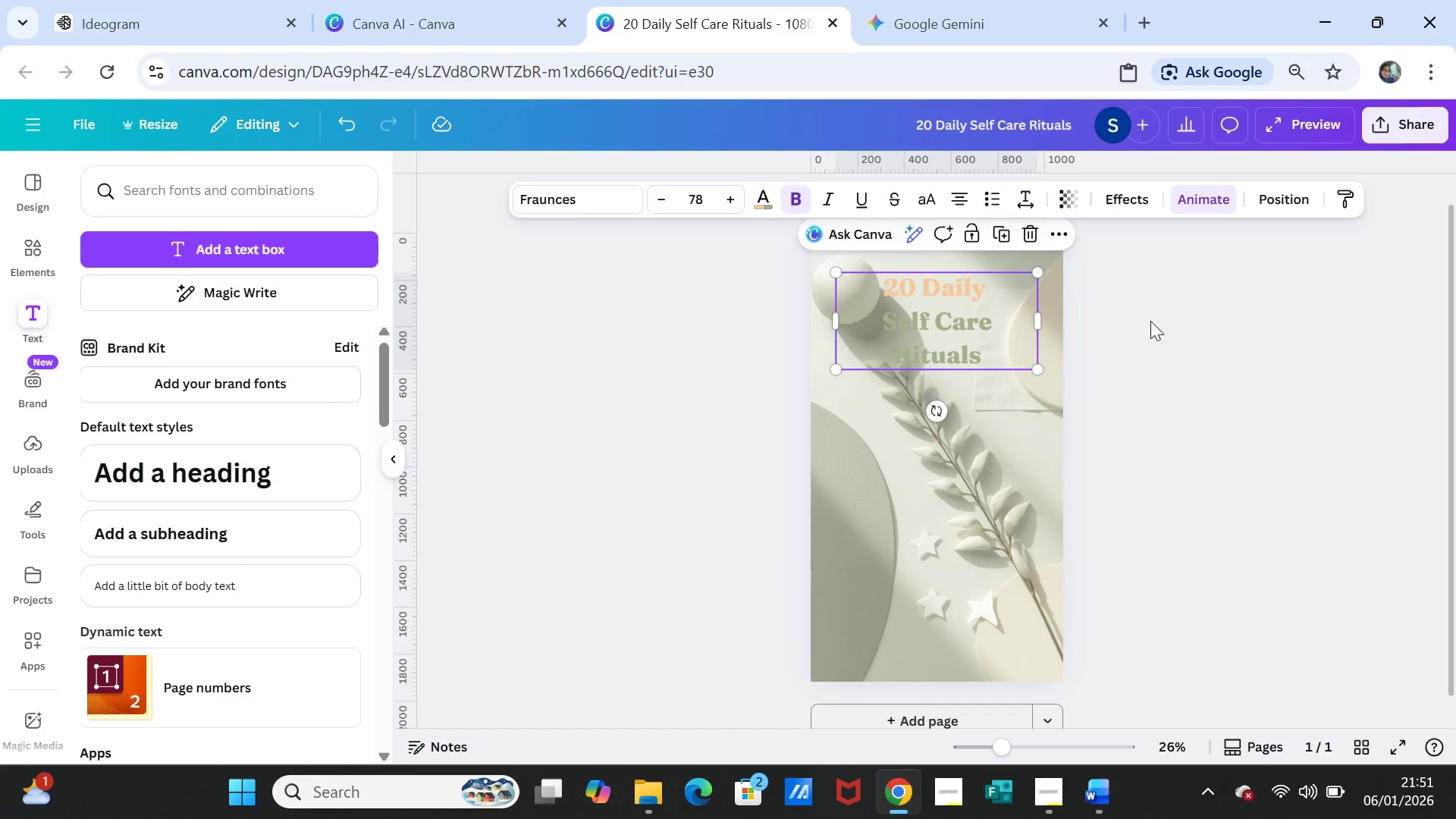 
left_click([1183, 321])
 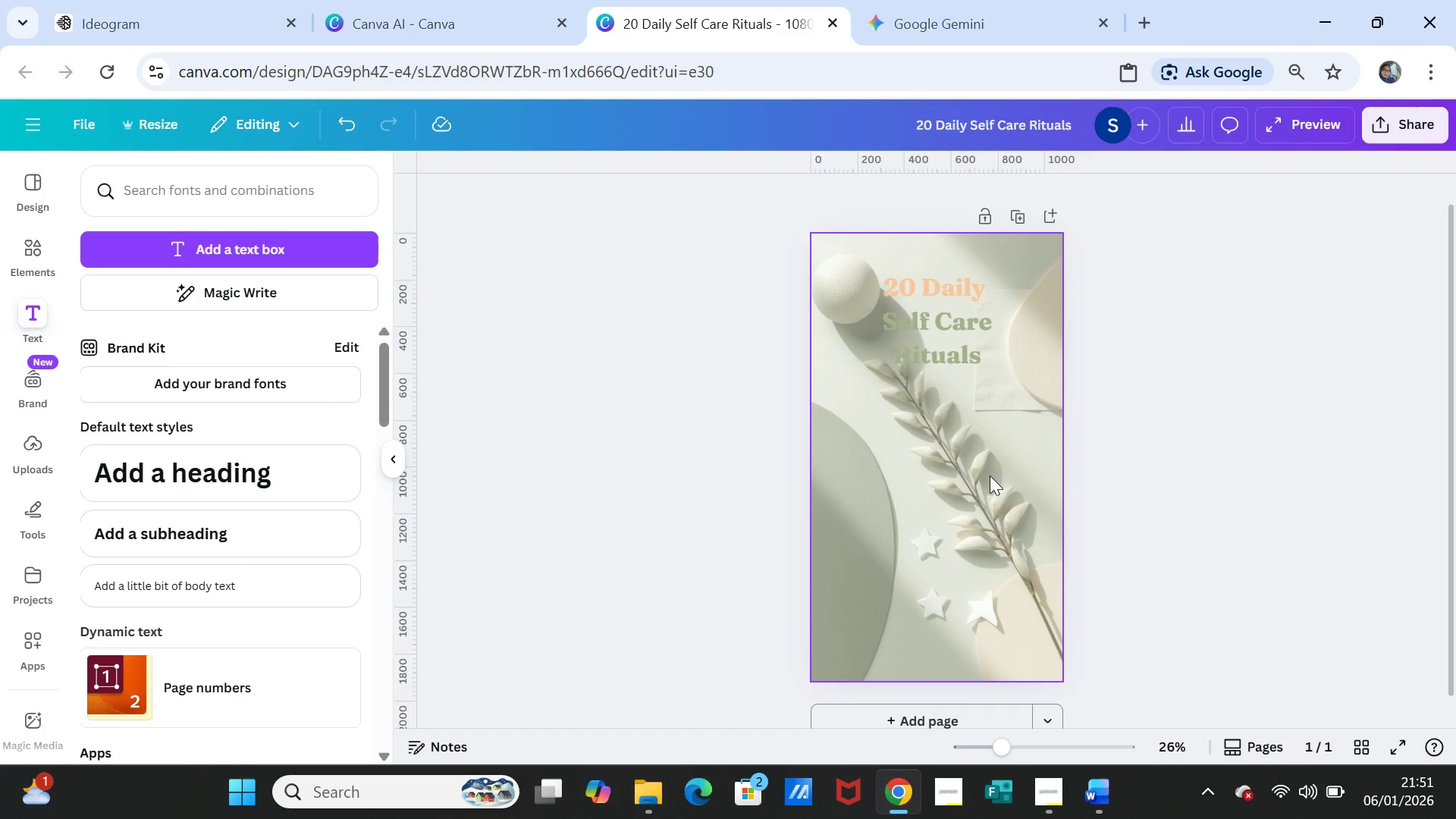 
left_click([982, 480])
 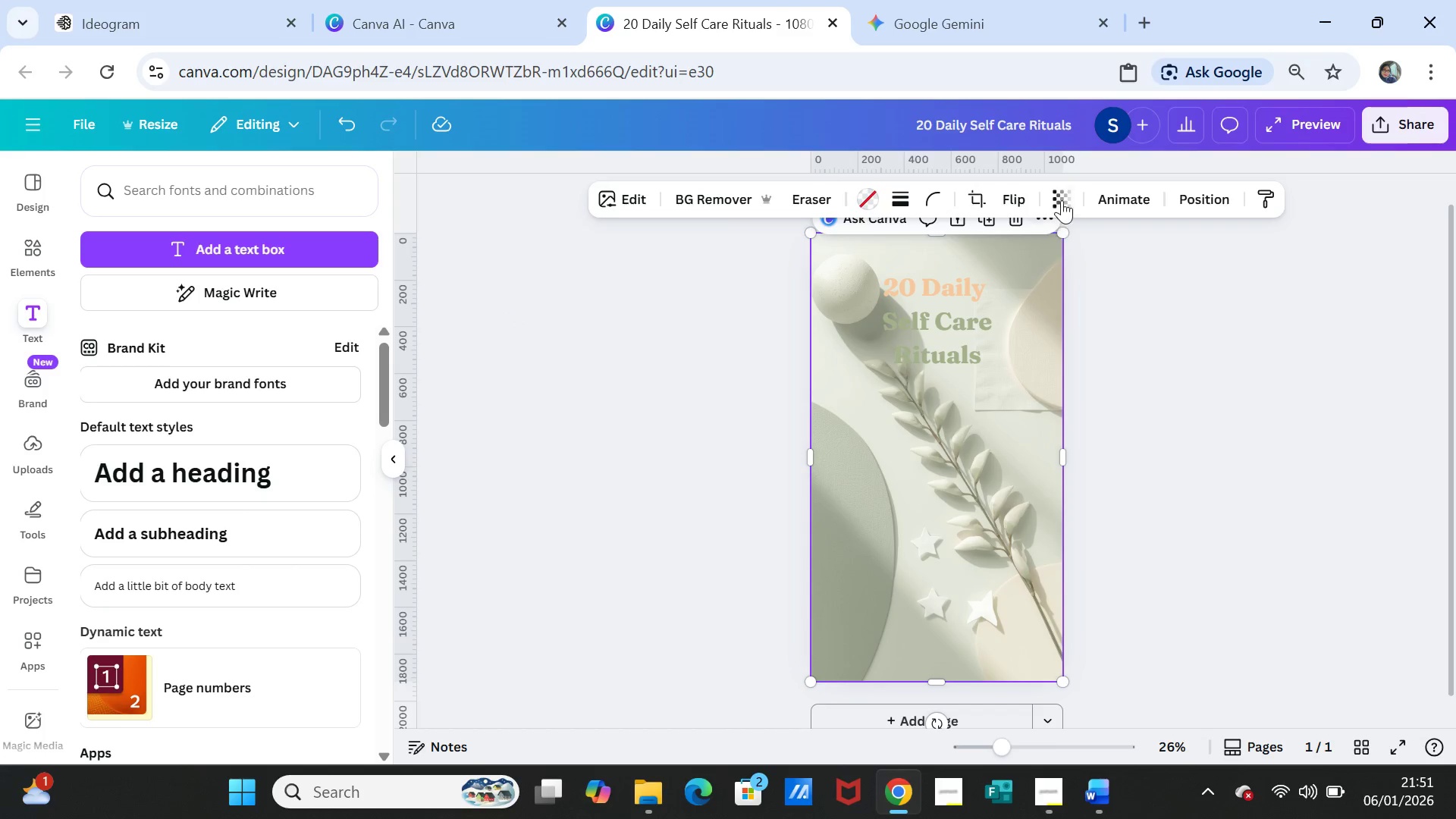 
left_click([1064, 198])
 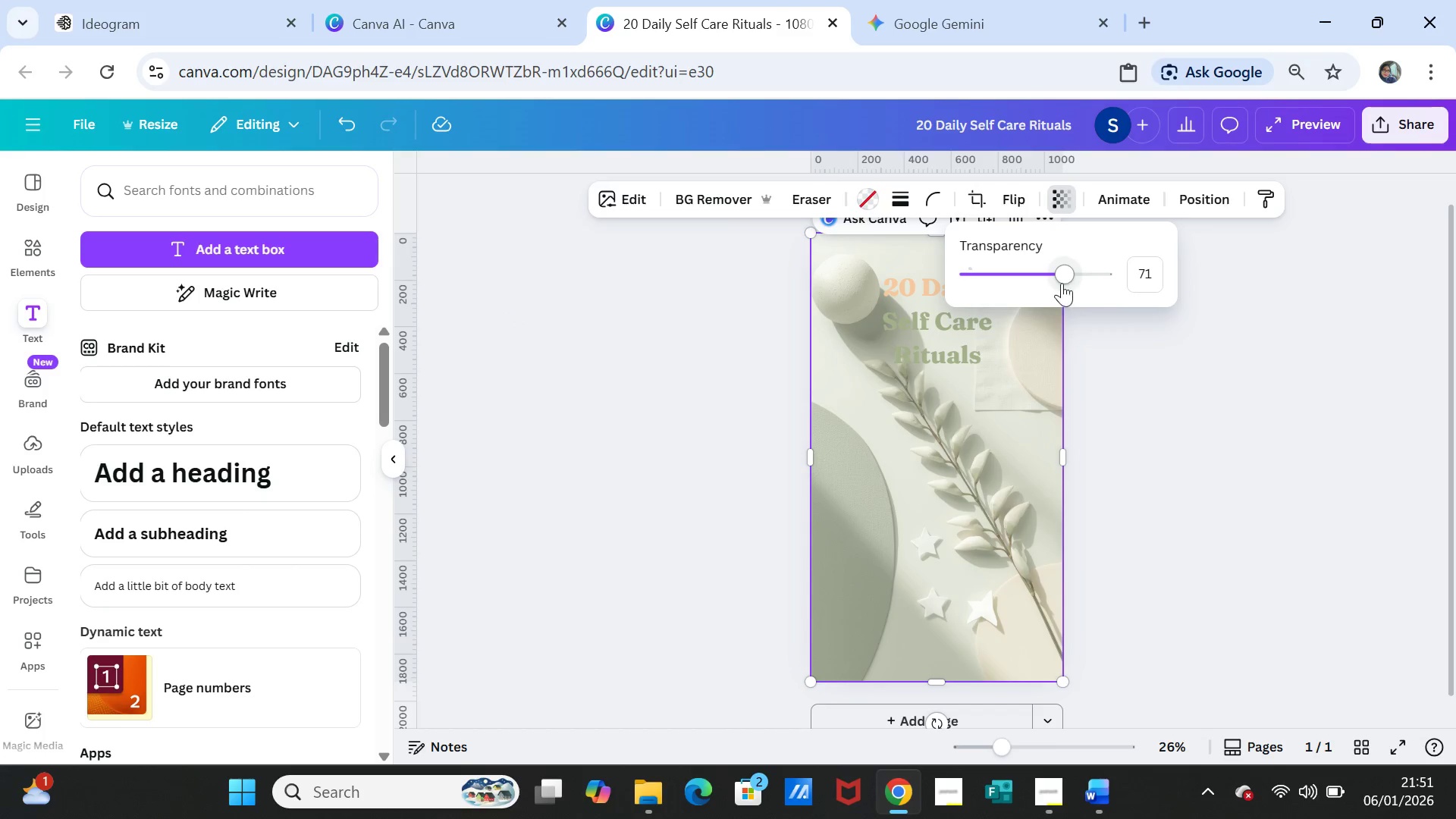 
left_click_drag(start_coordinate=[1061, 282], to_coordinate=[1119, 287])
 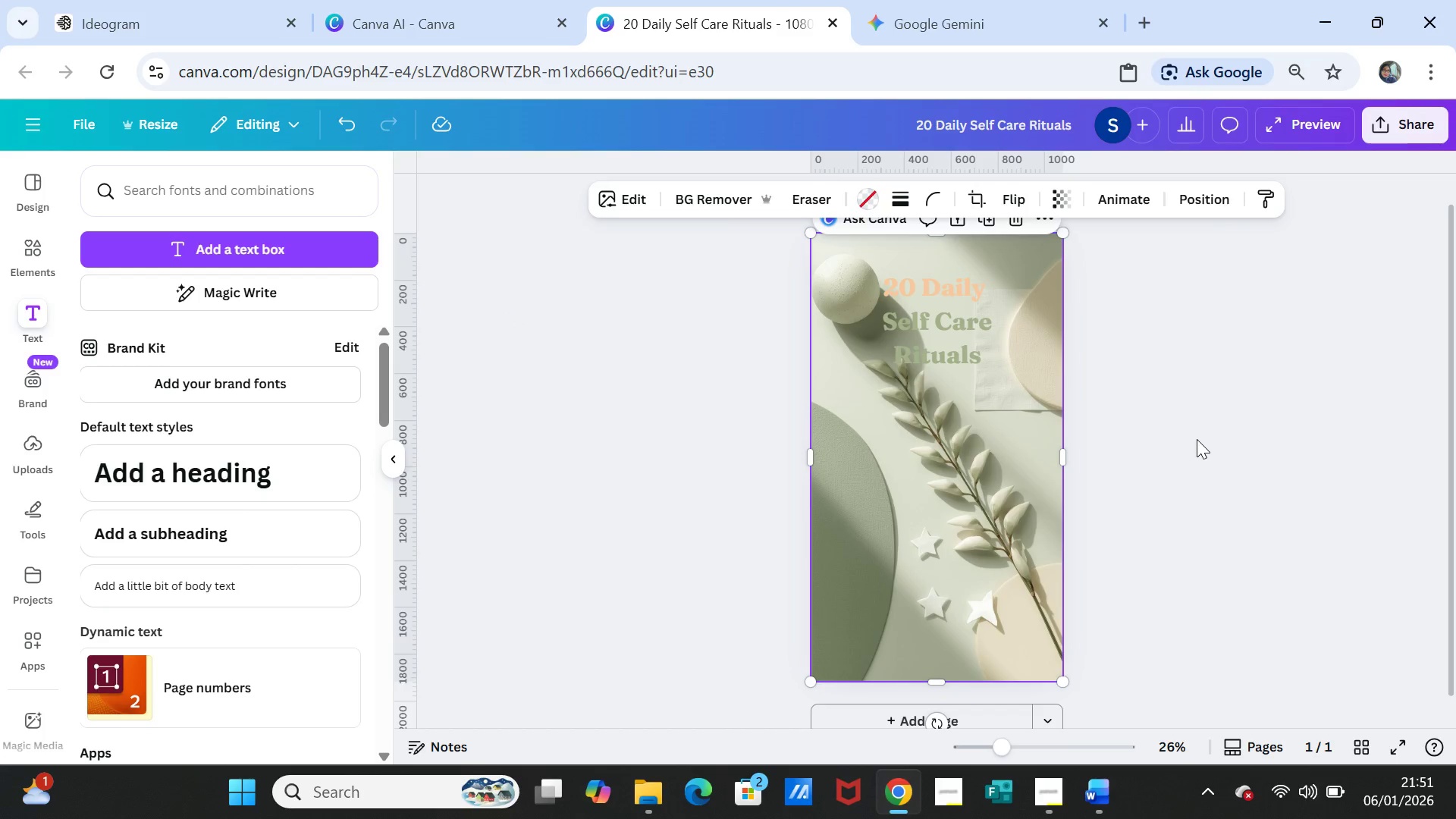 
double_click([1197, 439])
 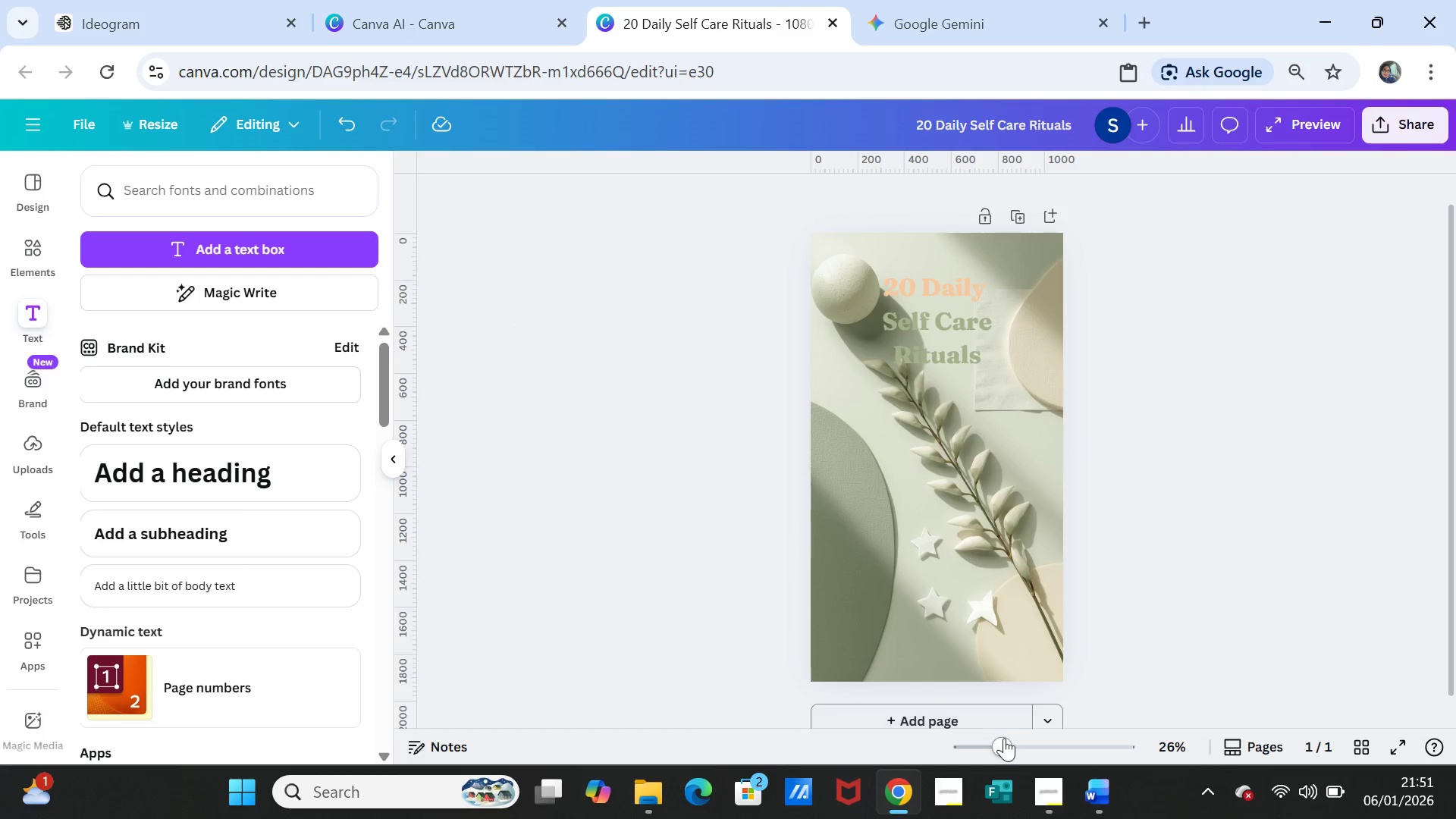 
left_click_drag(start_coordinate=[1004, 742], to_coordinate=[1006, 730])
 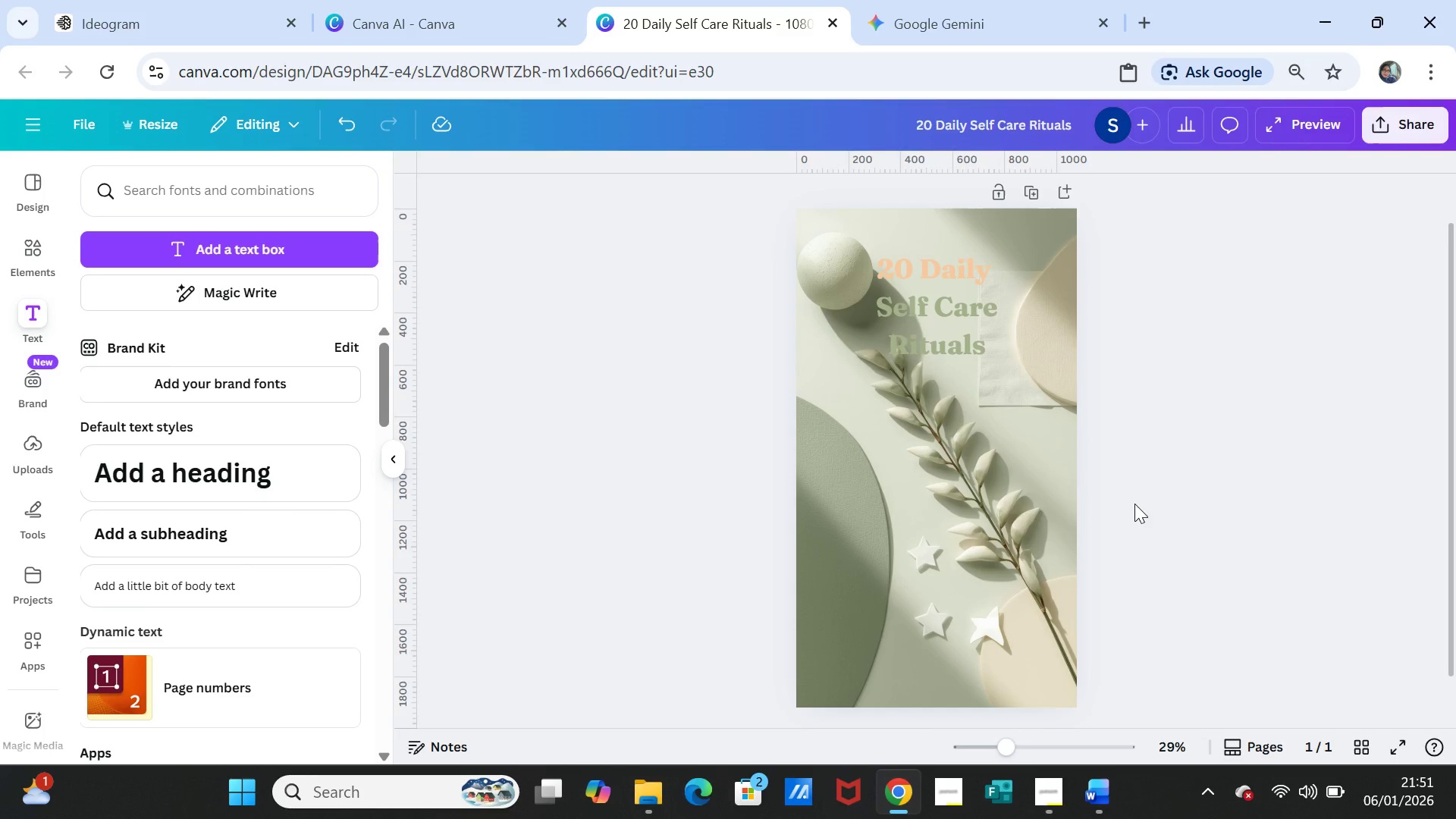 
left_click([1134, 504])
 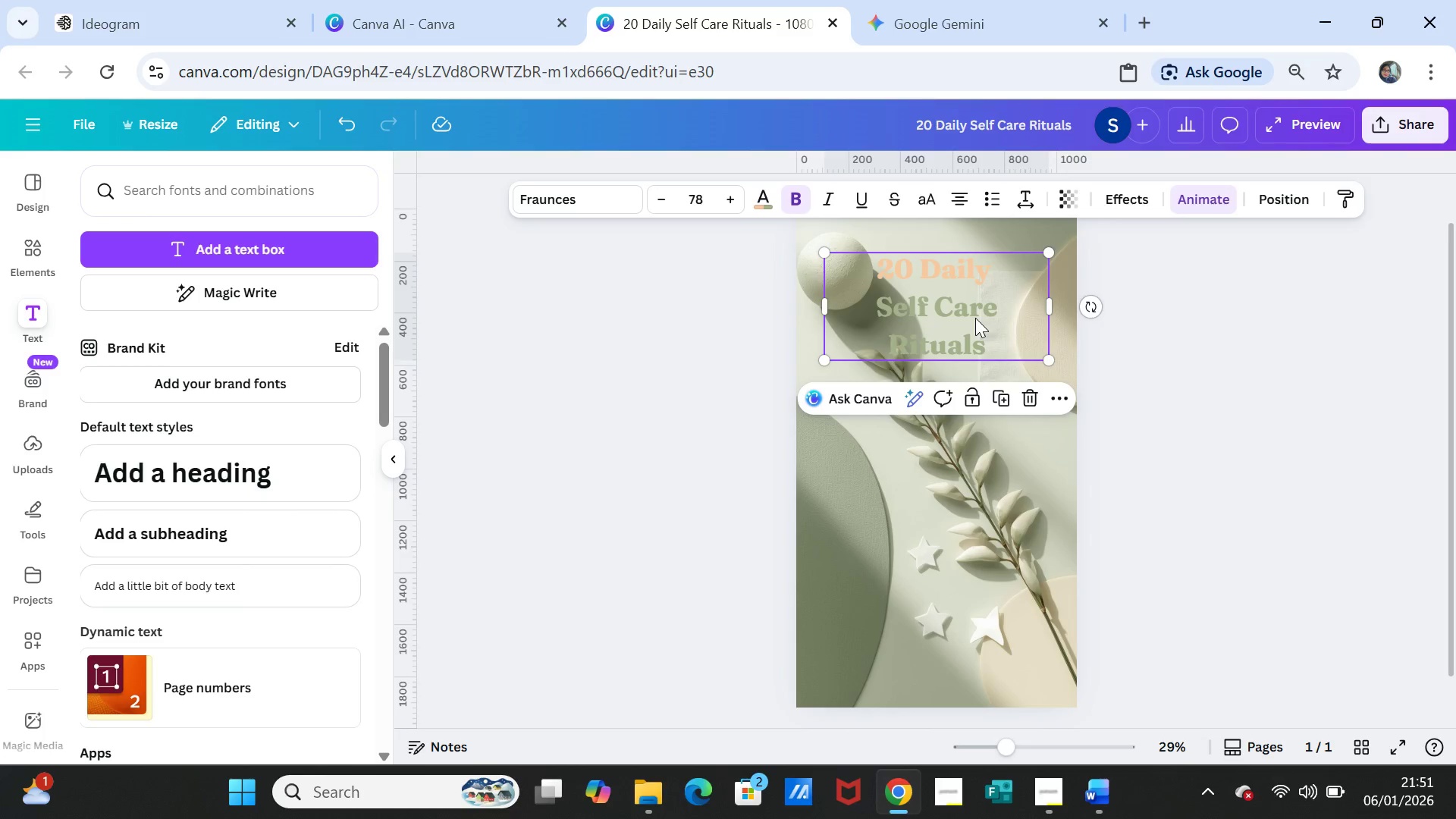 
left_click([975, 318])
 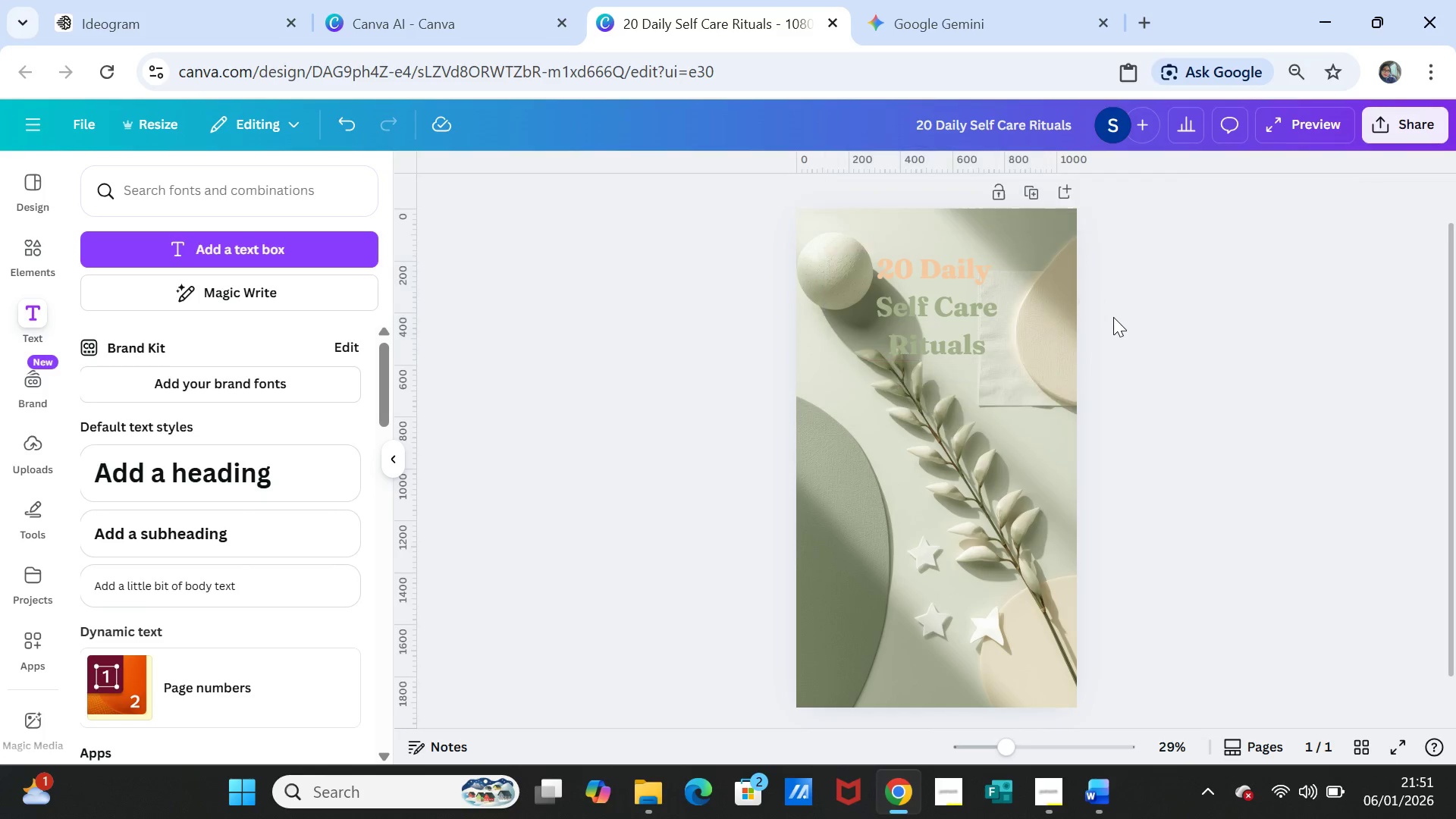 
left_click([1113, 317])
 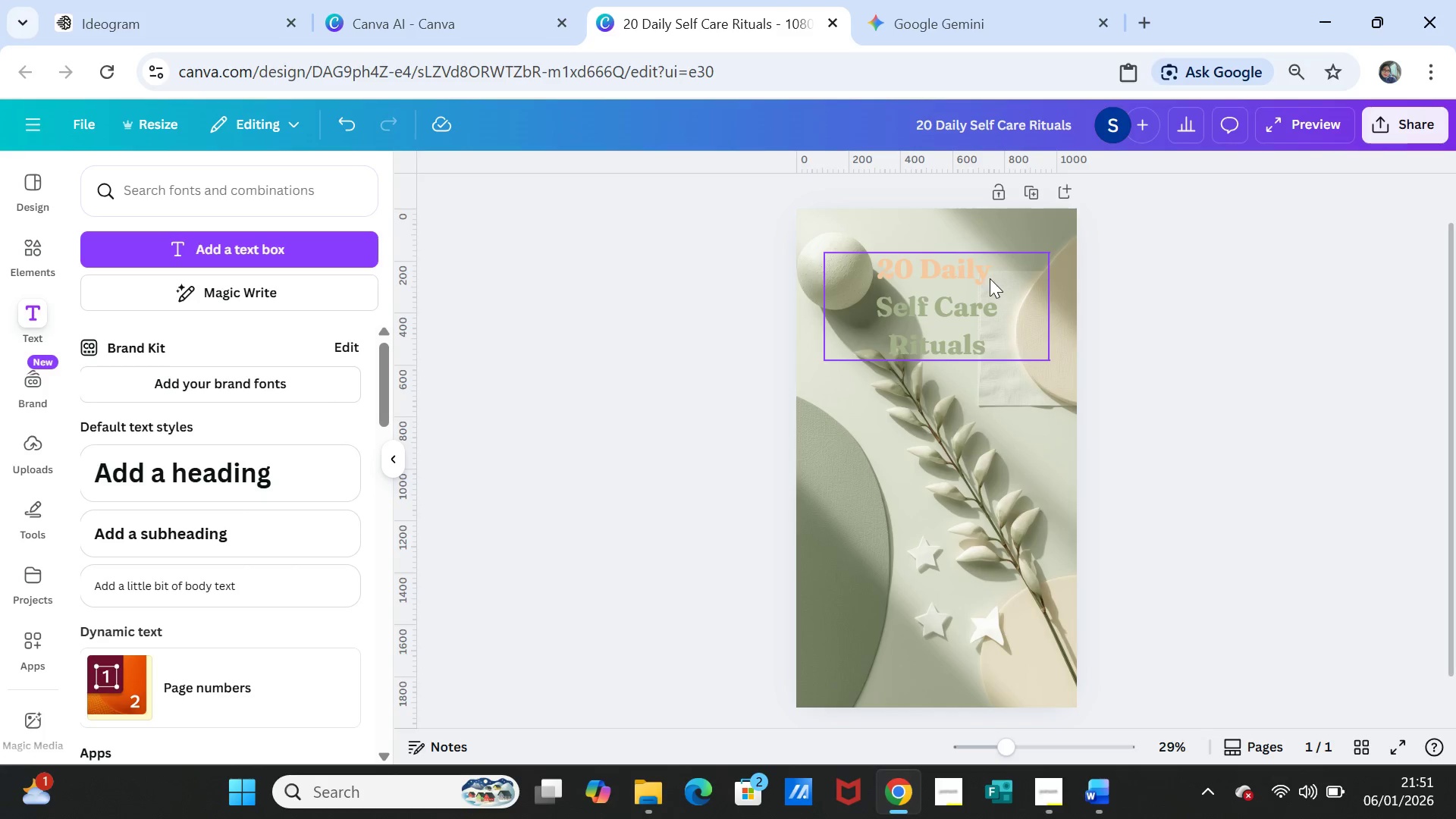 
double_click([982, 275])
 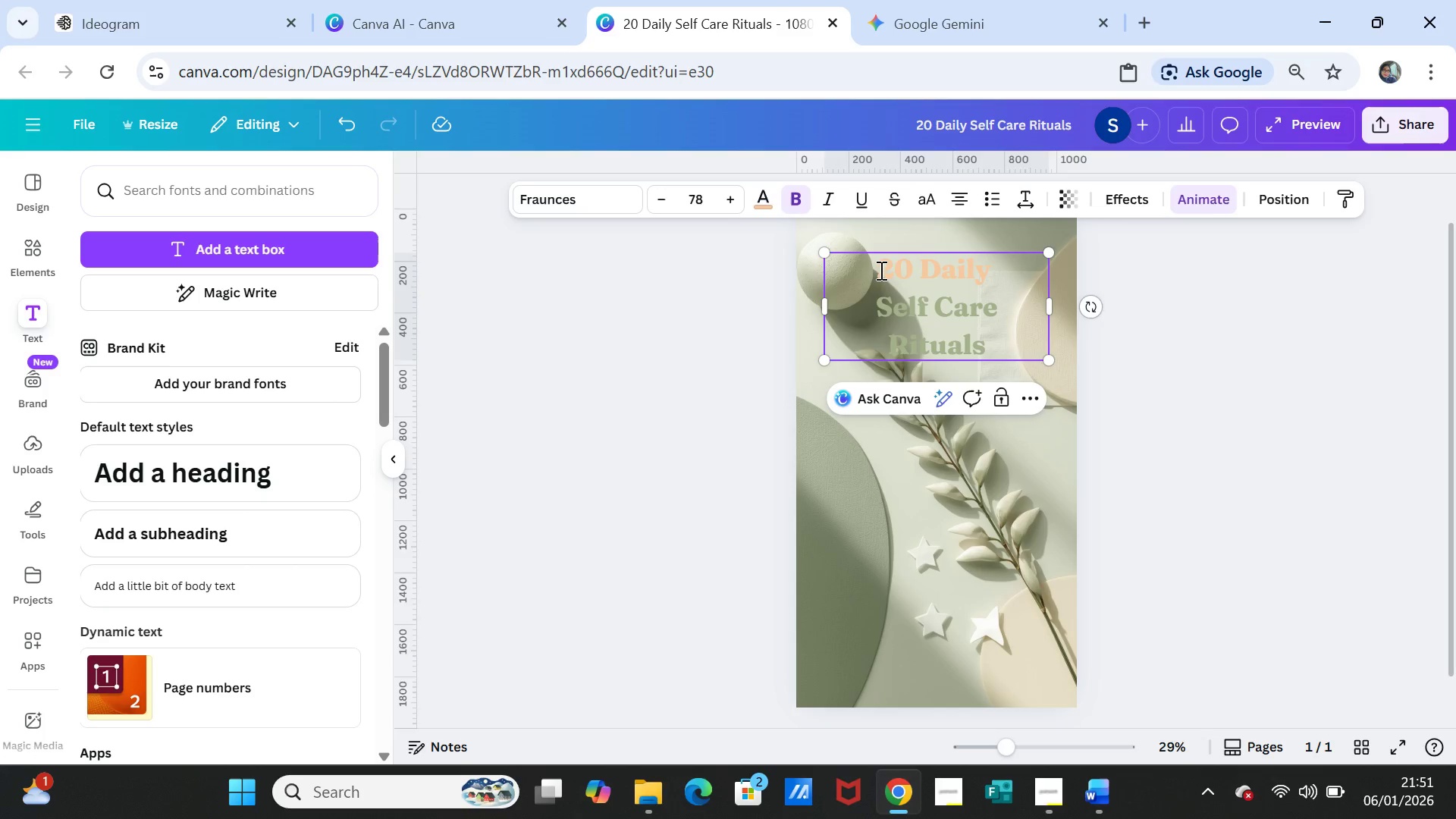 
left_click_drag(start_coordinate=[879, 270], to_coordinate=[987, 271])
 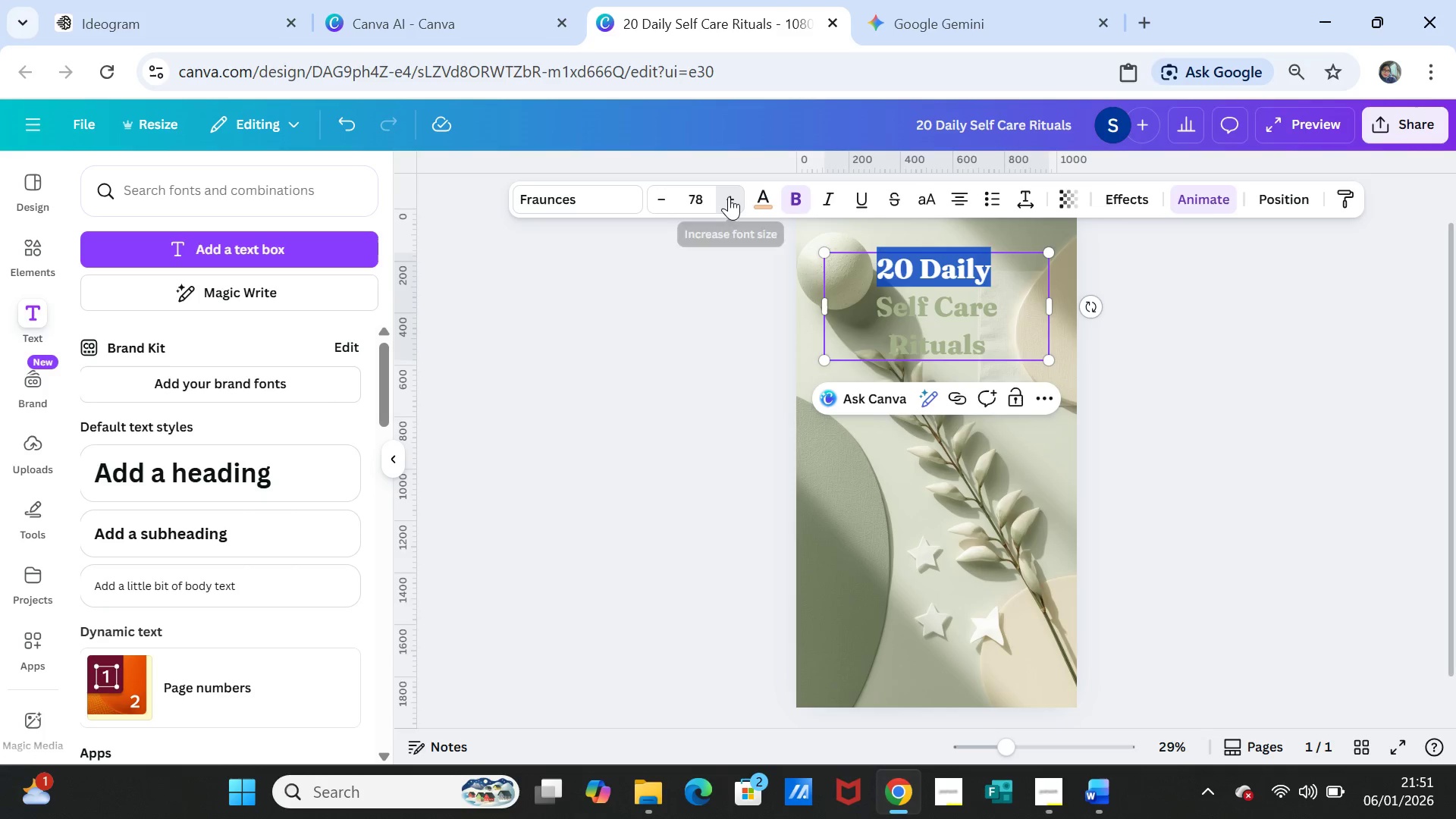 
double_click([729, 196])
 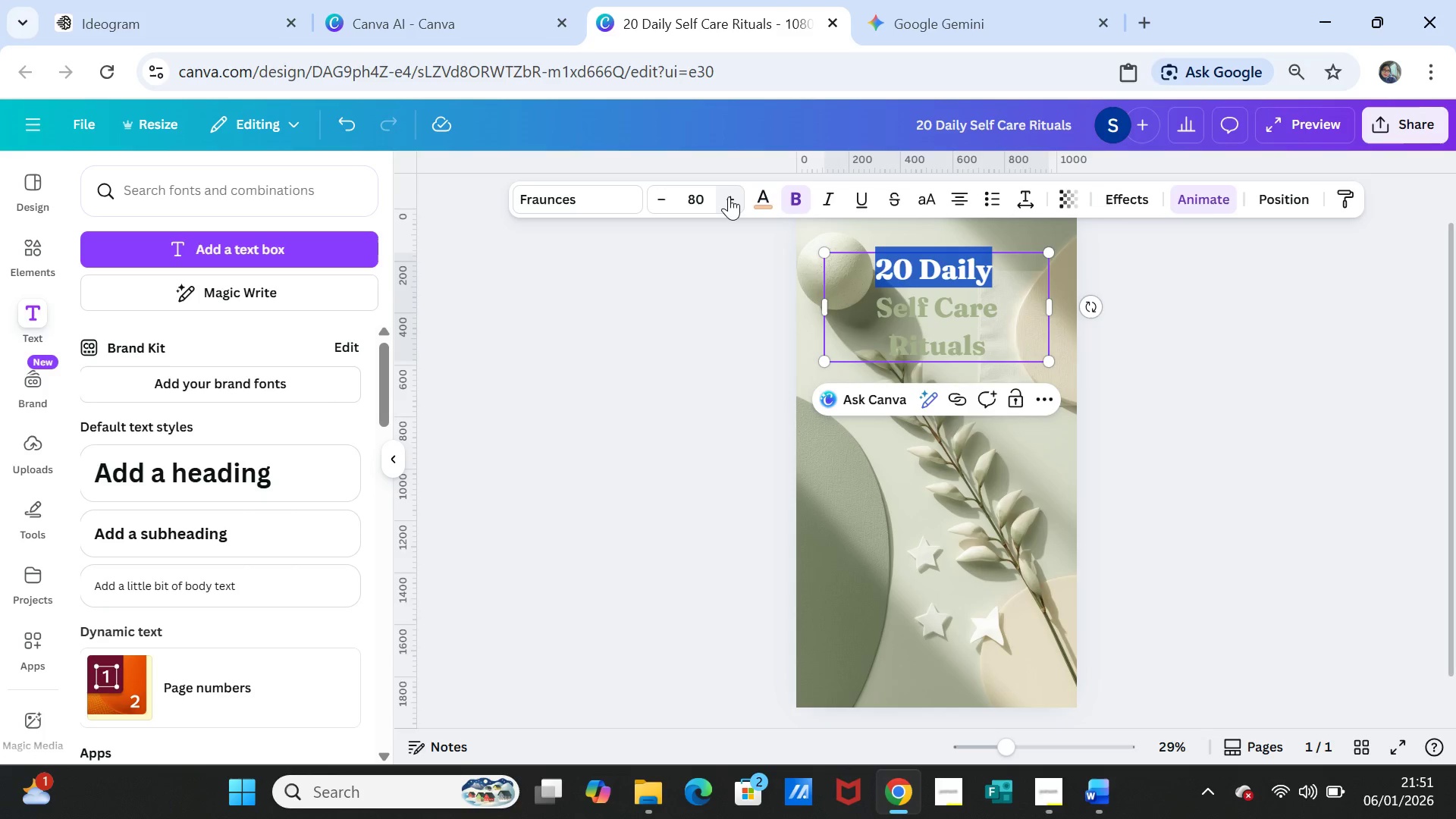 
triple_click([729, 196])
 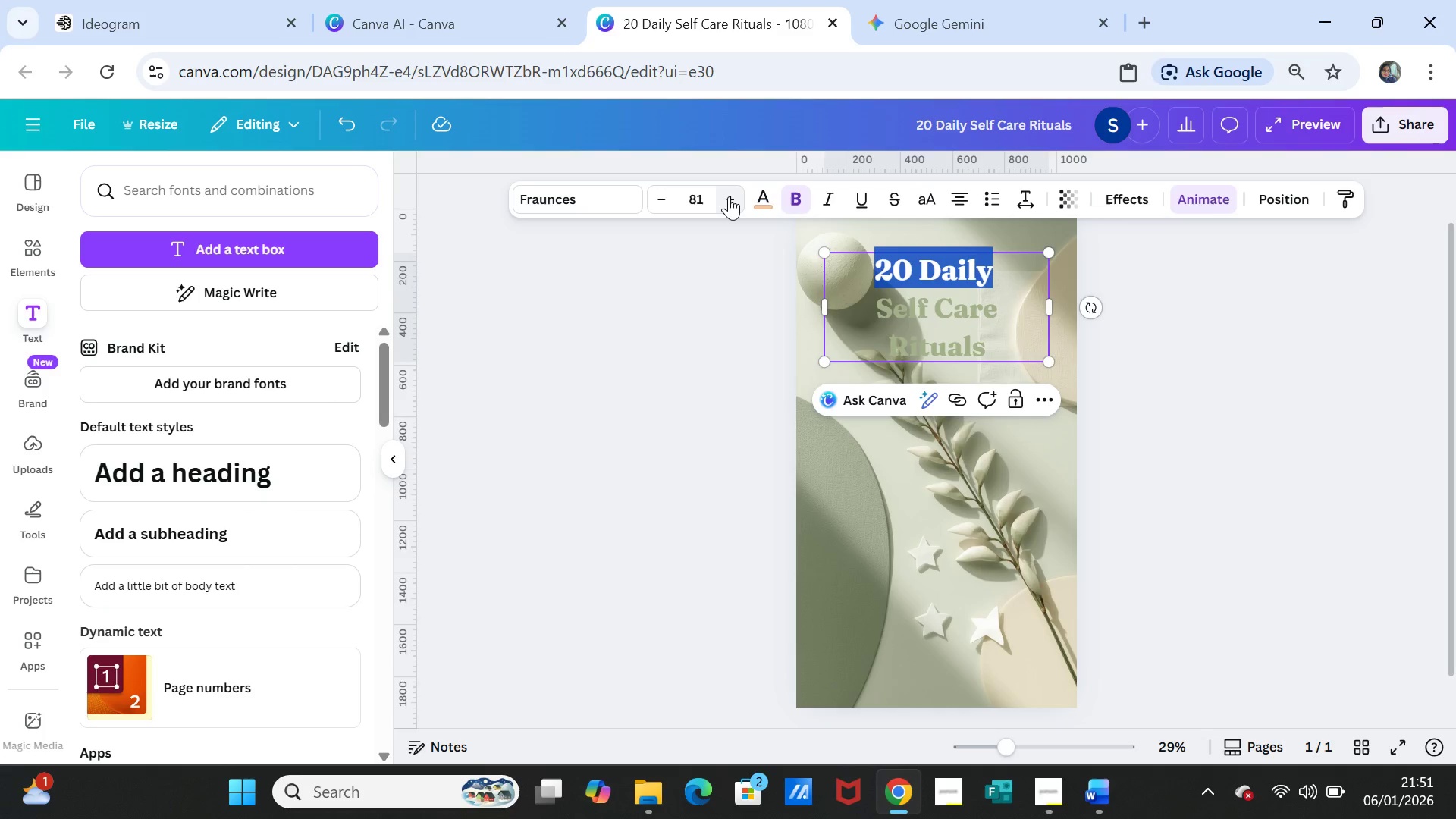 
triple_click([729, 196])
 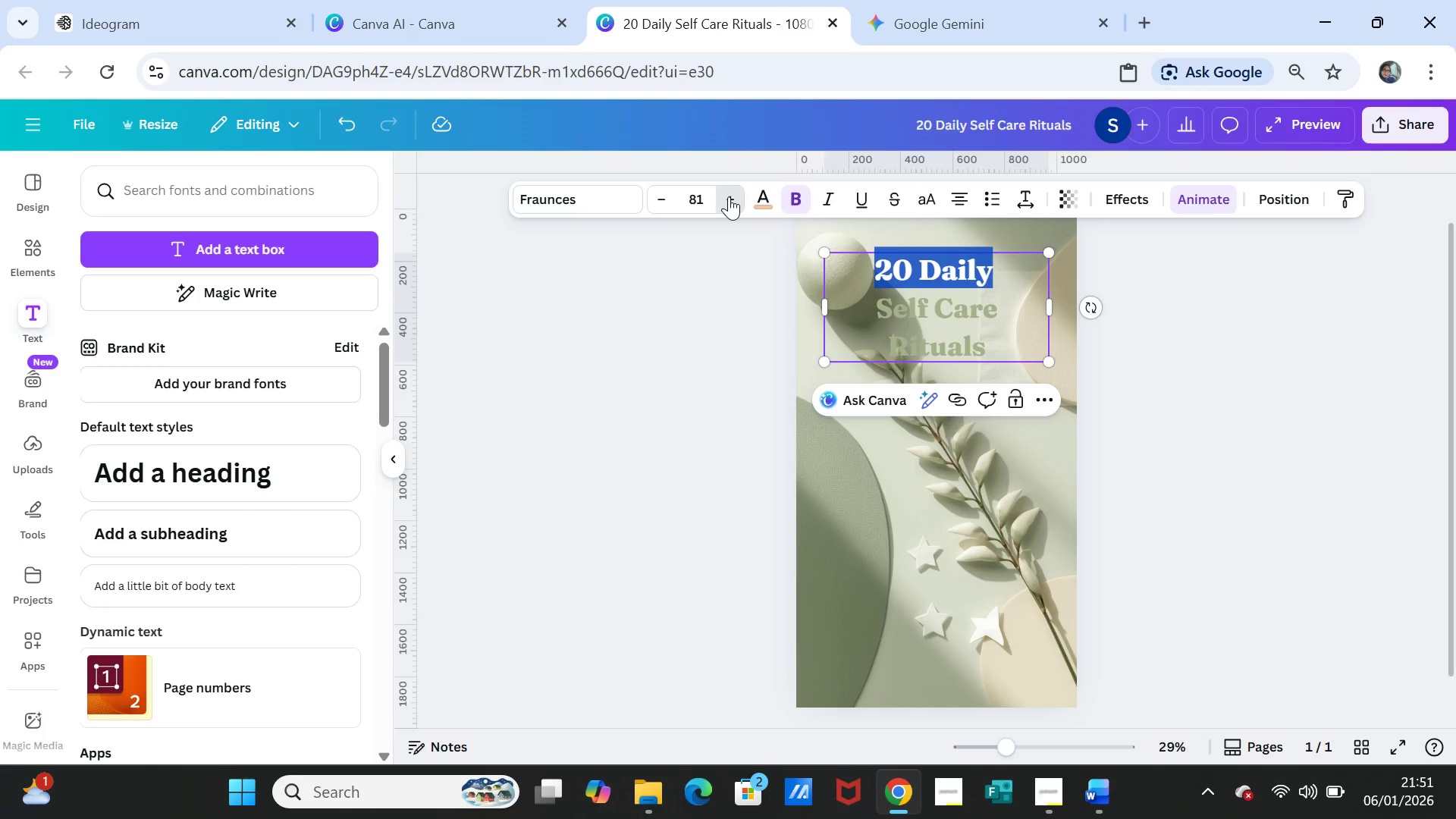 
triple_click([729, 196])
 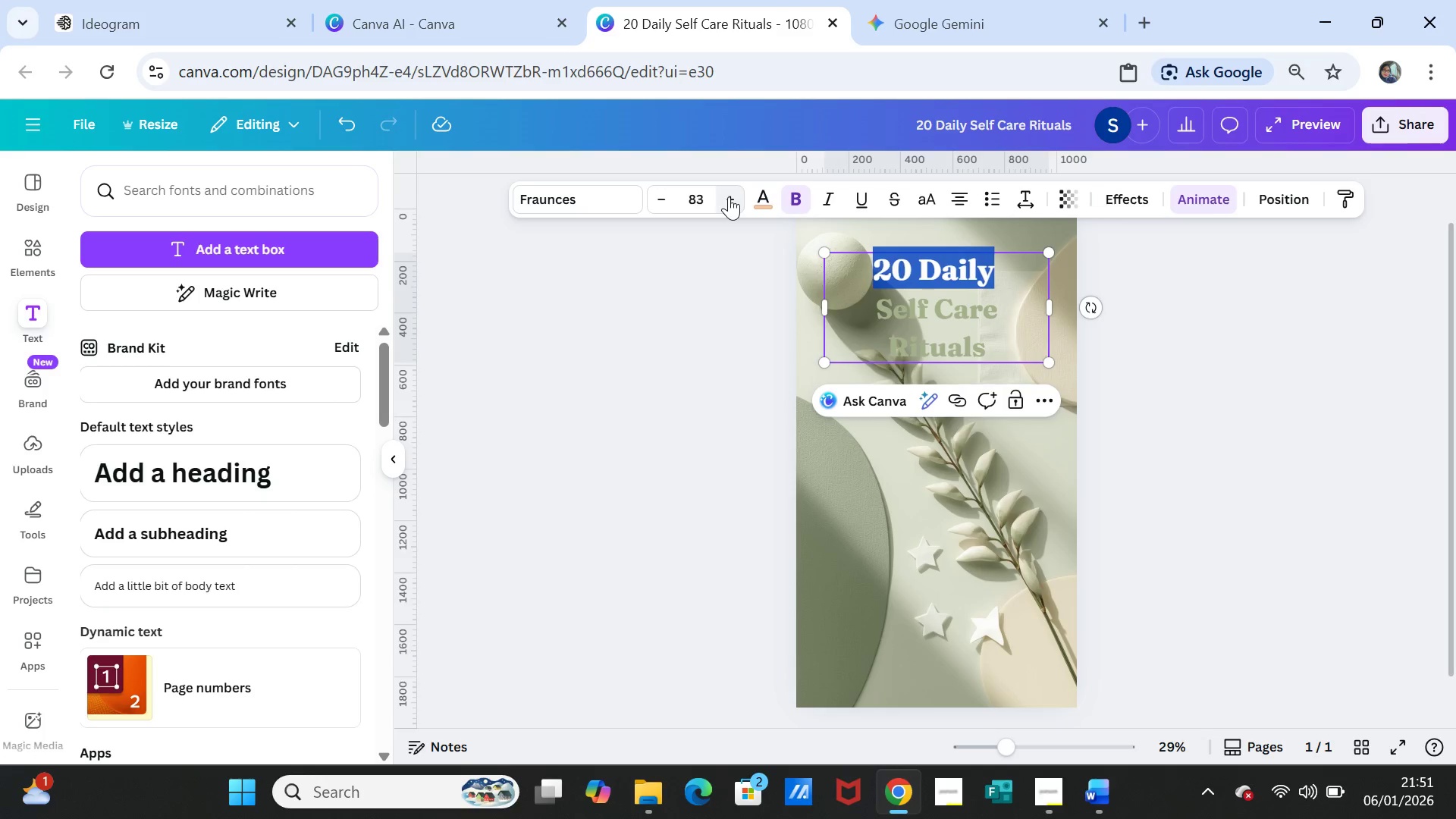 
triple_click([729, 196])
 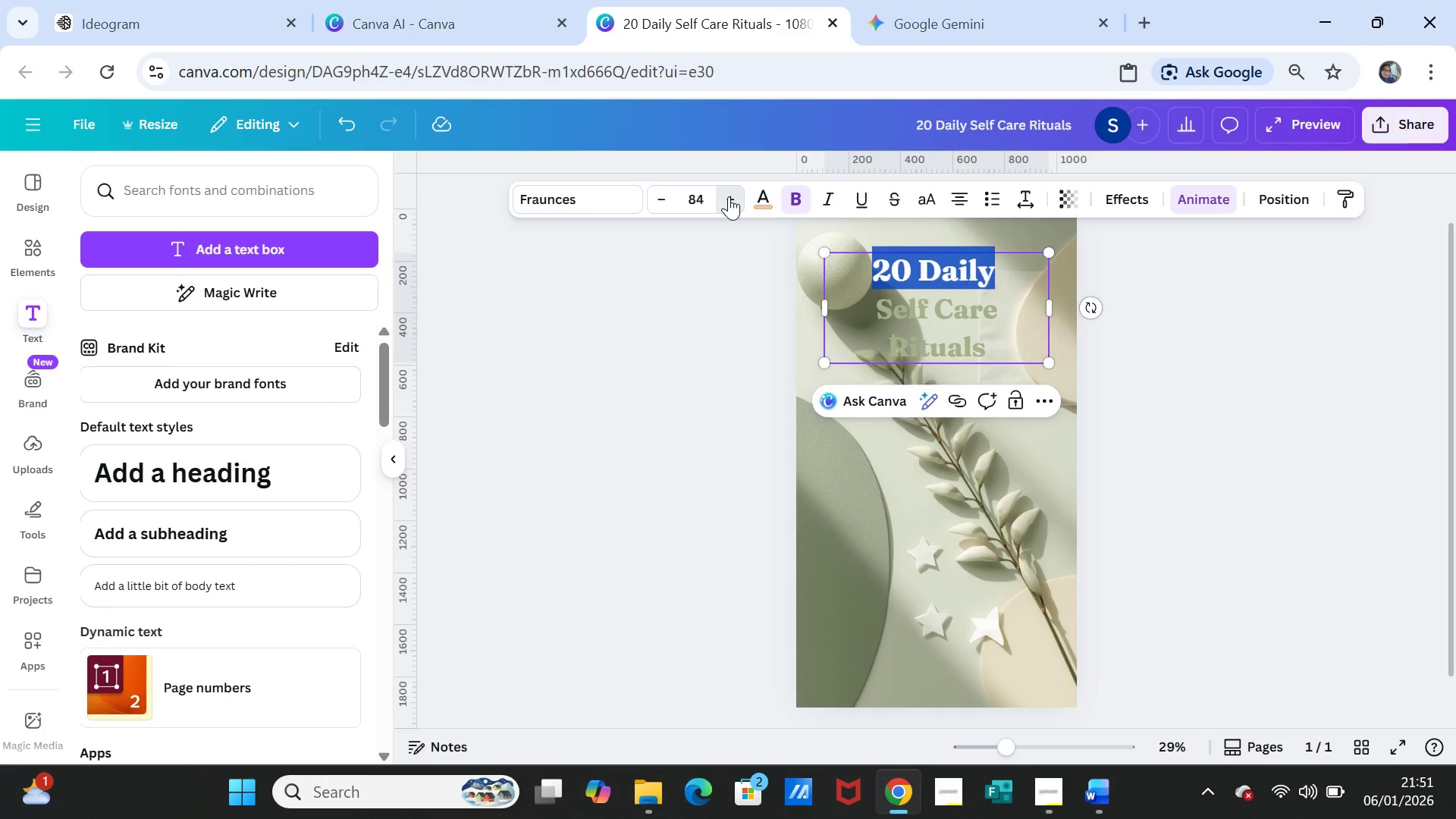 
triple_click([729, 196])
 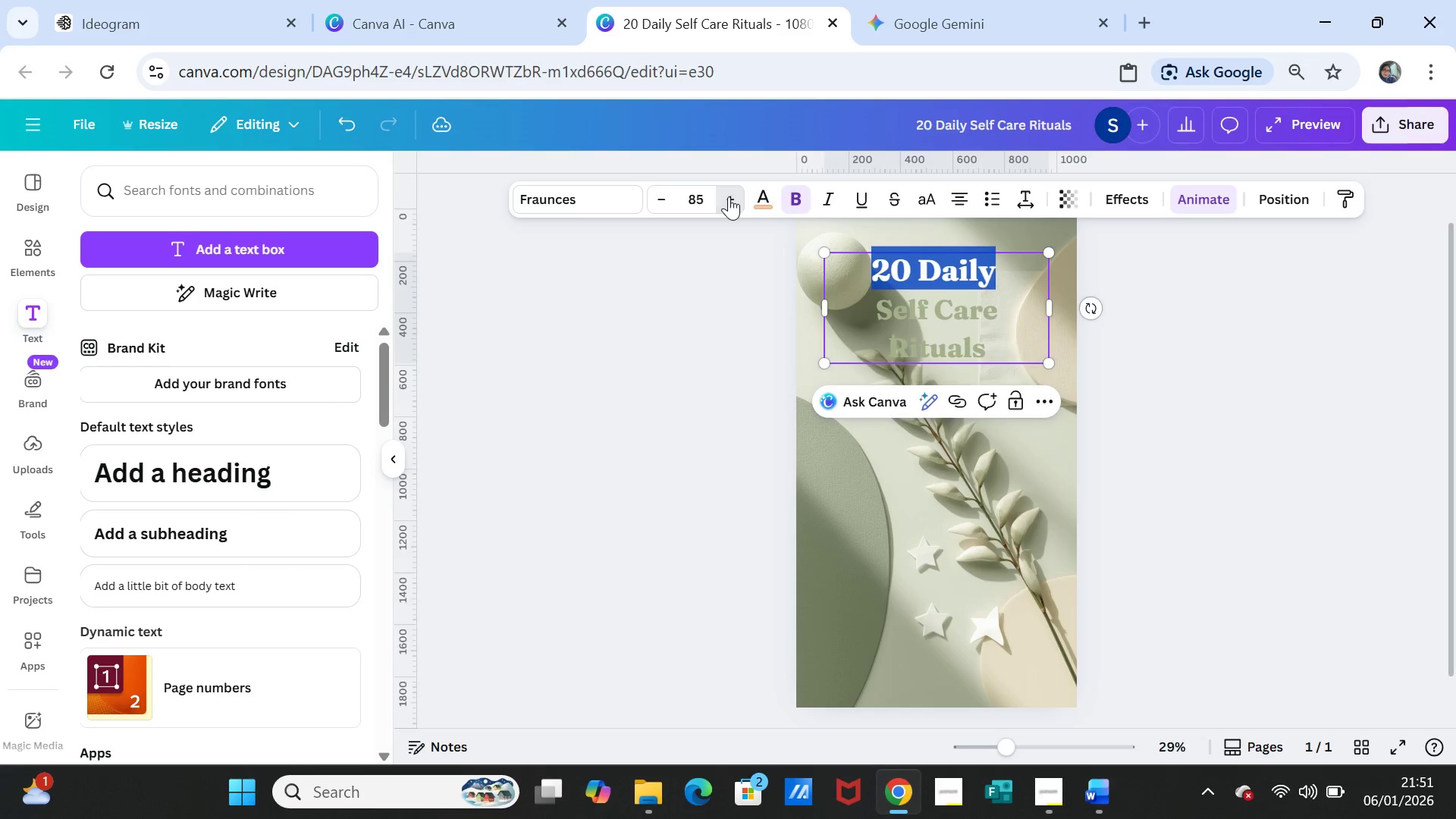 
triple_click([729, 196])
 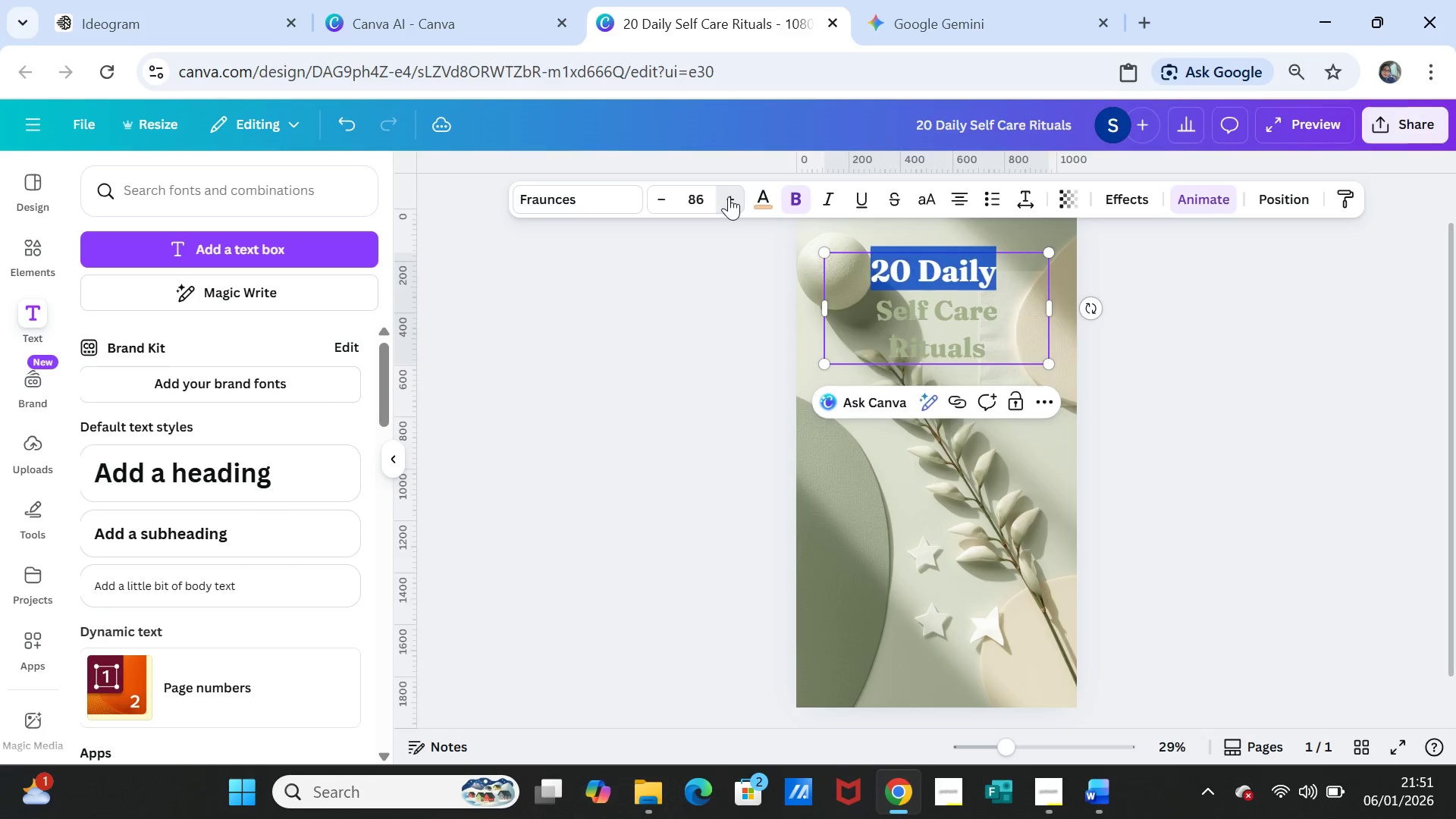 
triple_click([729, 196])
 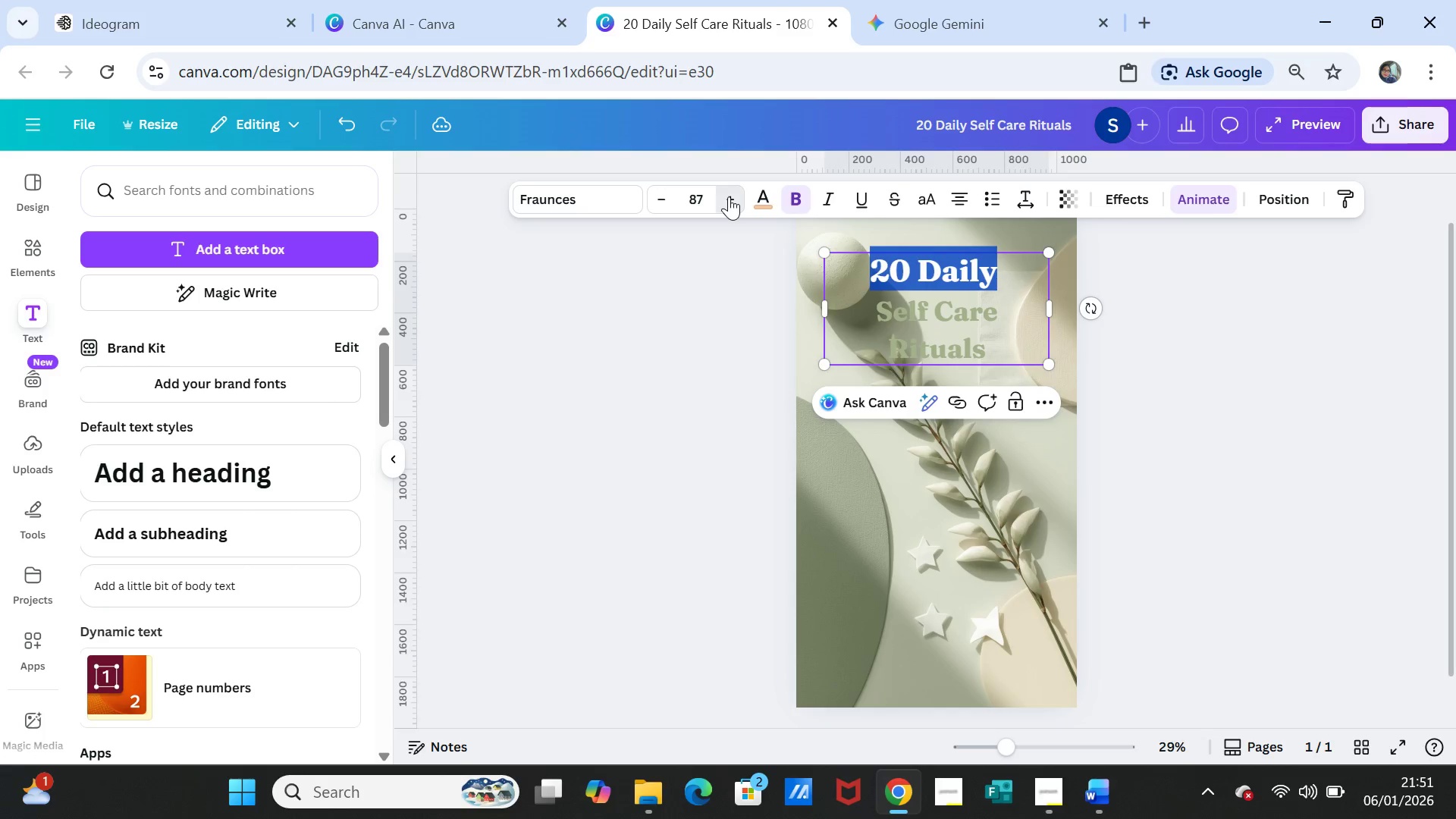 
triple_click([729, 196])
 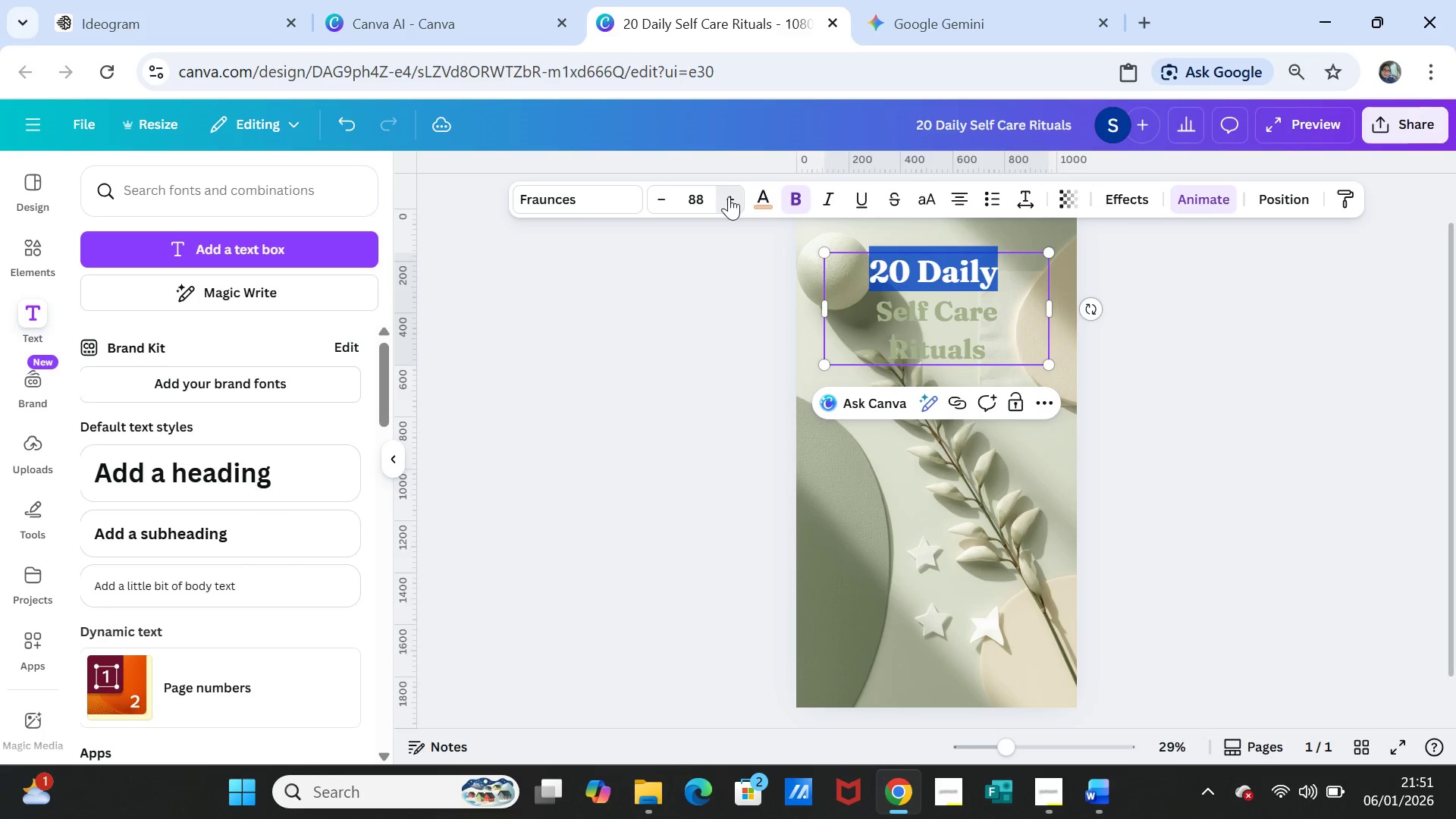 
triple_click([729, 196])
 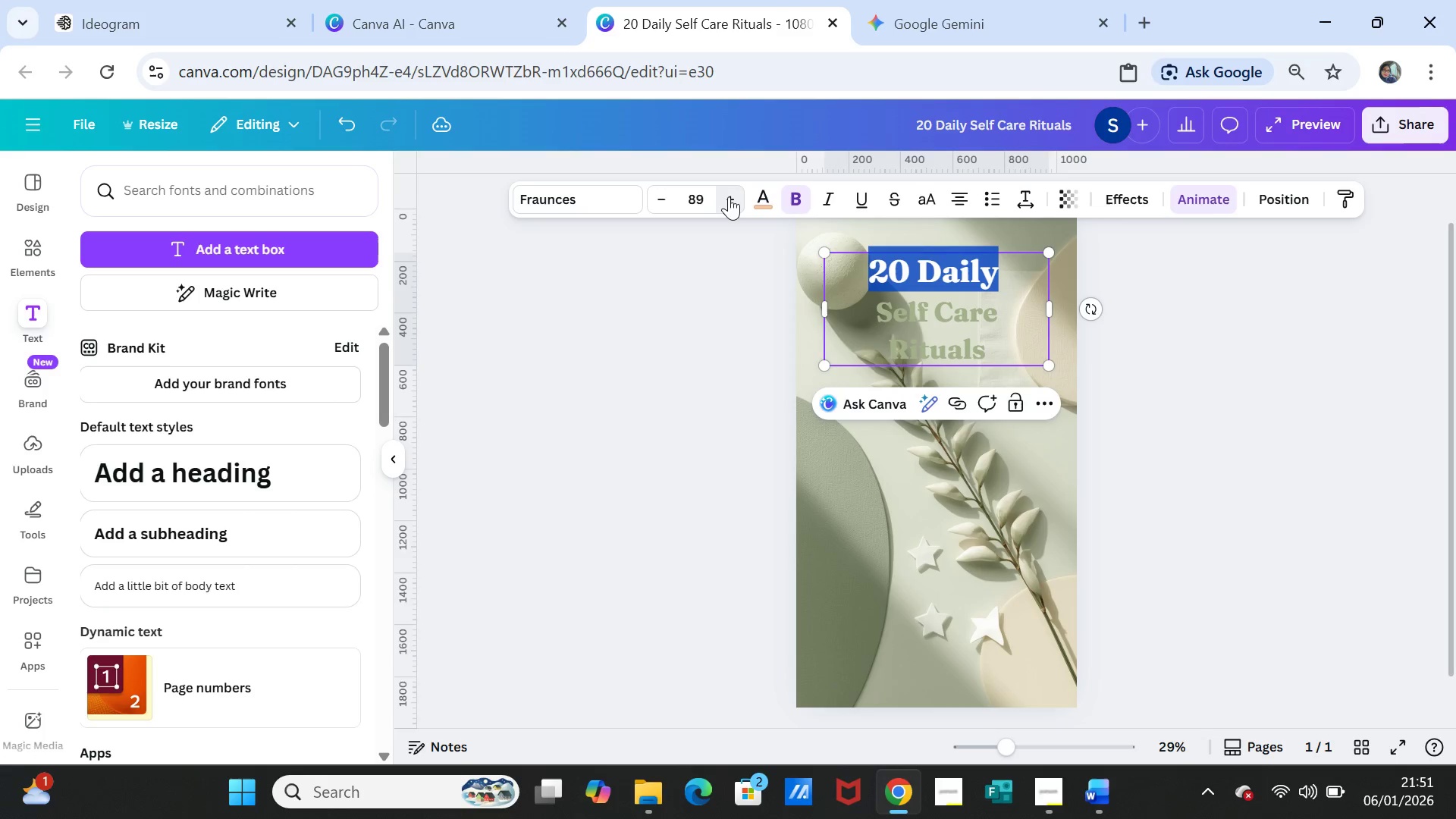 
triple_click([729, 196])
 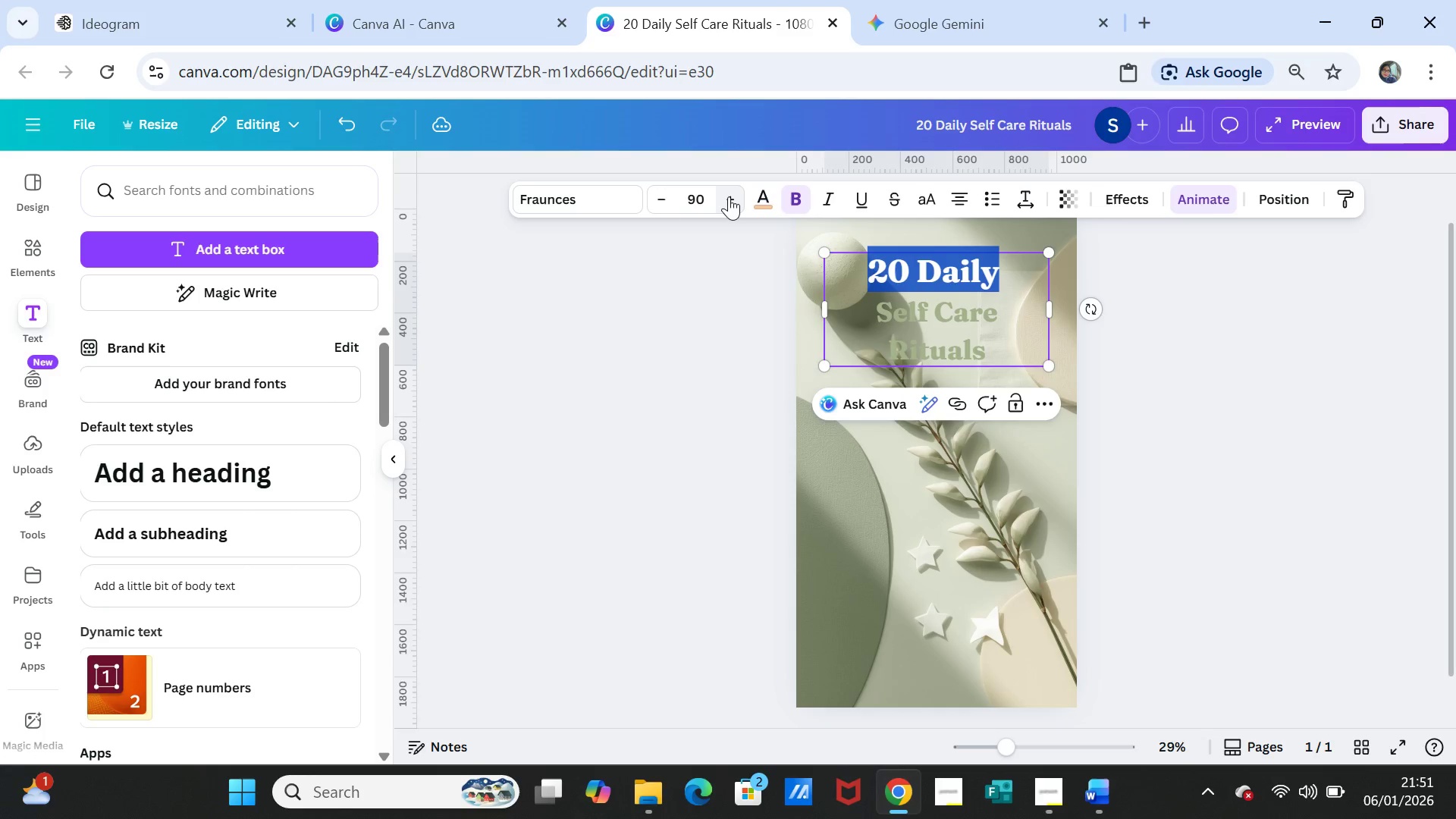 
triple_click([729, 196])
 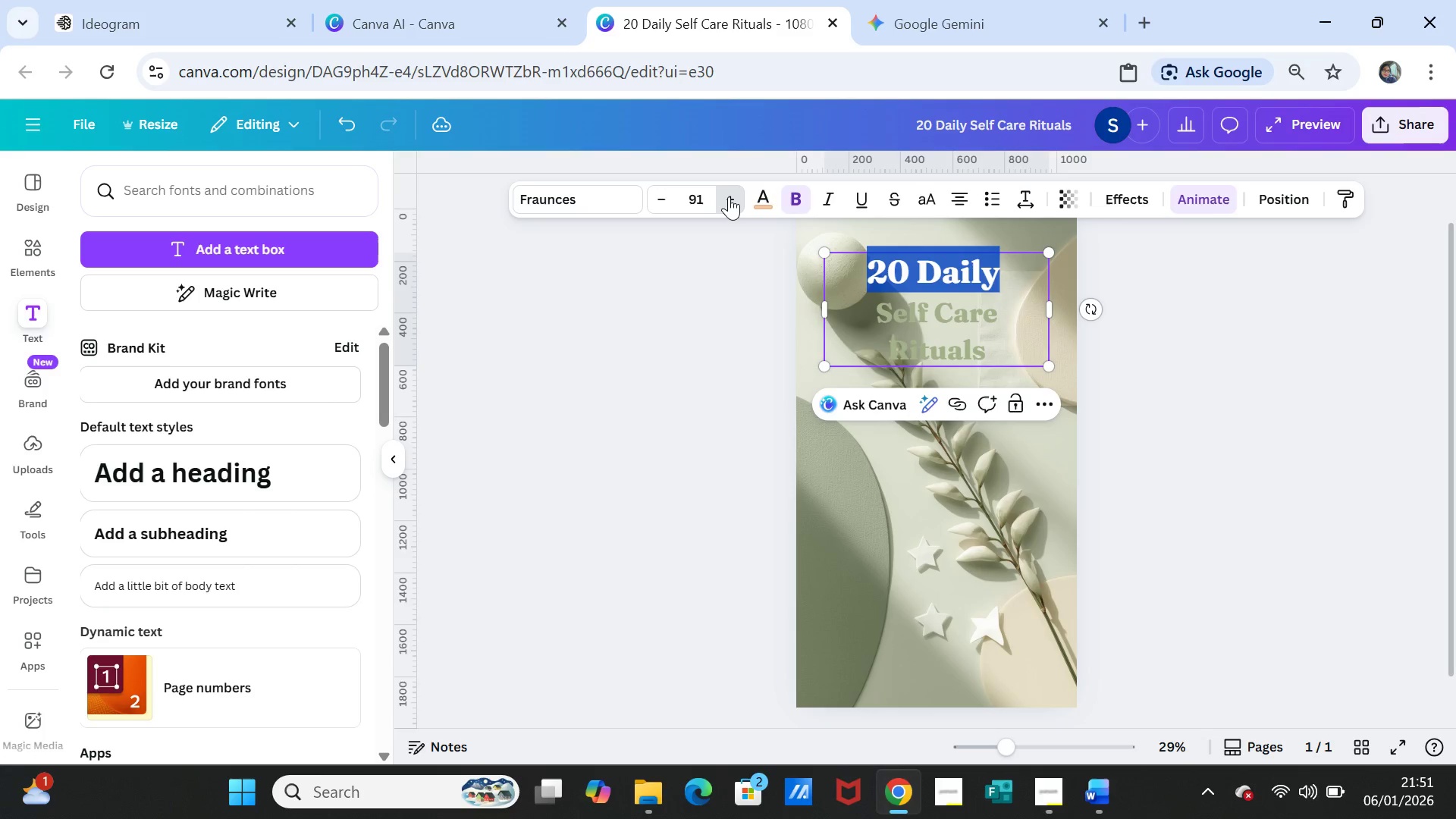 
triple_click([729, 196])
 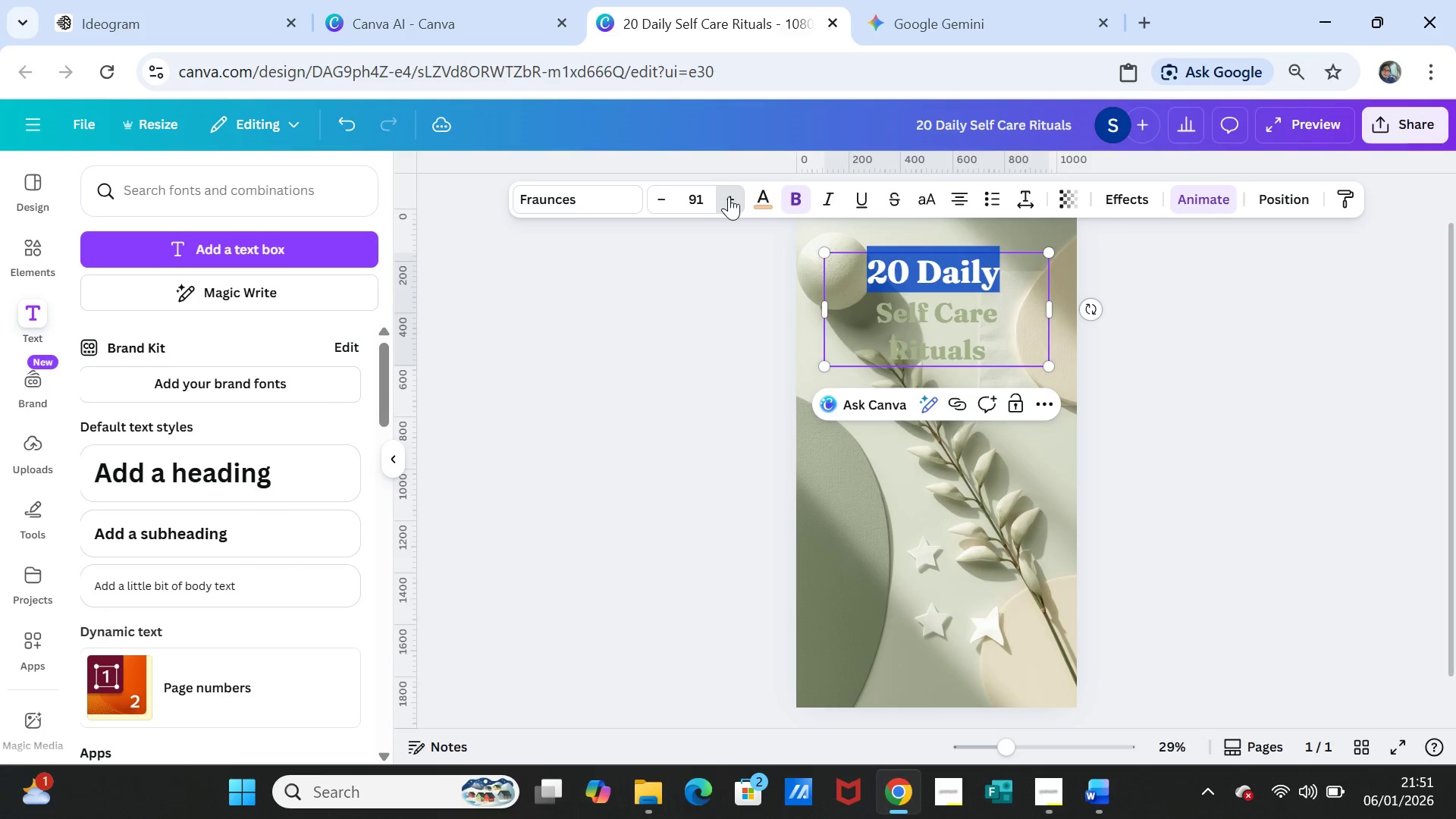 
triple_click([729, 196])
 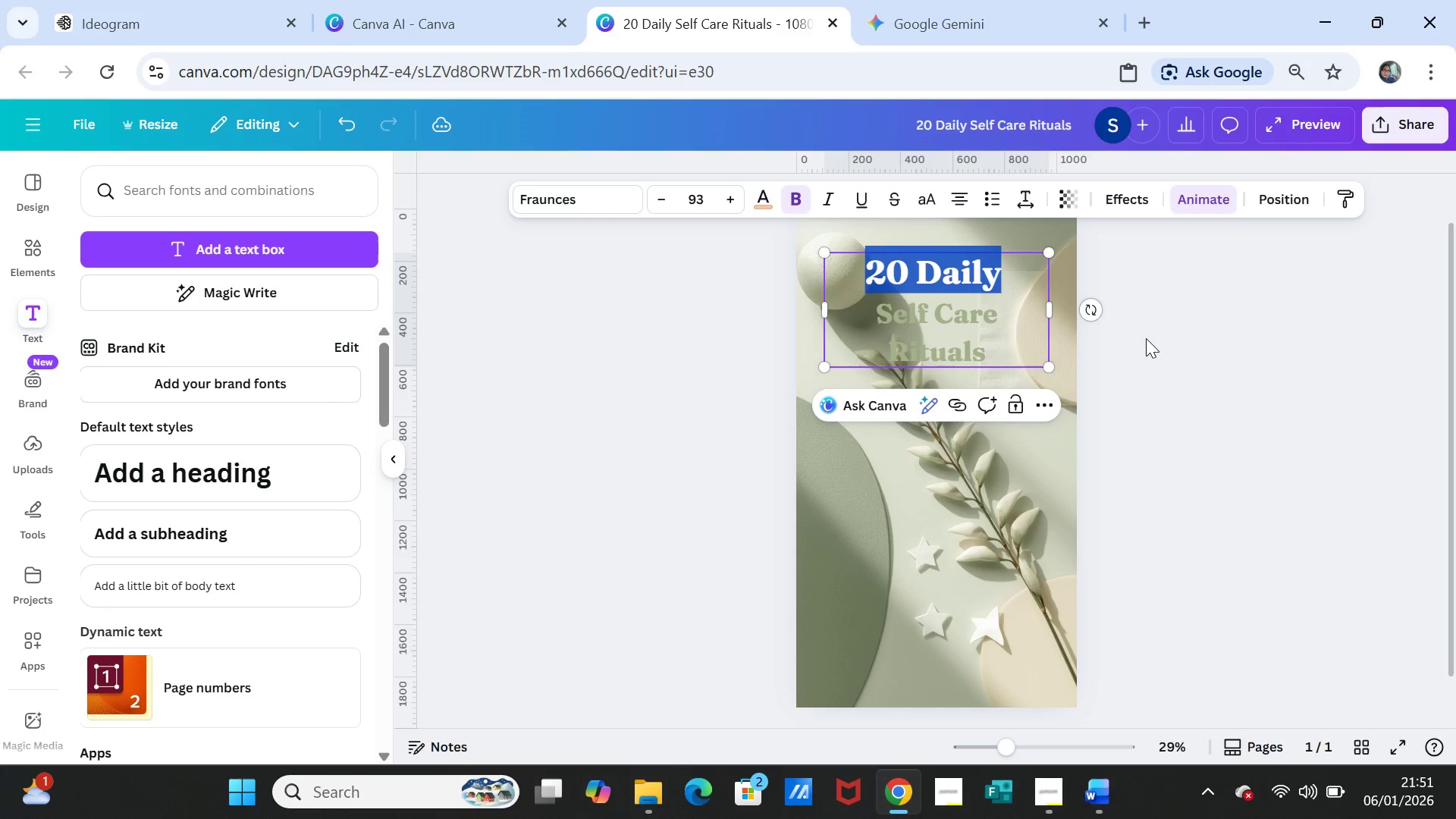 
left_click([1146, 338])
 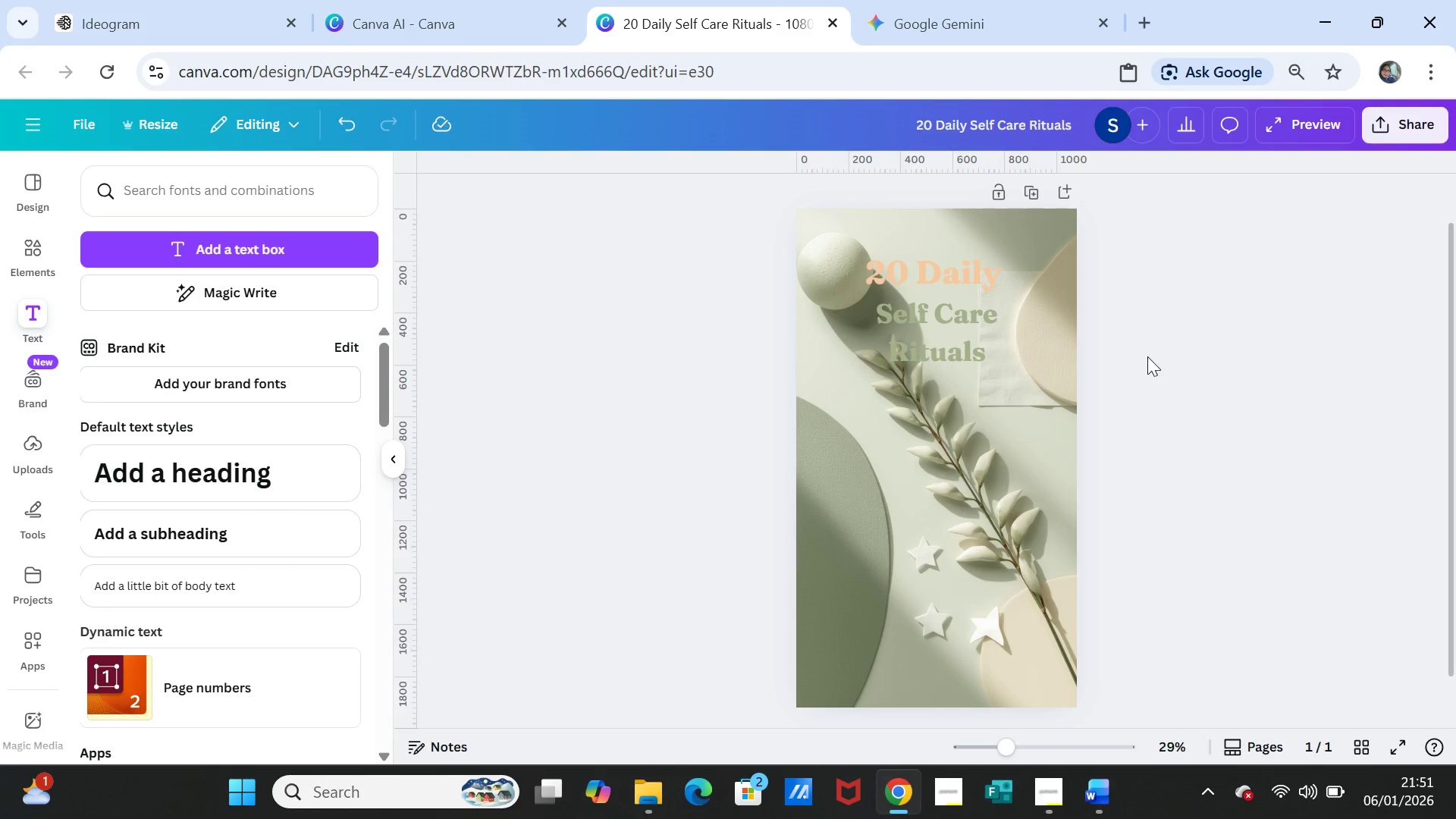 
left_click([1147, 356])
 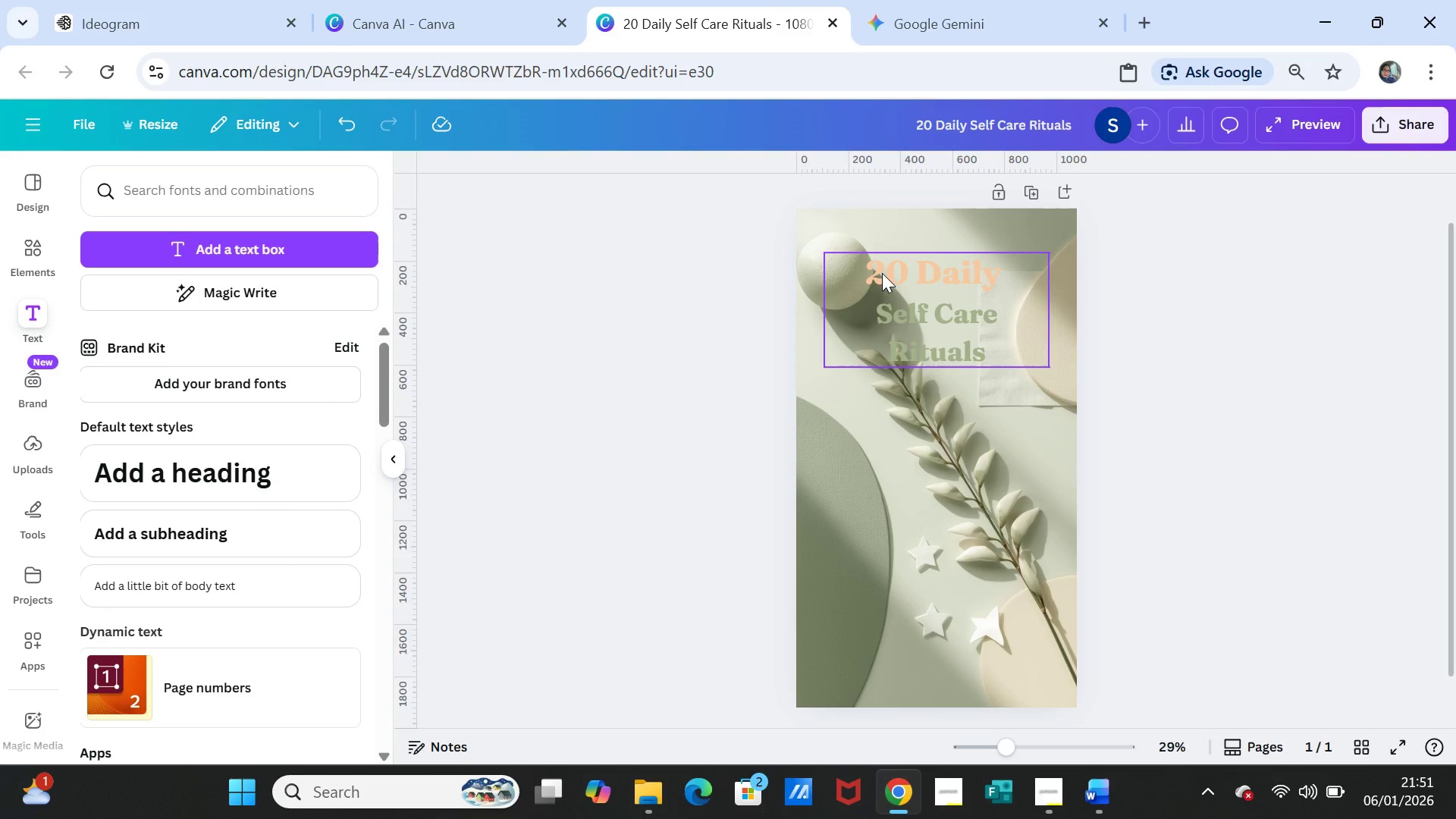 
left_click([882, 273])
 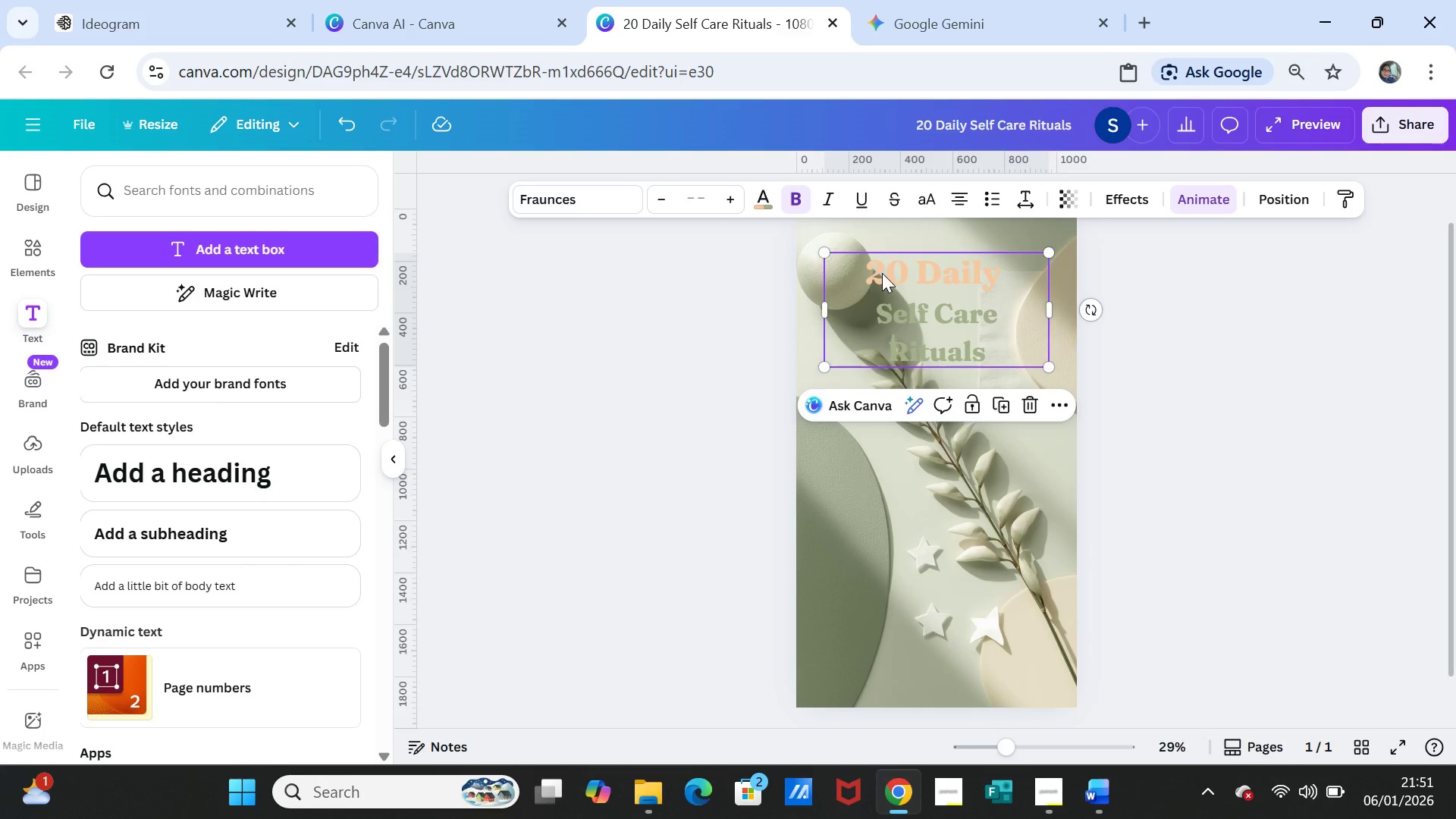 
double_click([882, 273])
 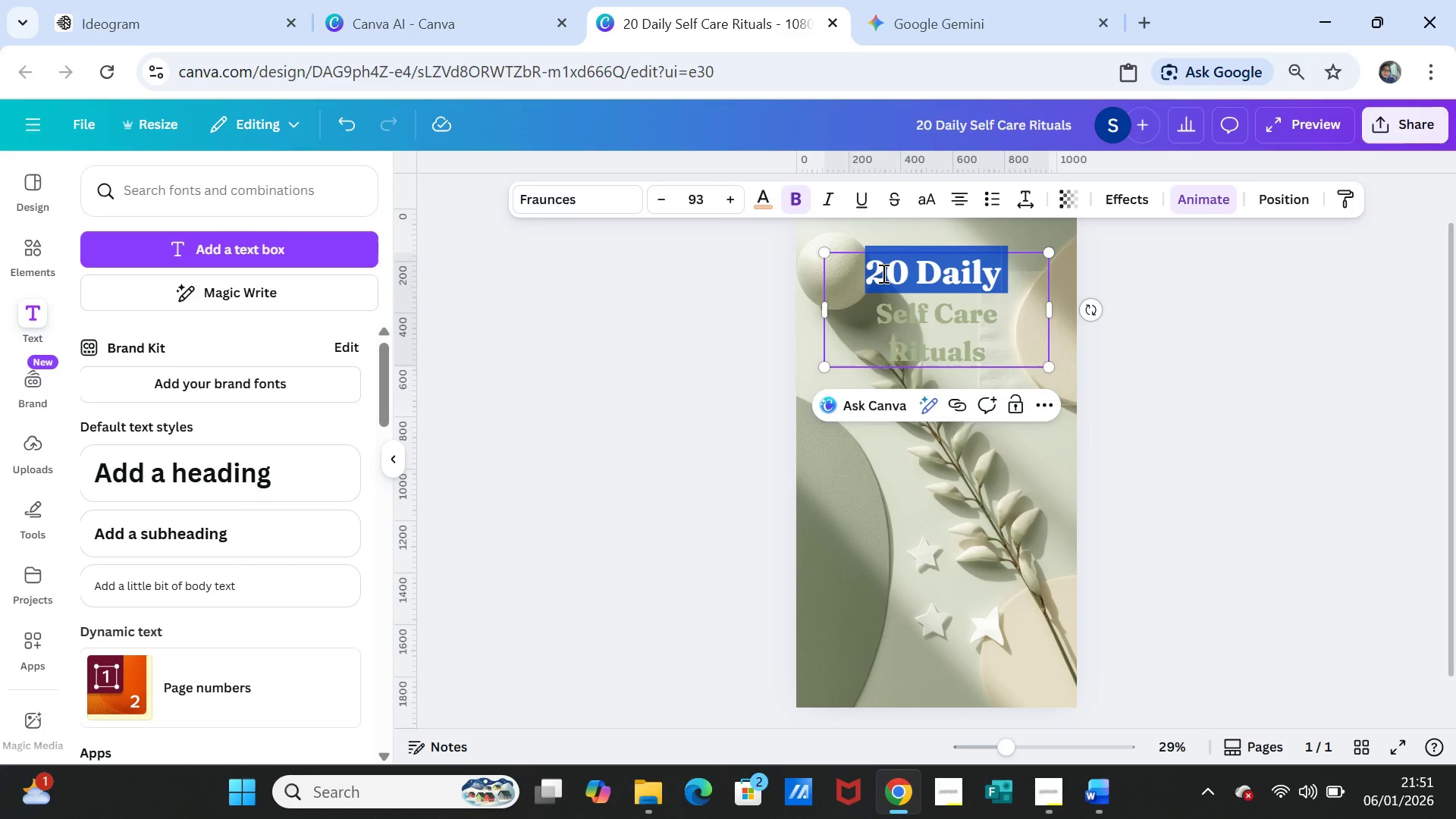 
triple_click([882, 273])
 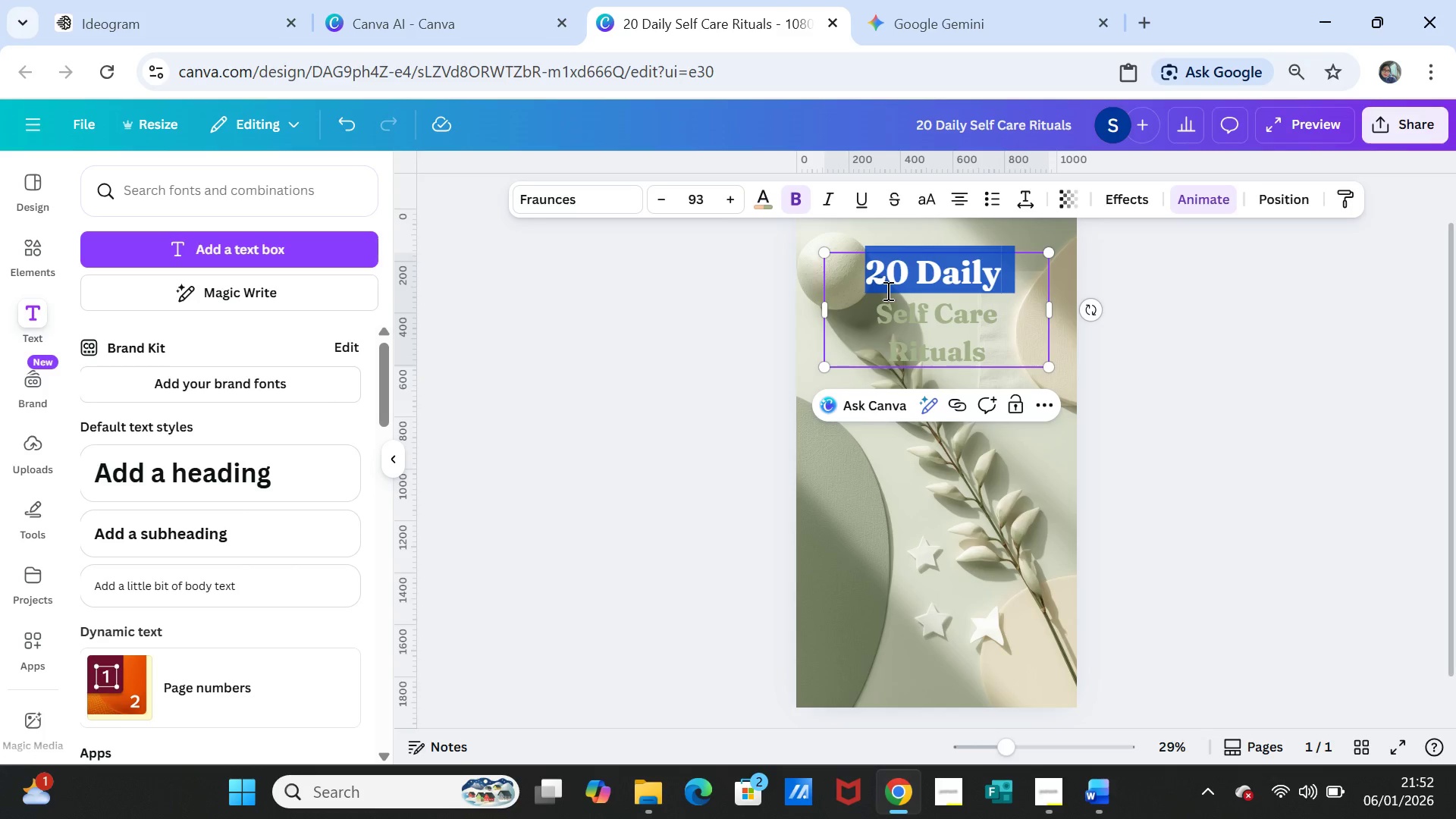 
key(Shift+ArrowDown)
 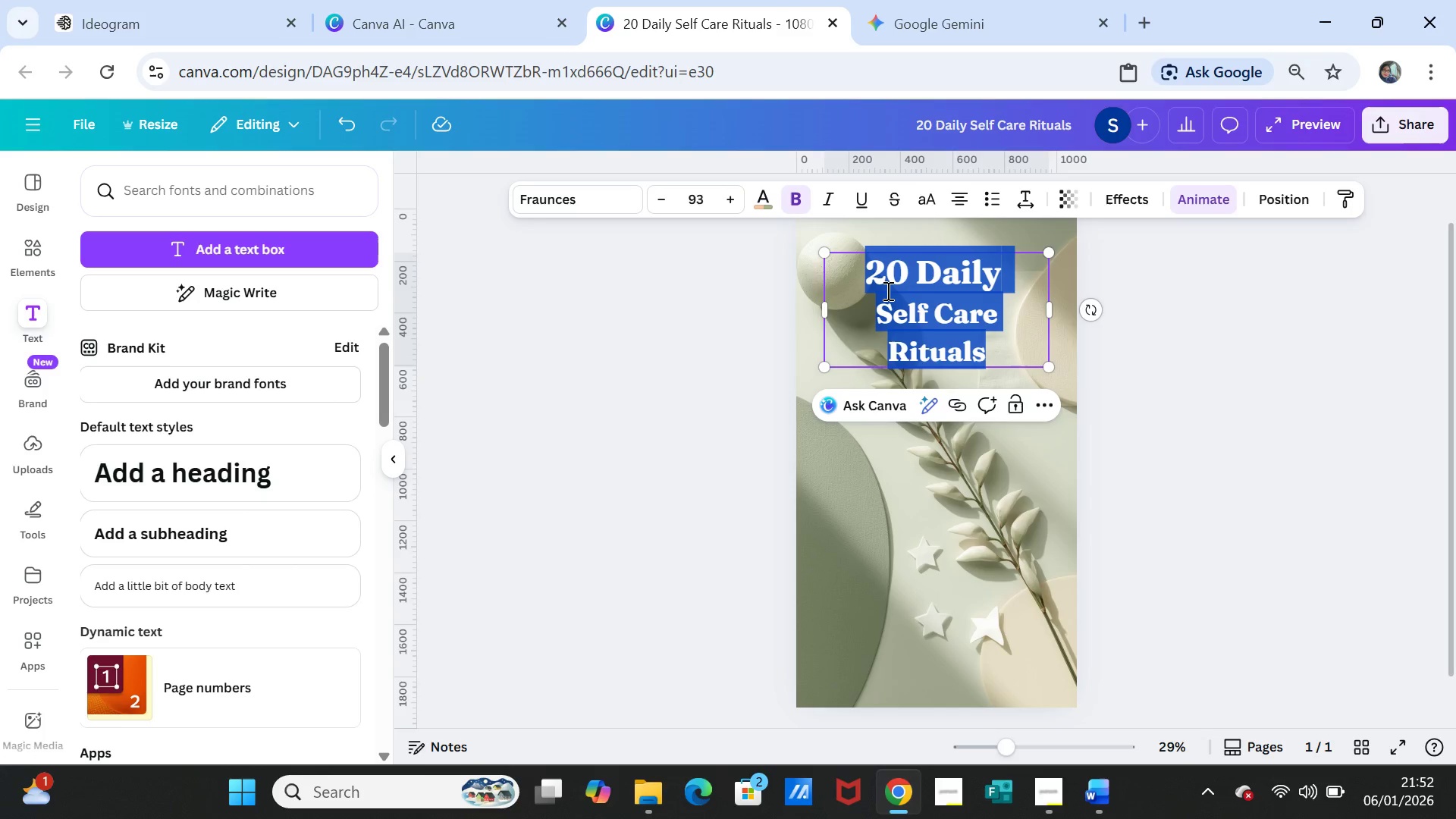 
key(Shift+ArrowDown)
 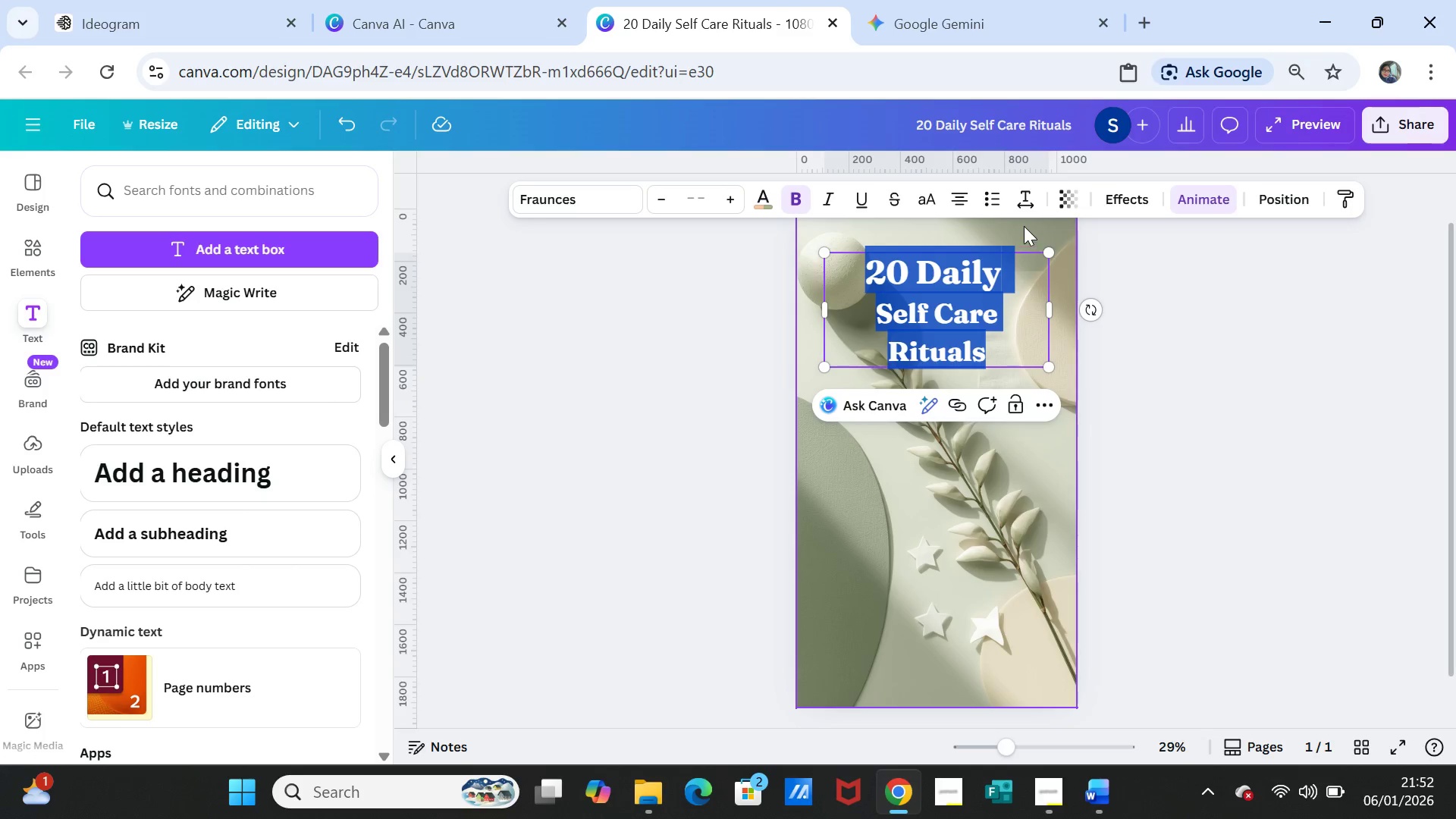 
left_click([1034, 202])
 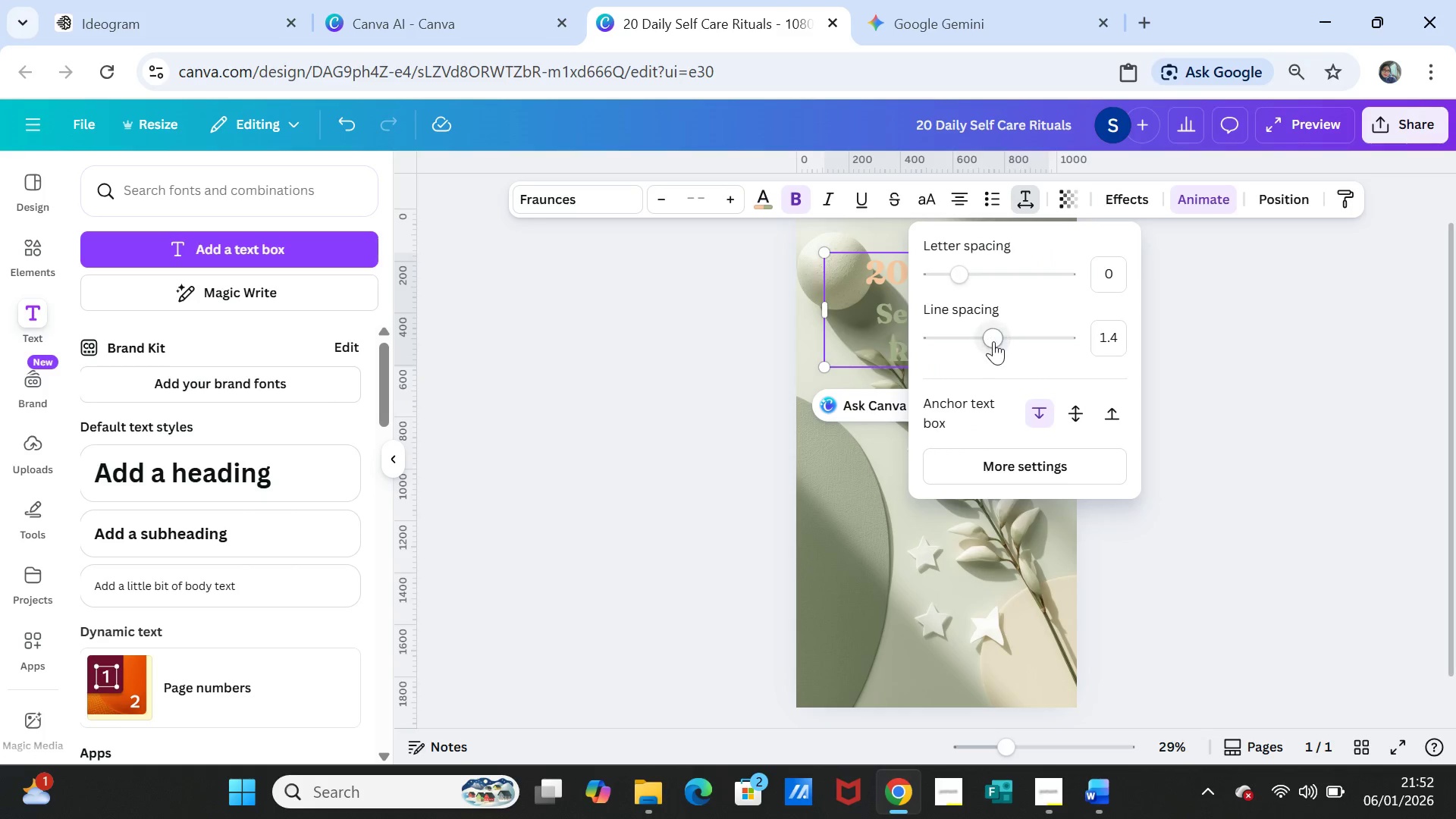 
left_click_drag(start_coordinate=[993, 341], to_coordinate=[977, 336])
 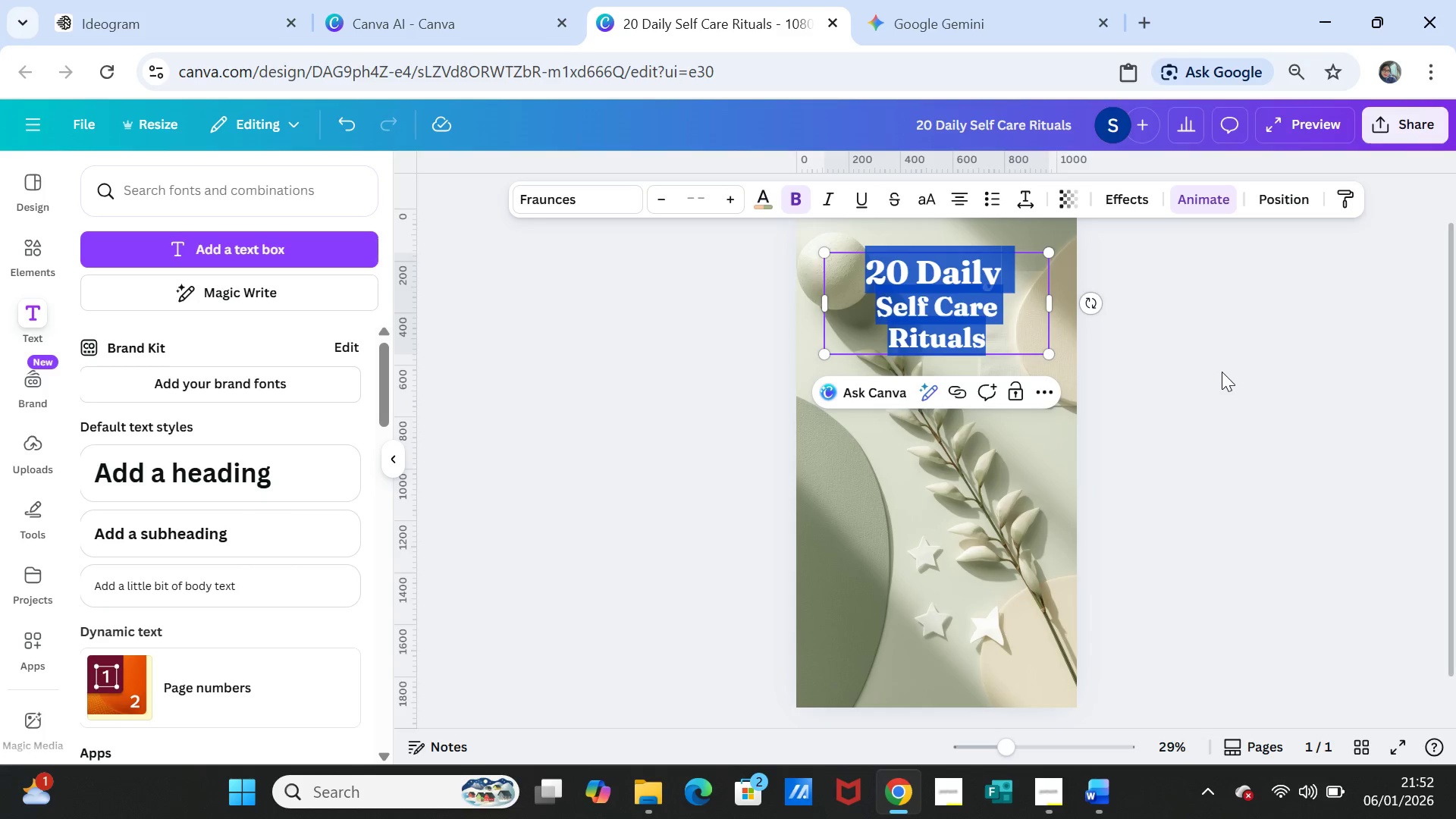 
double_click([1222, 372])
 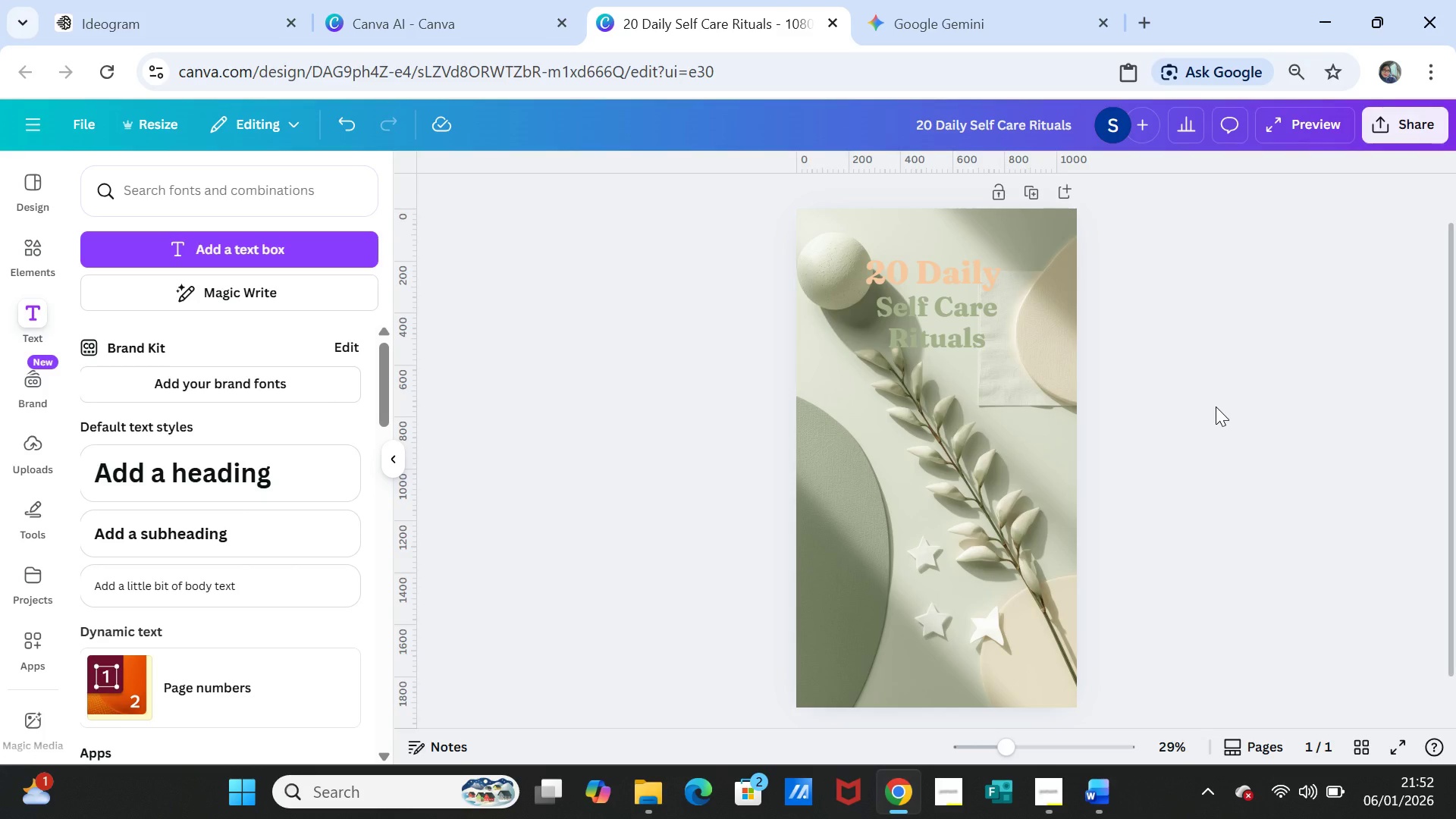 
wait(5.28)
 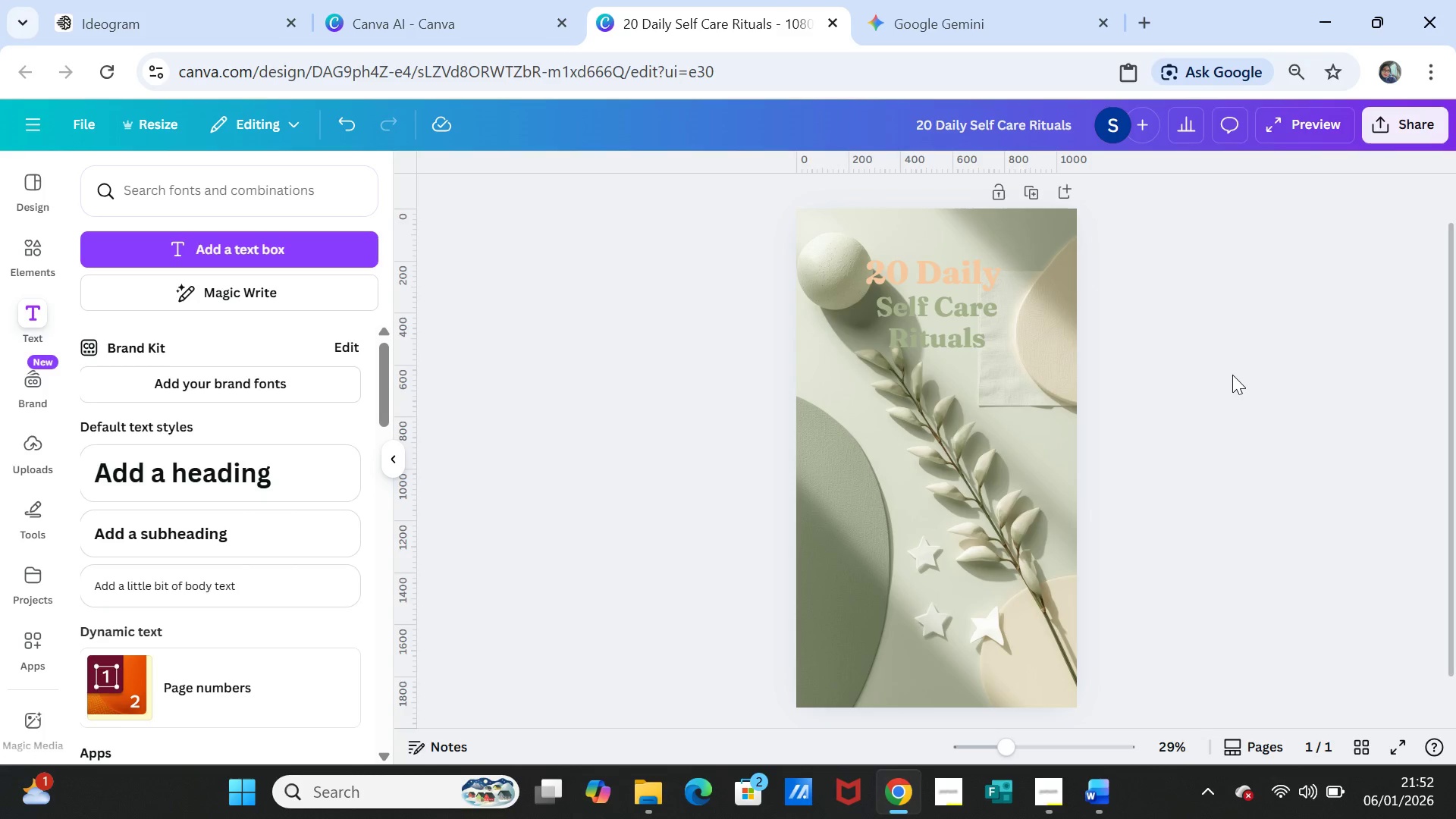 
left_click([921, 304])
 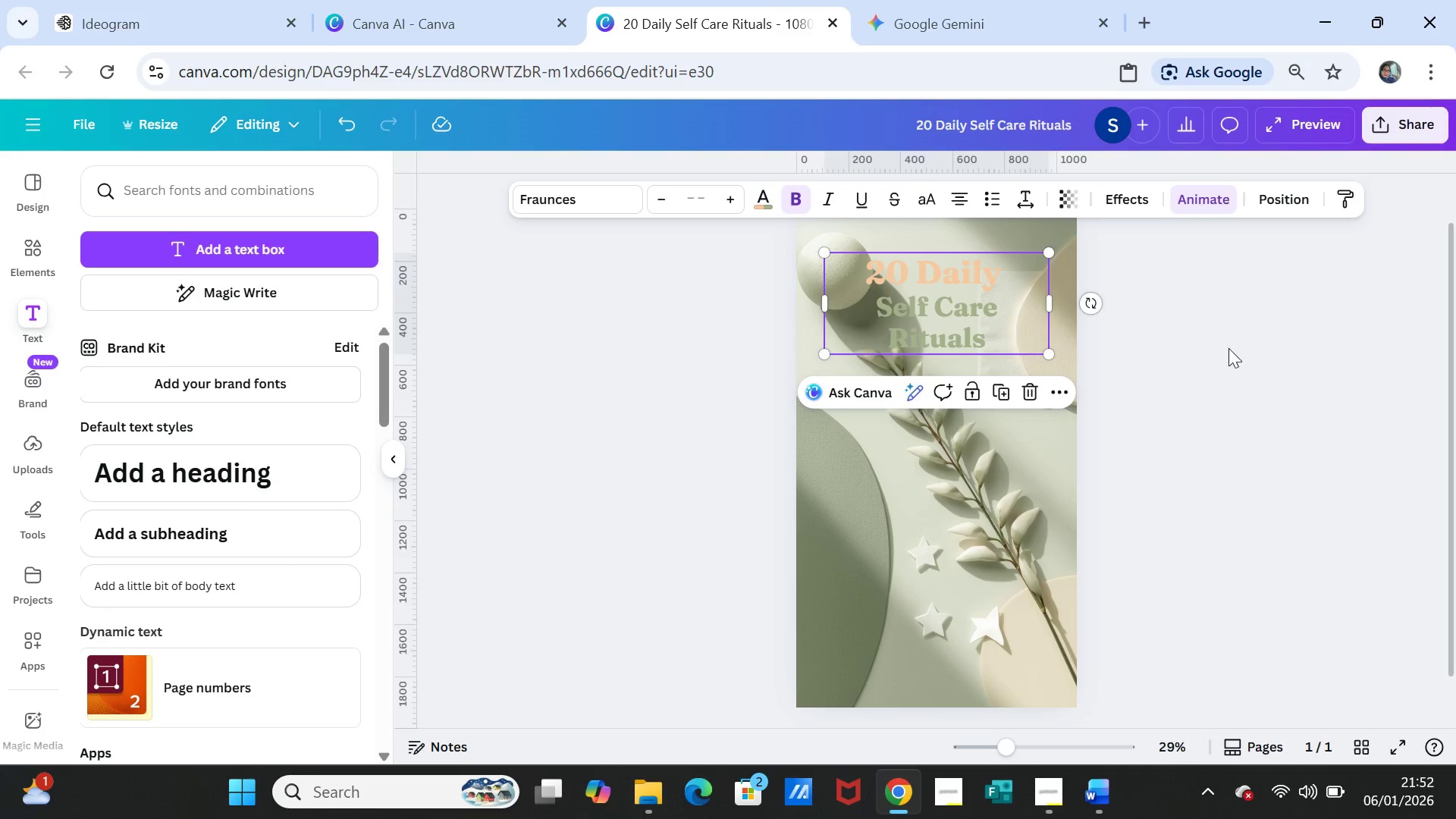 
left_click([1202, 369])
 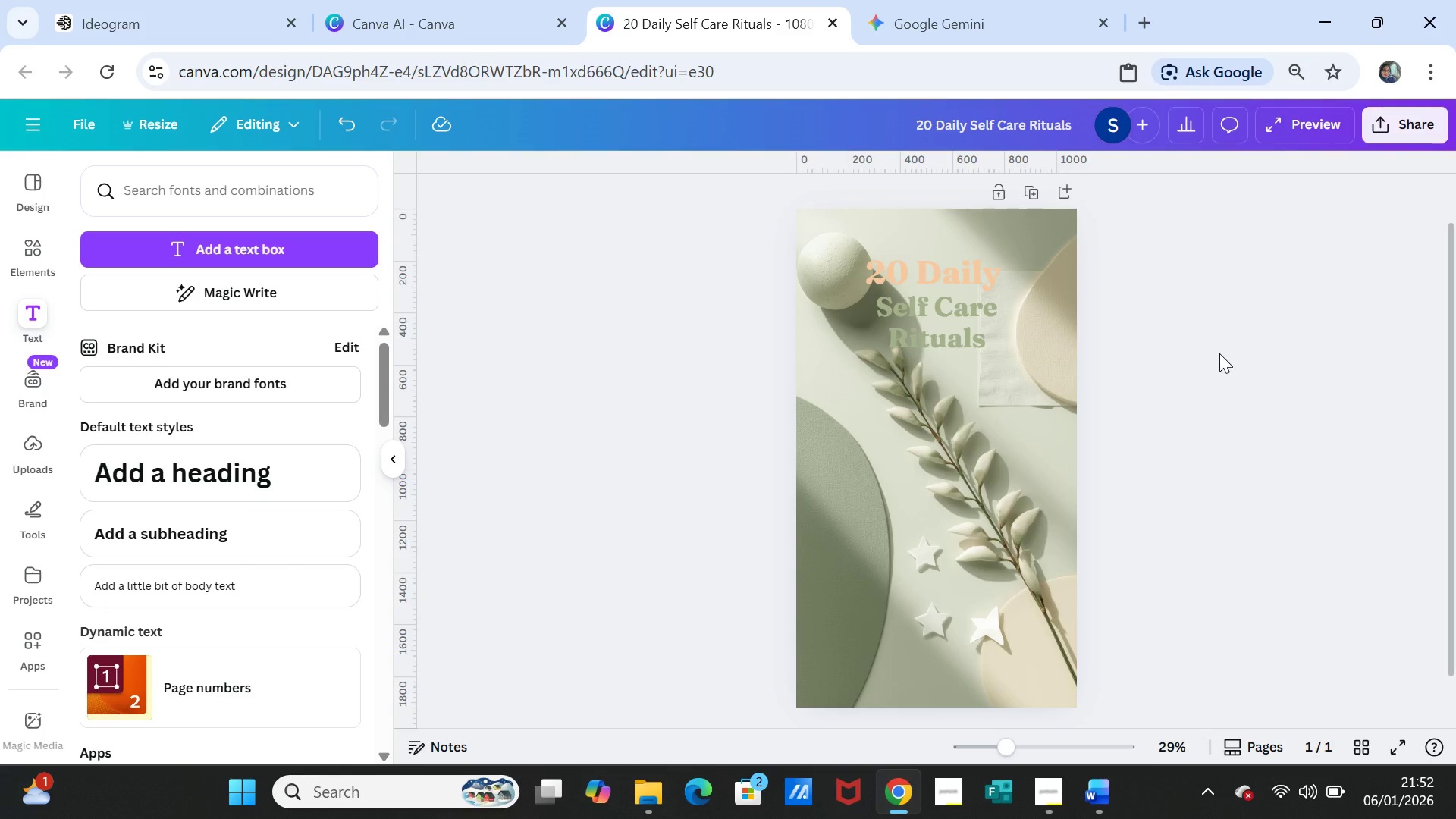 
wait(6.94)
 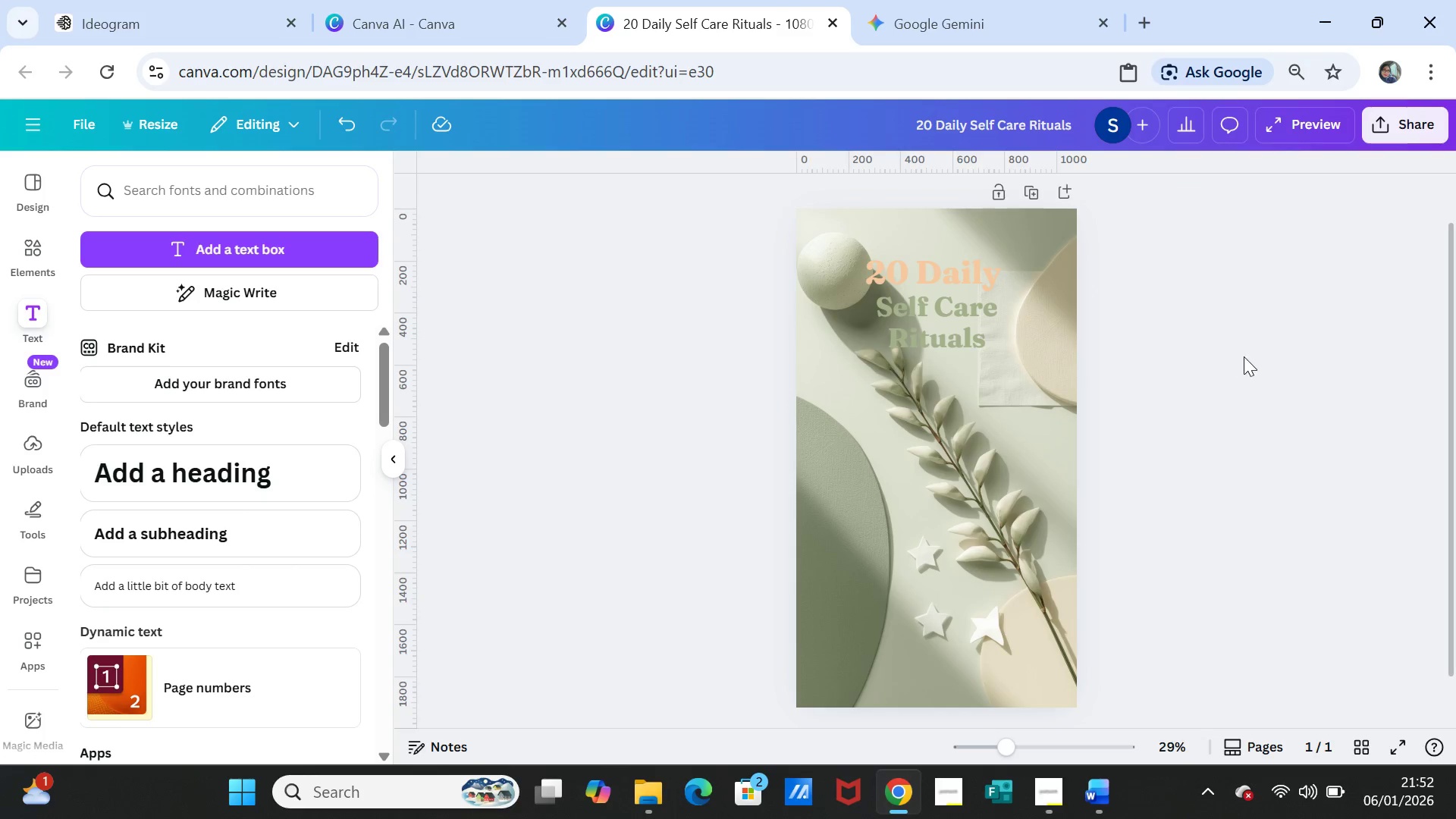 
scroll: coordinate [1192, 570], scroll_direction: down, amount: 1.0
 